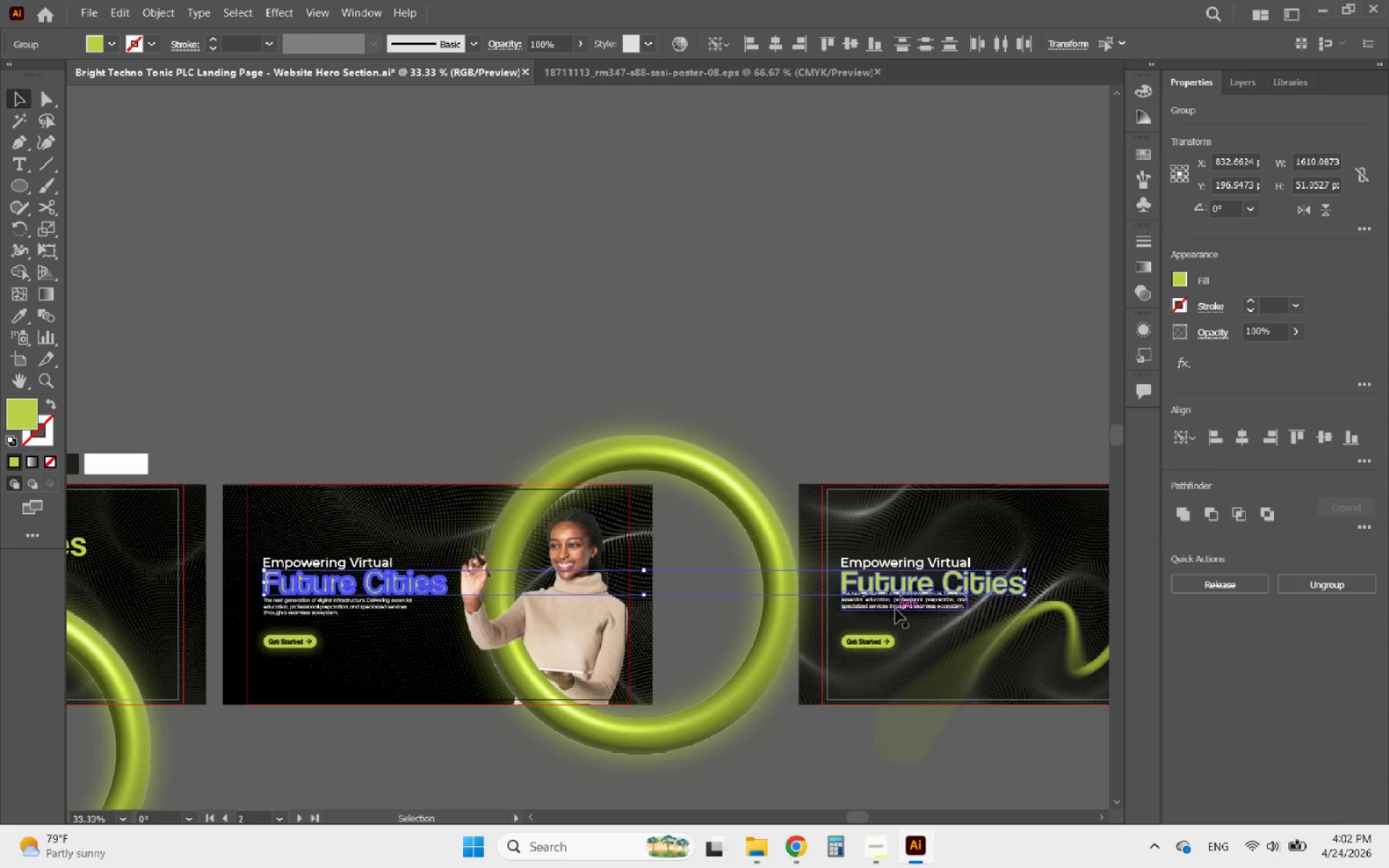 
left_click([896, 609])
 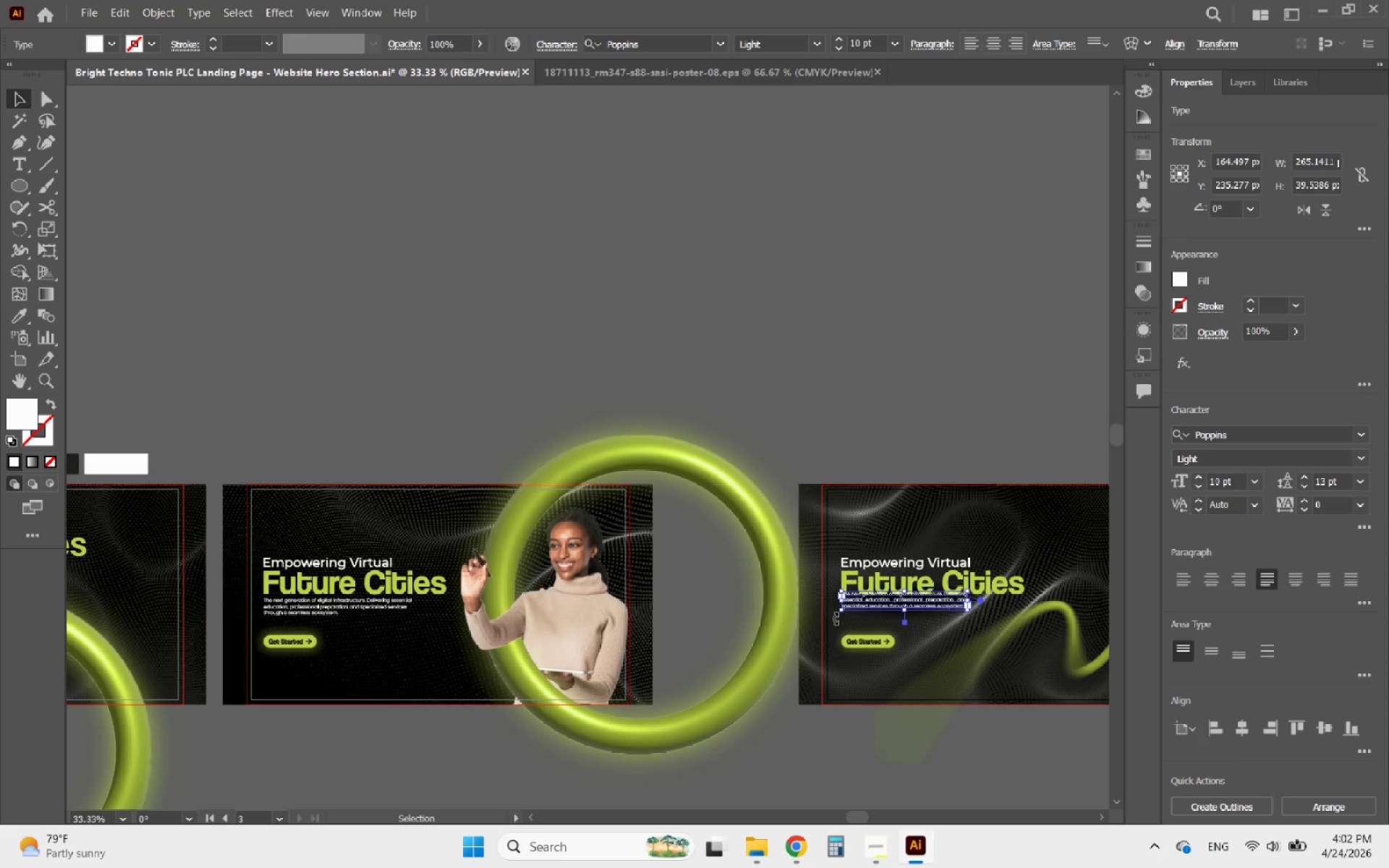 
hold_key(key=ShiftLeft, duration=1.08)
left_click([397, 608])
 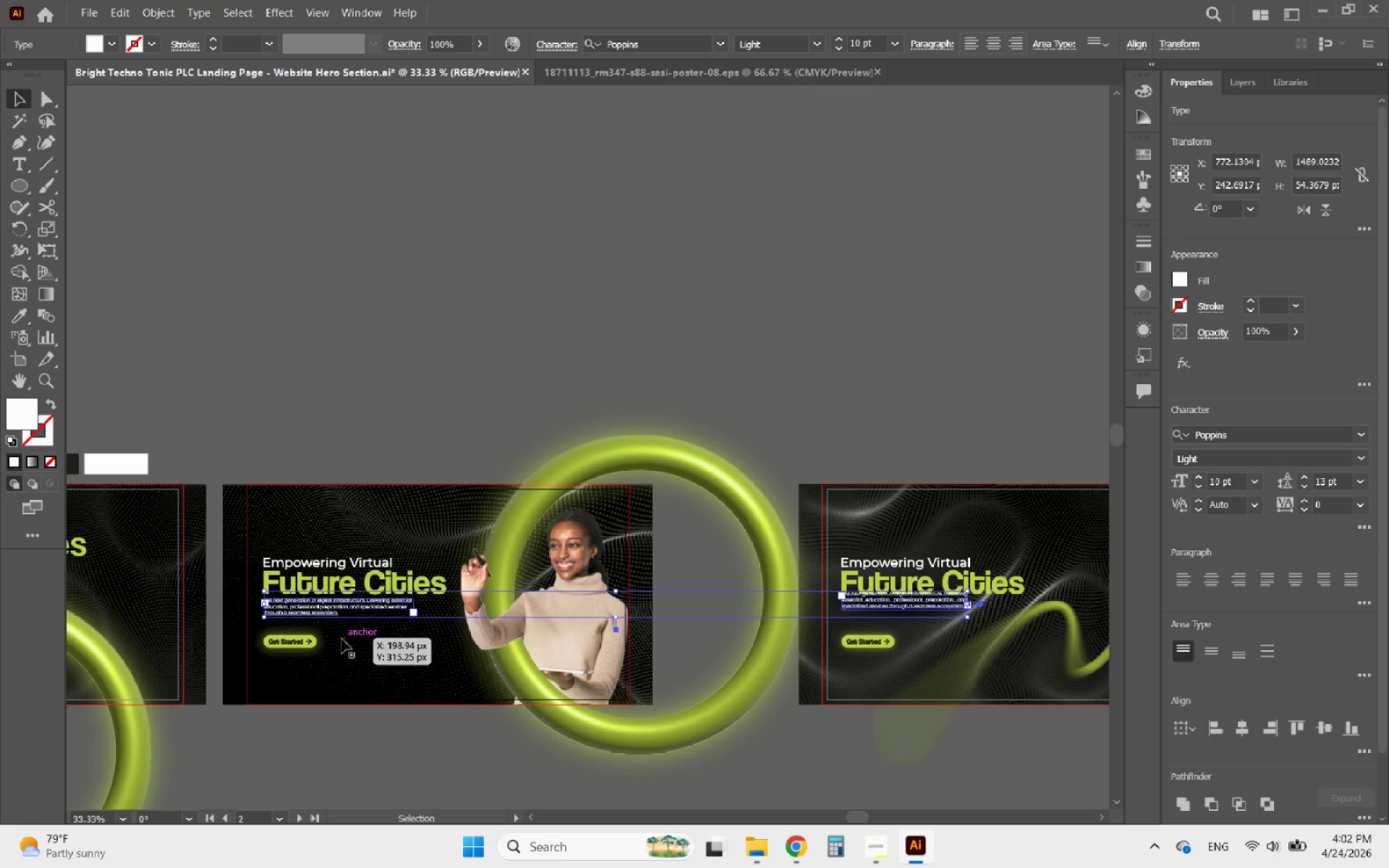 
left_click([315, 605])
 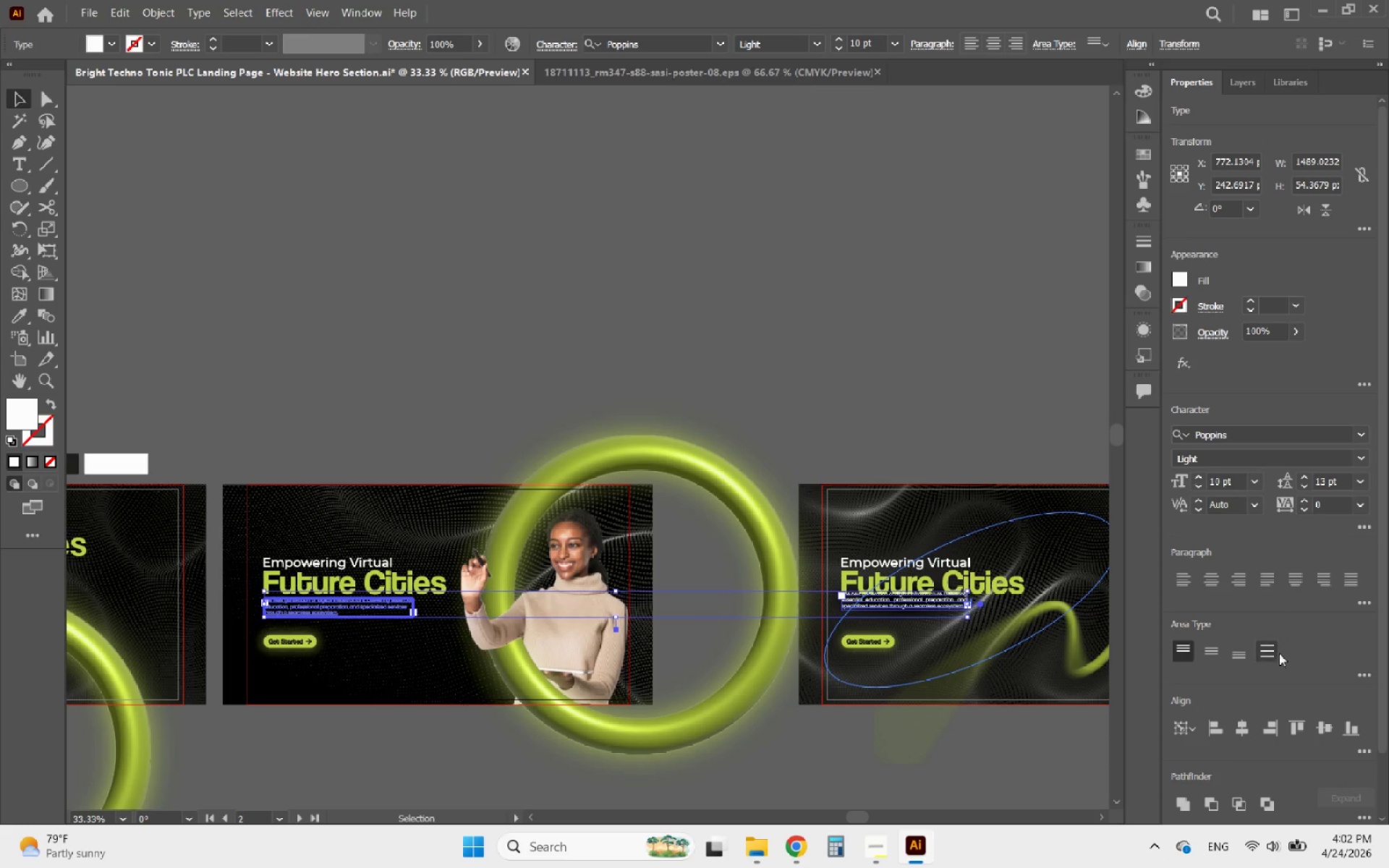 
left_click([1297, 726])
 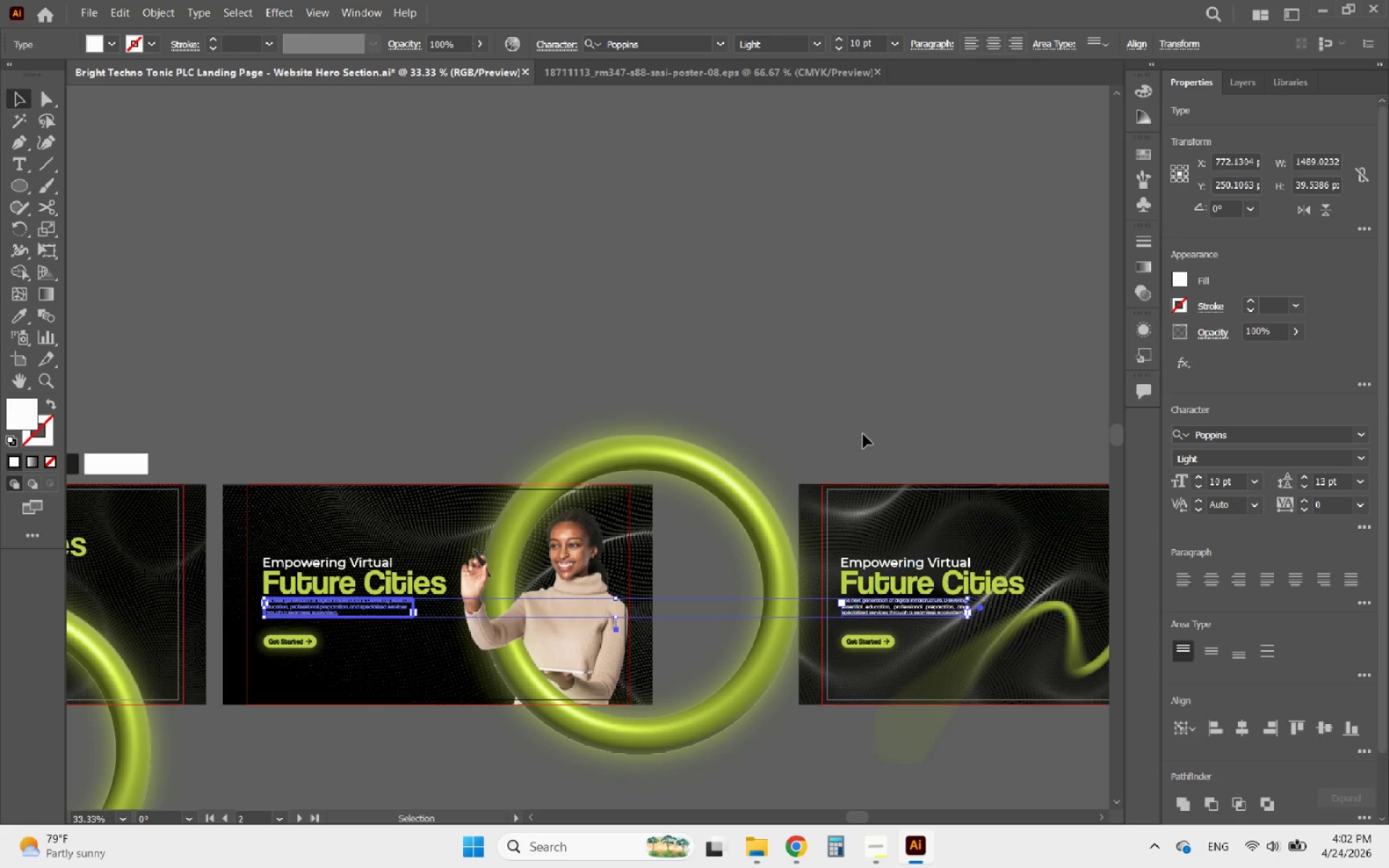 
left_click([876, 405])
 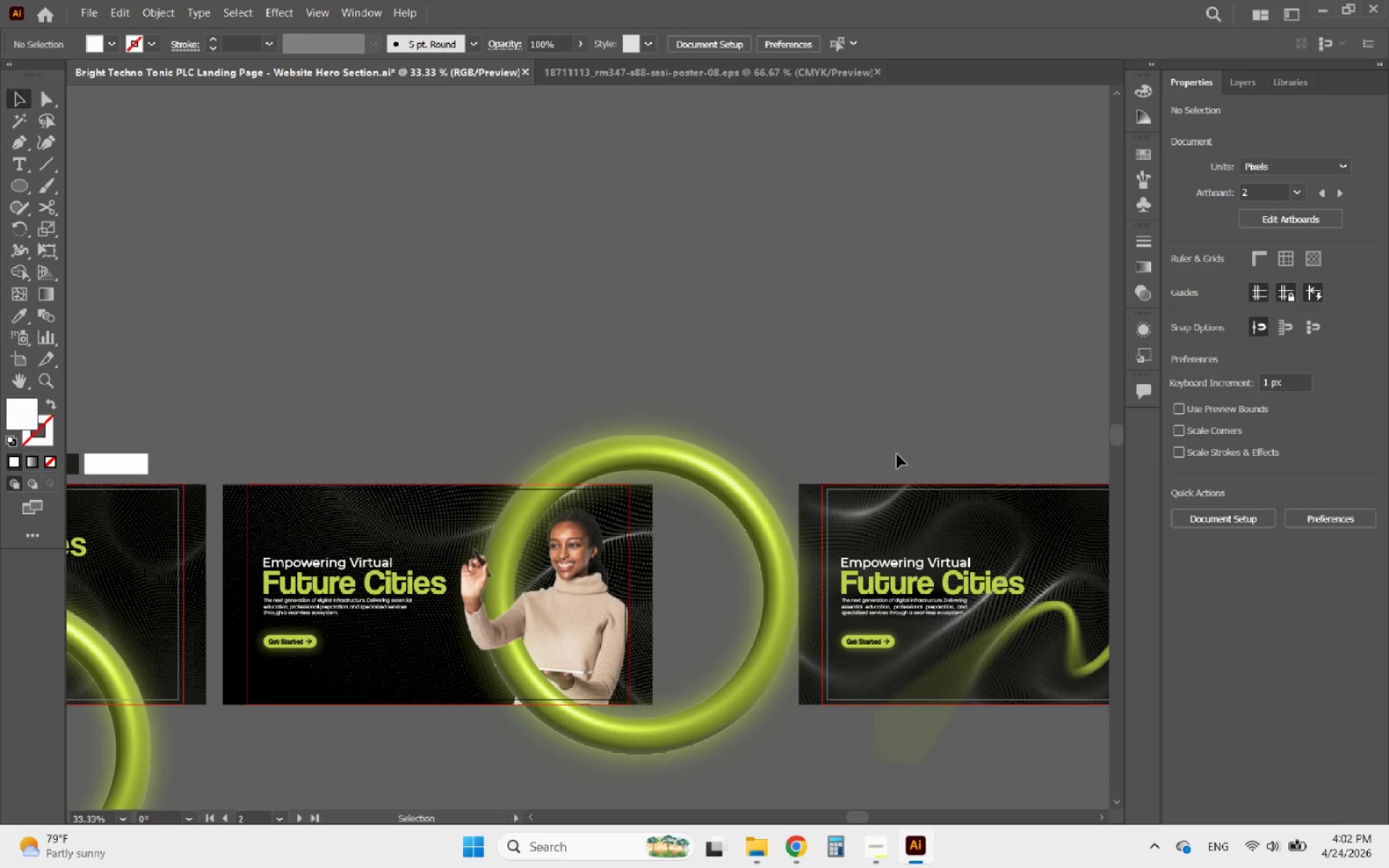 
hold_key(key=AltLeft, duration=1.2)
scroll: coordinate [875, 616], scroll_direction: up, amount: 4.0
 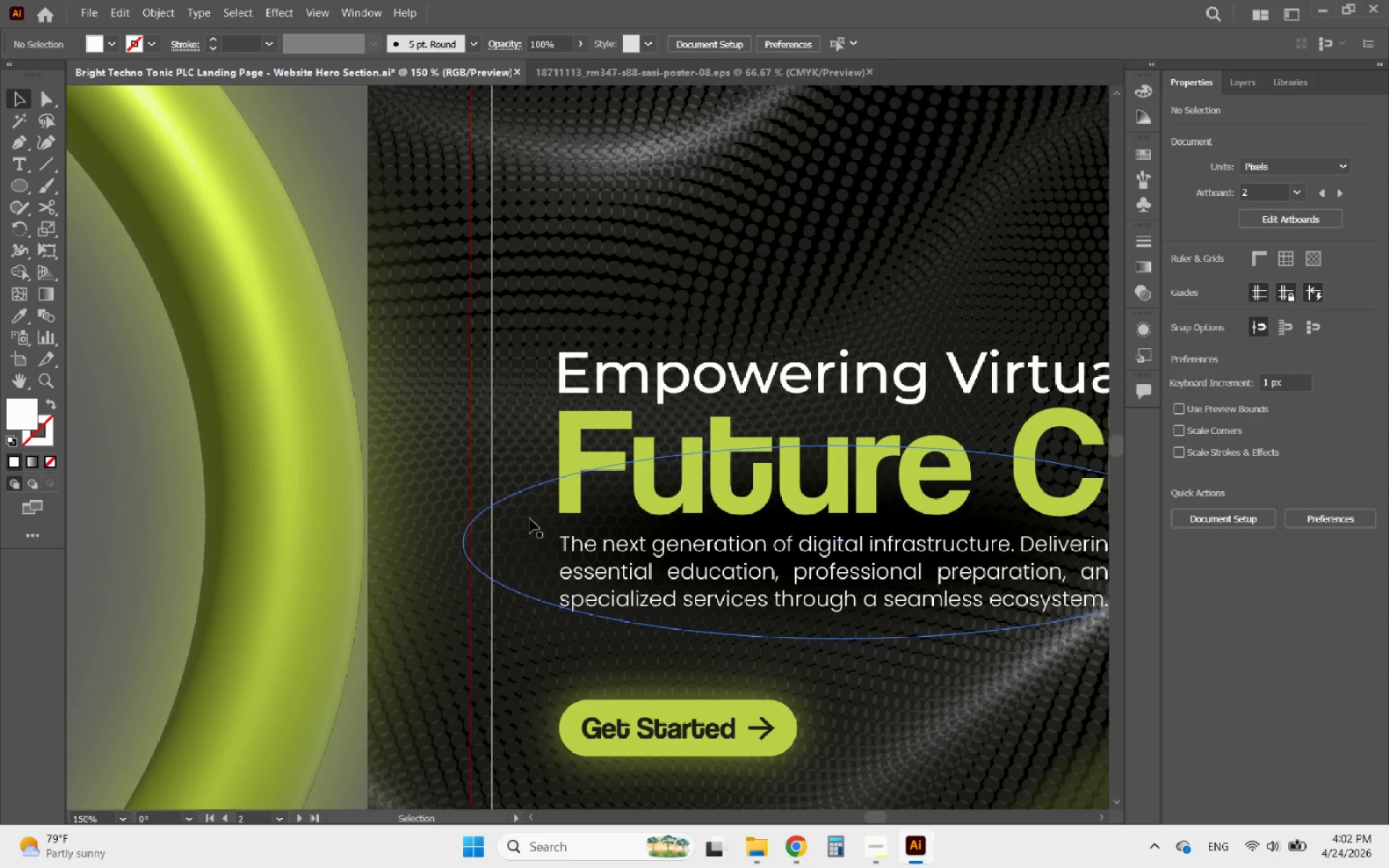 
left_click([530, 519])
 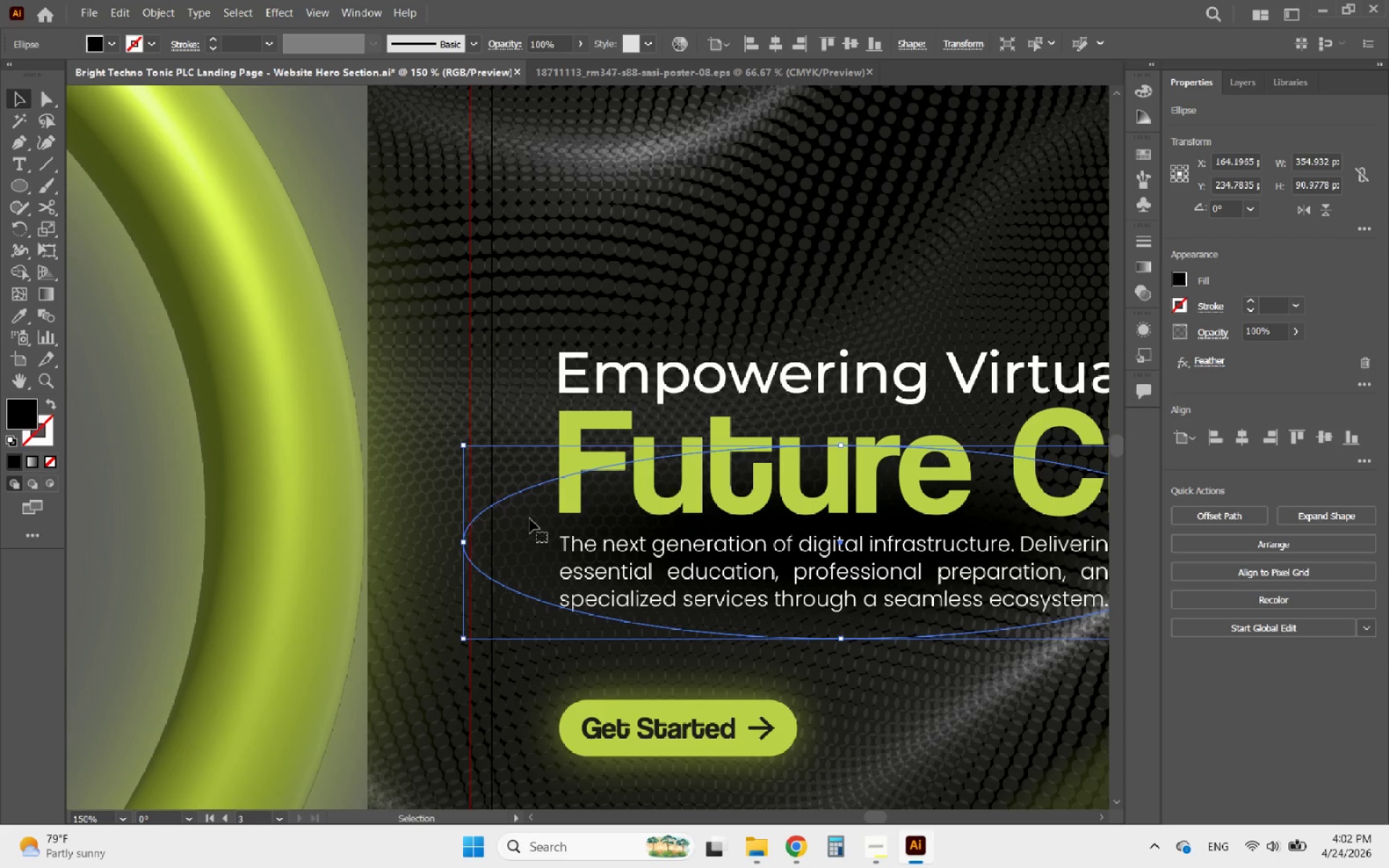 
hold_key(key=ArrowDown, duration=1.5)
 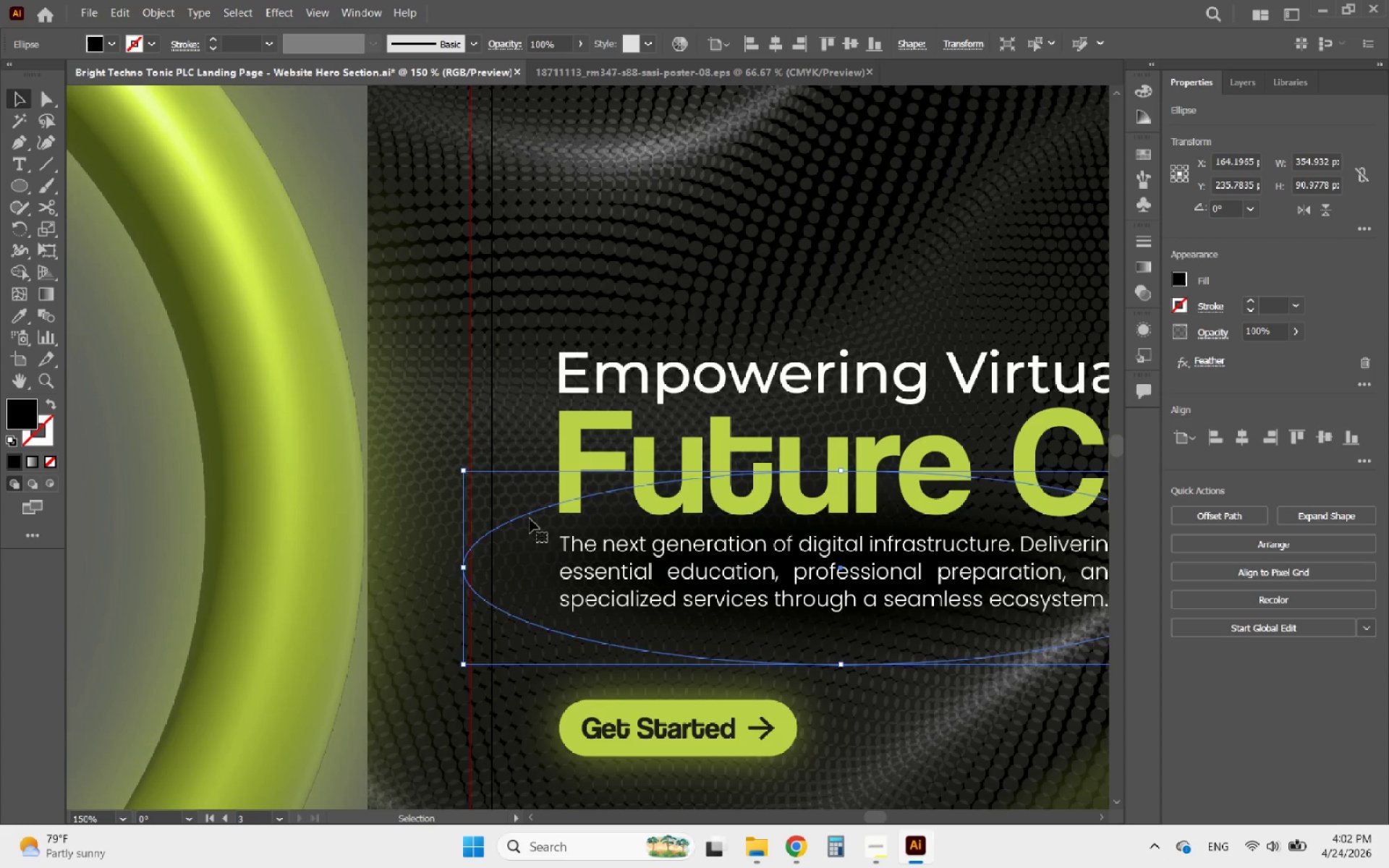 
hold_key(key=ArrowDown, duration=0.42)
 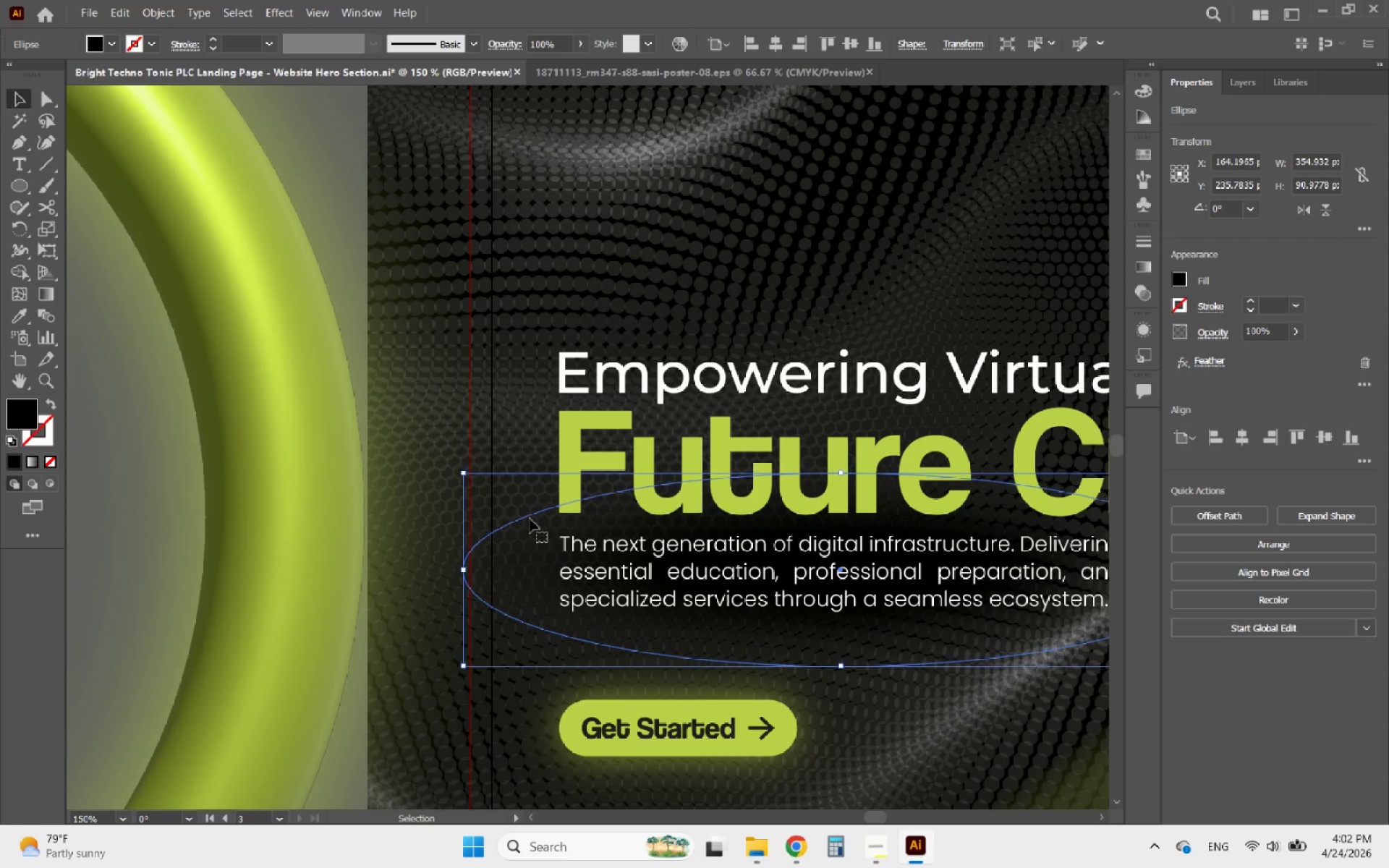 
hold_key(key=ArrowDown, duration=0.58)
 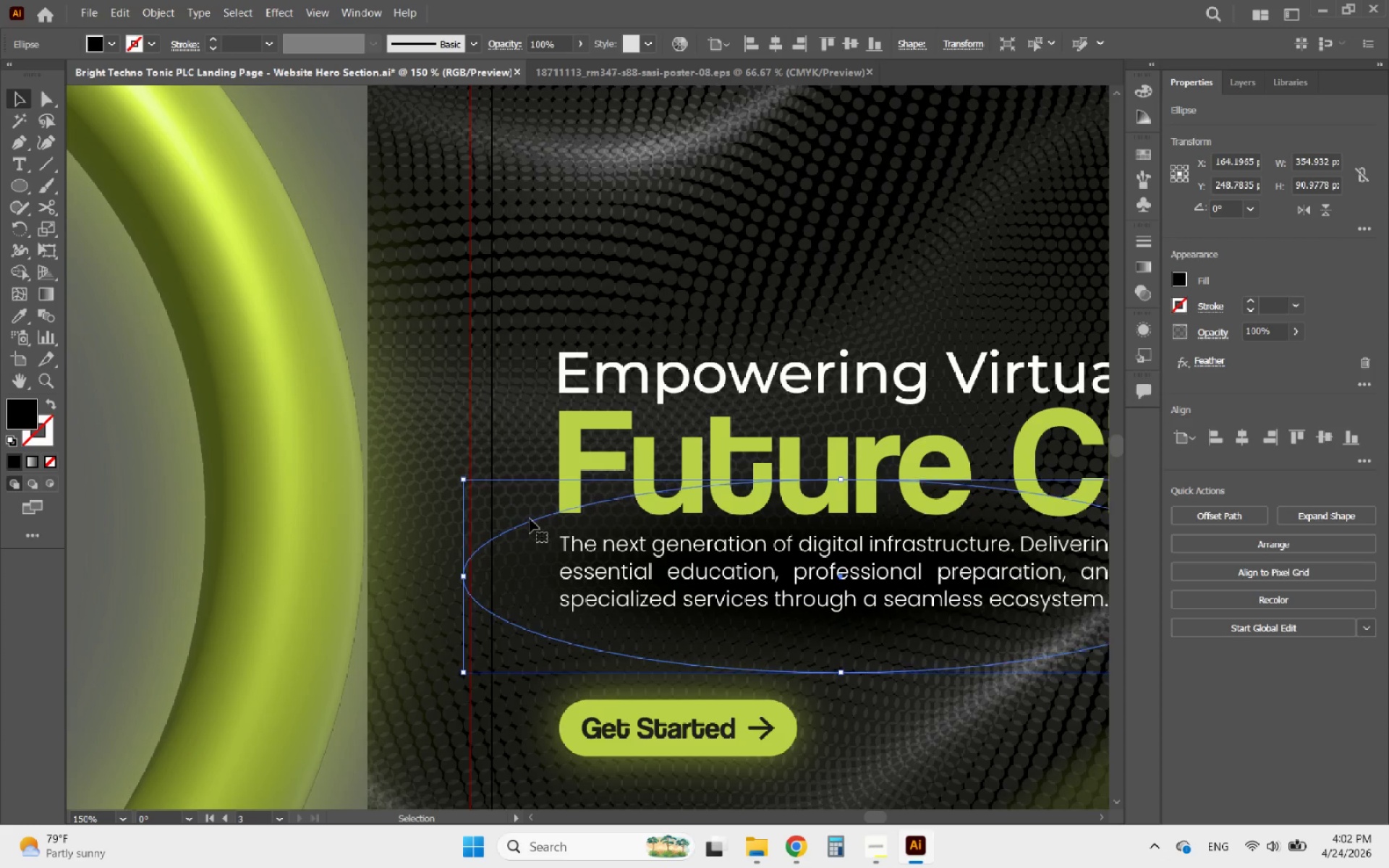 
key(ArrowDown)
 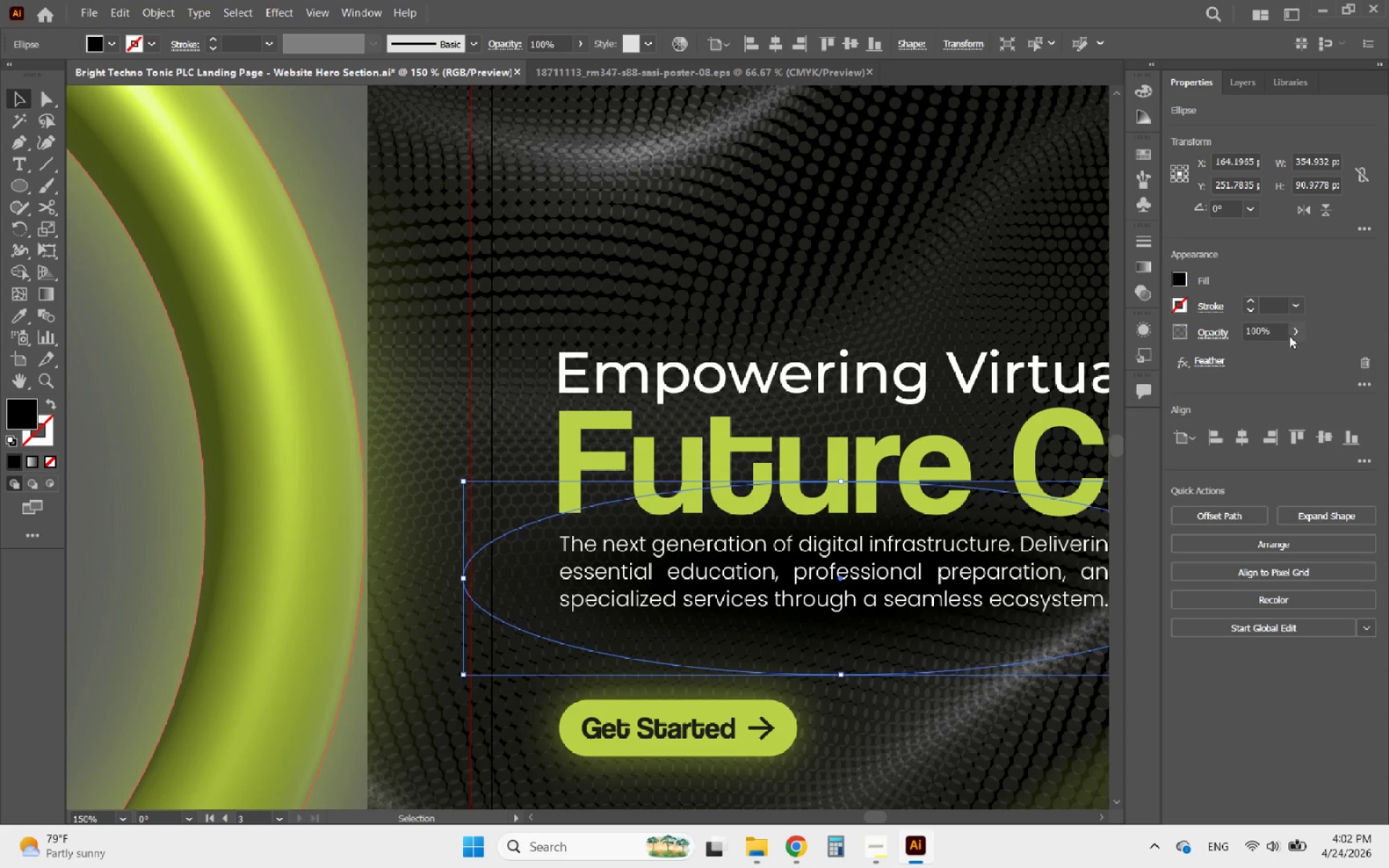 
left_click([1294, 336])
 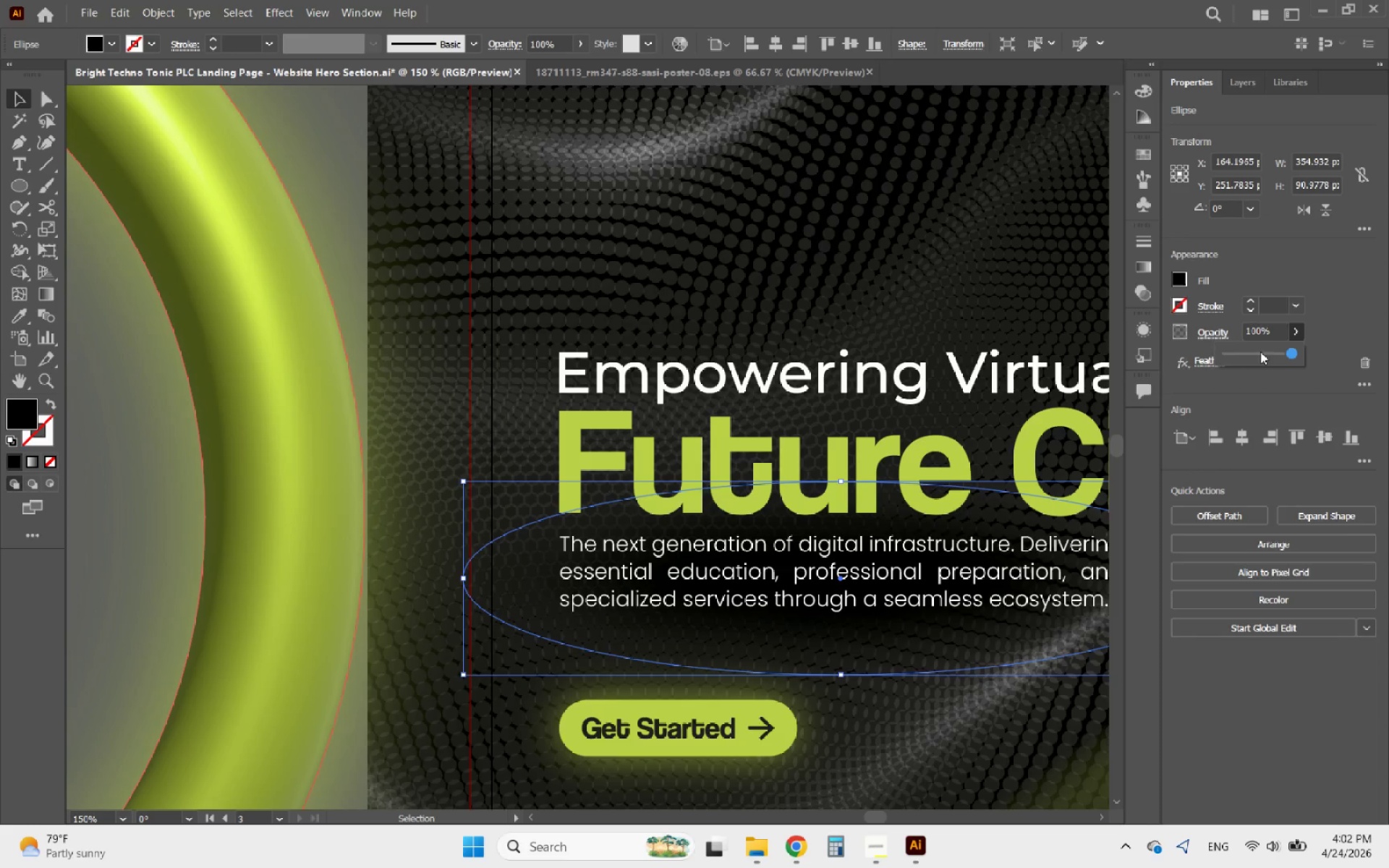 
left_click([1267, 354])
 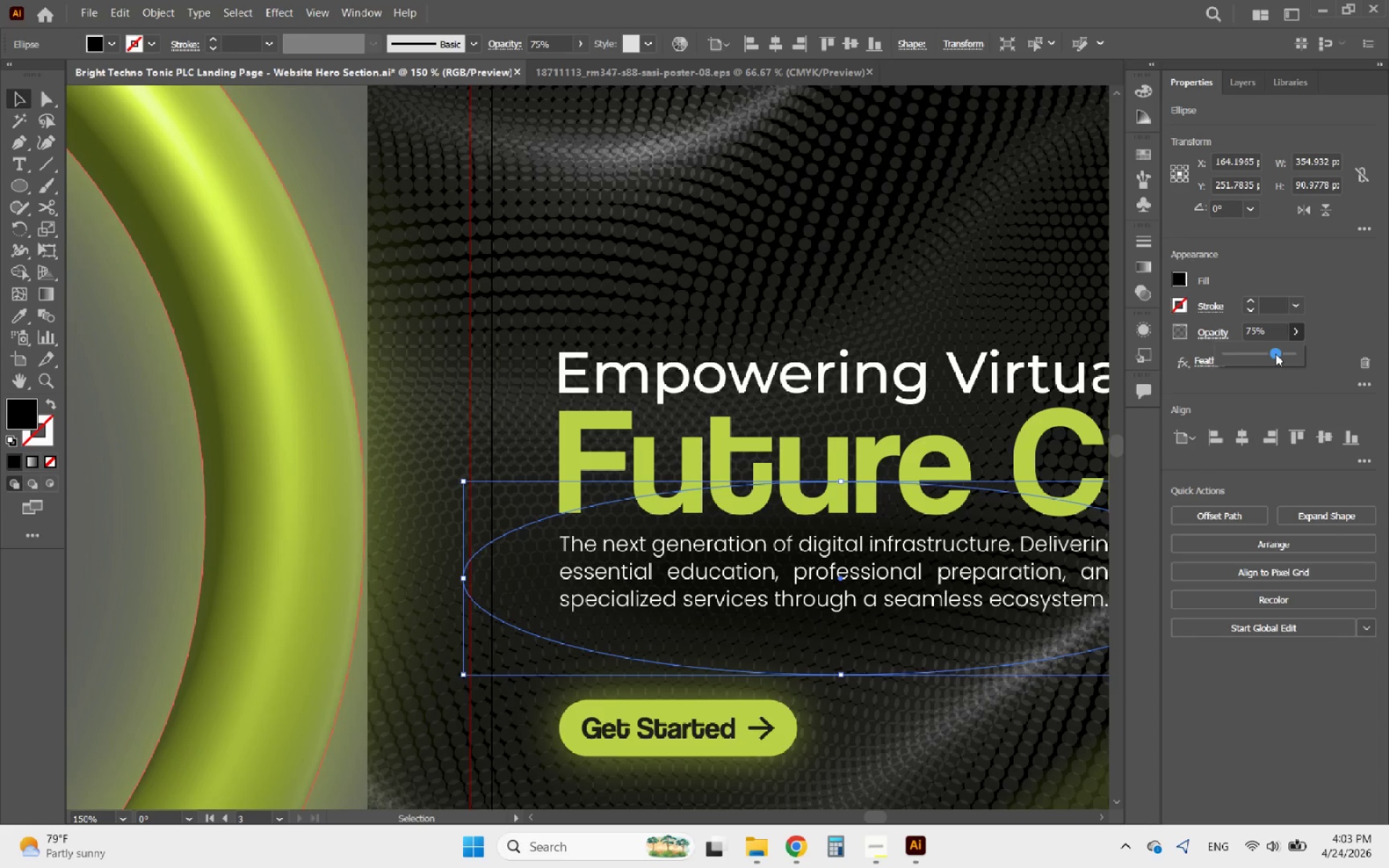 
left_click_drag(start_coordinate=[1256, 333], to_coordinate=[1236, 333])
 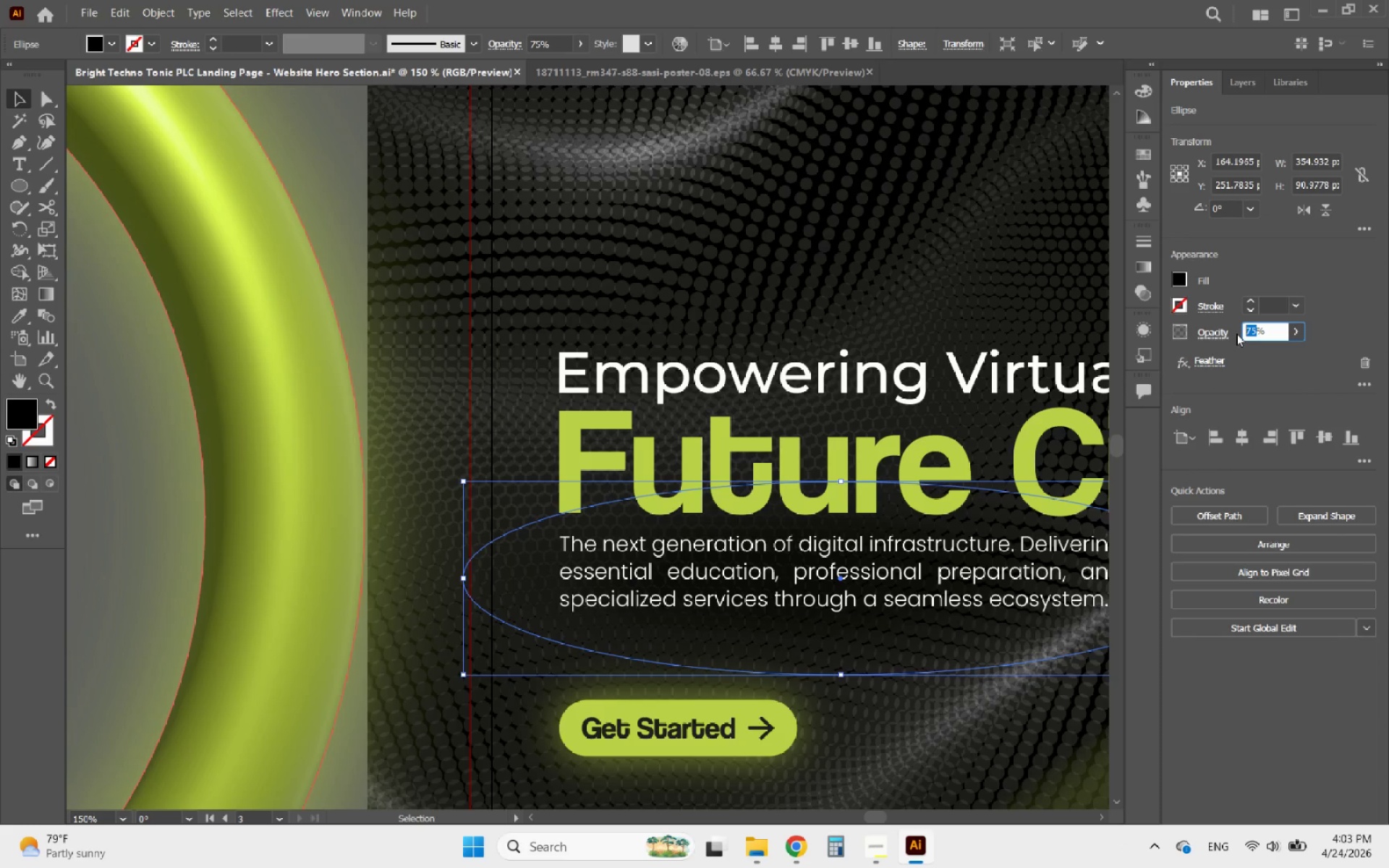 
type(70)
 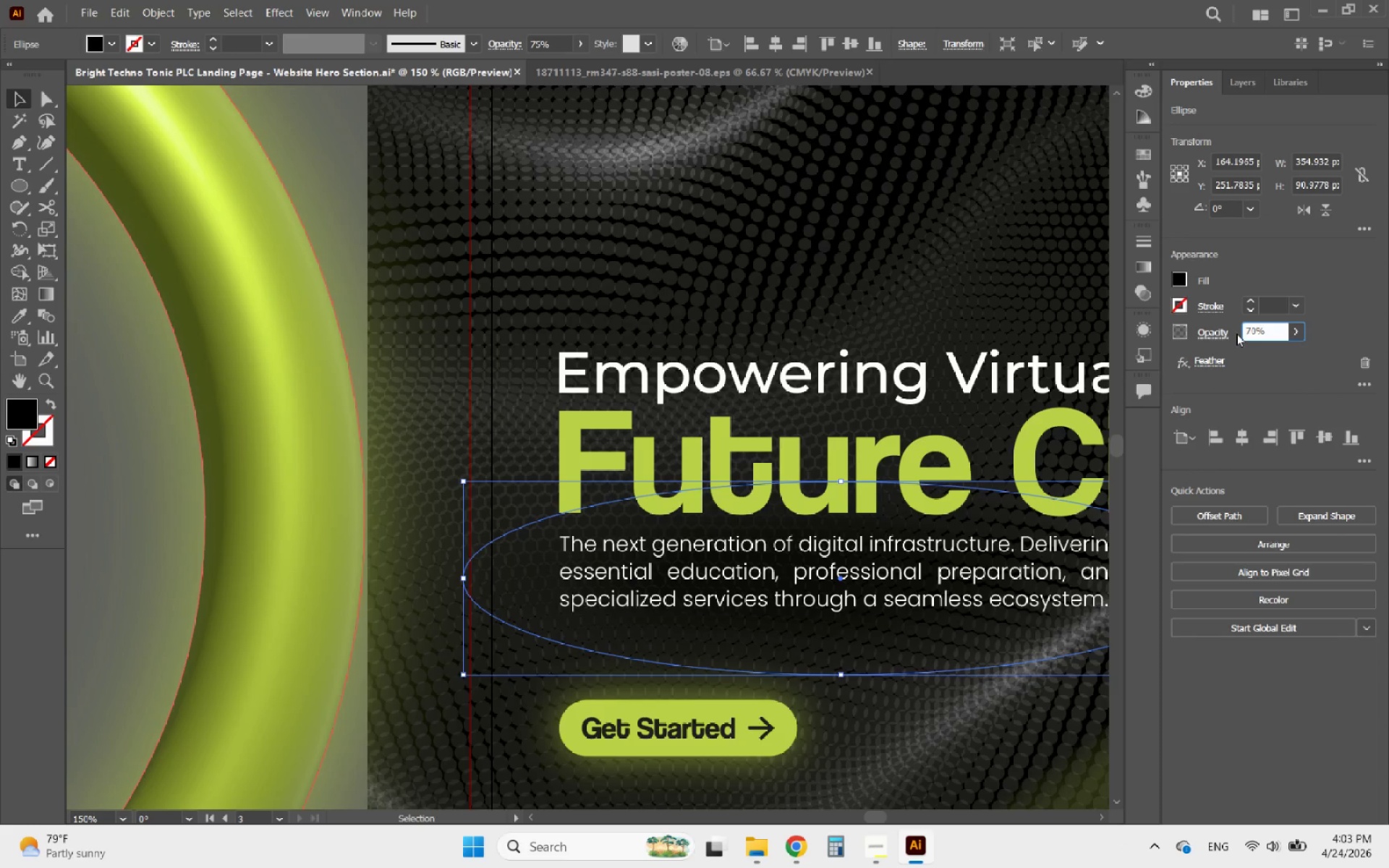 
key(Enter)
 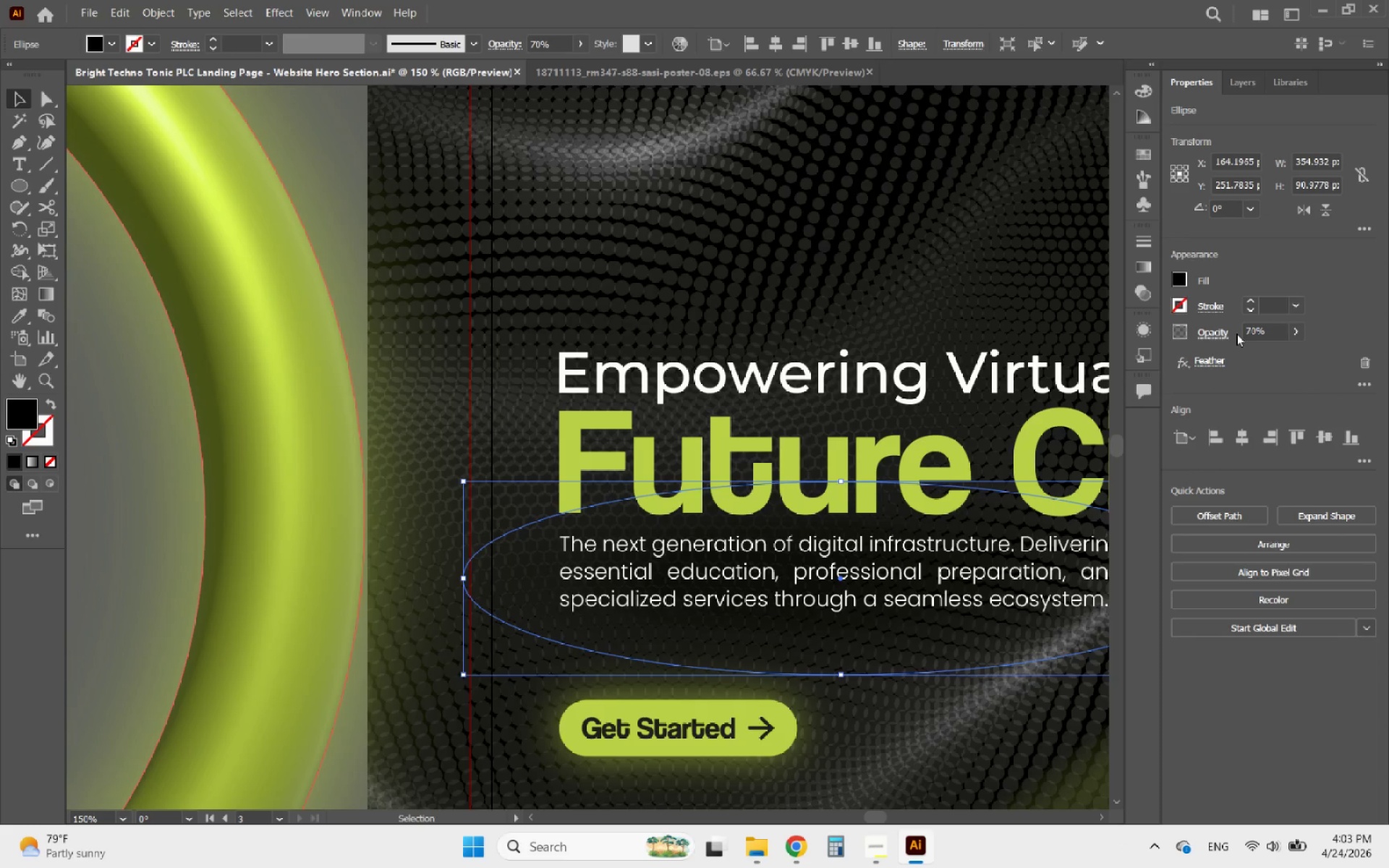 
hold_key(key=AltLeft, duration=0.62)
scroll: coordinate [642, 499], scroll_direction: down, amount: 4.0
 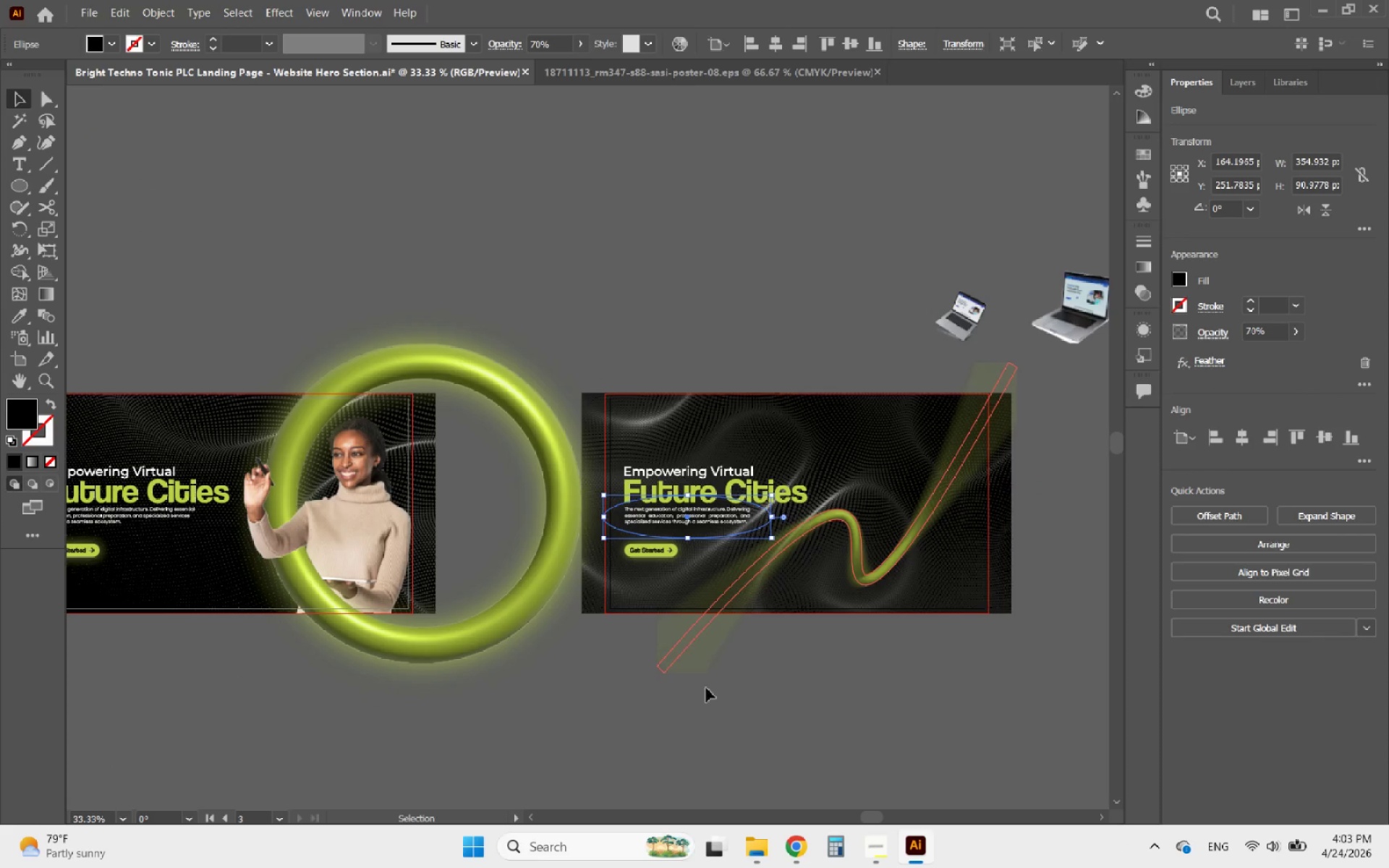 
left_click([803, 695])
 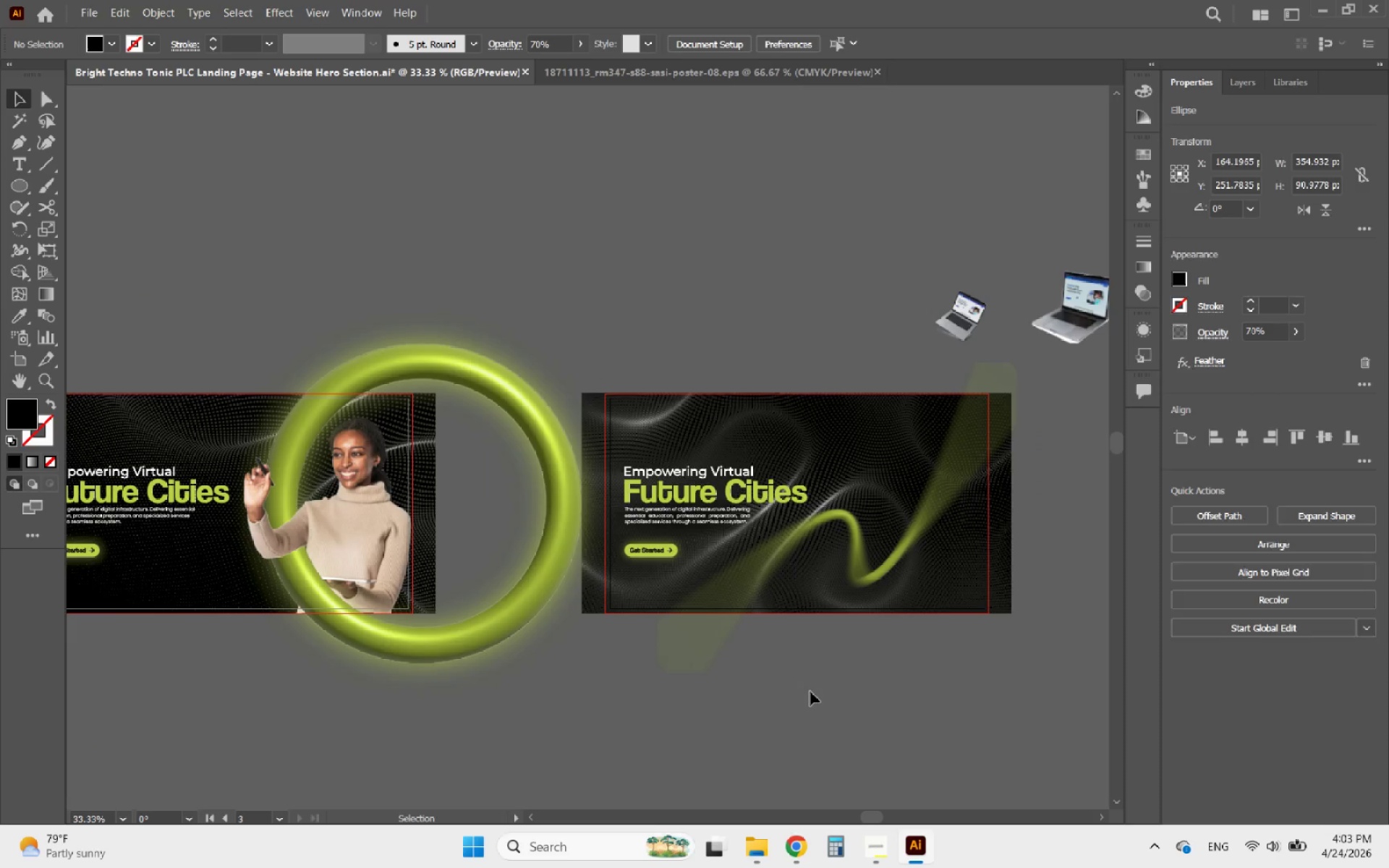 
hold_key(key=AltLeft, duration=4.14)
scroll: coordinate [942, 671], scroll_direction: down, amount: 2.0
 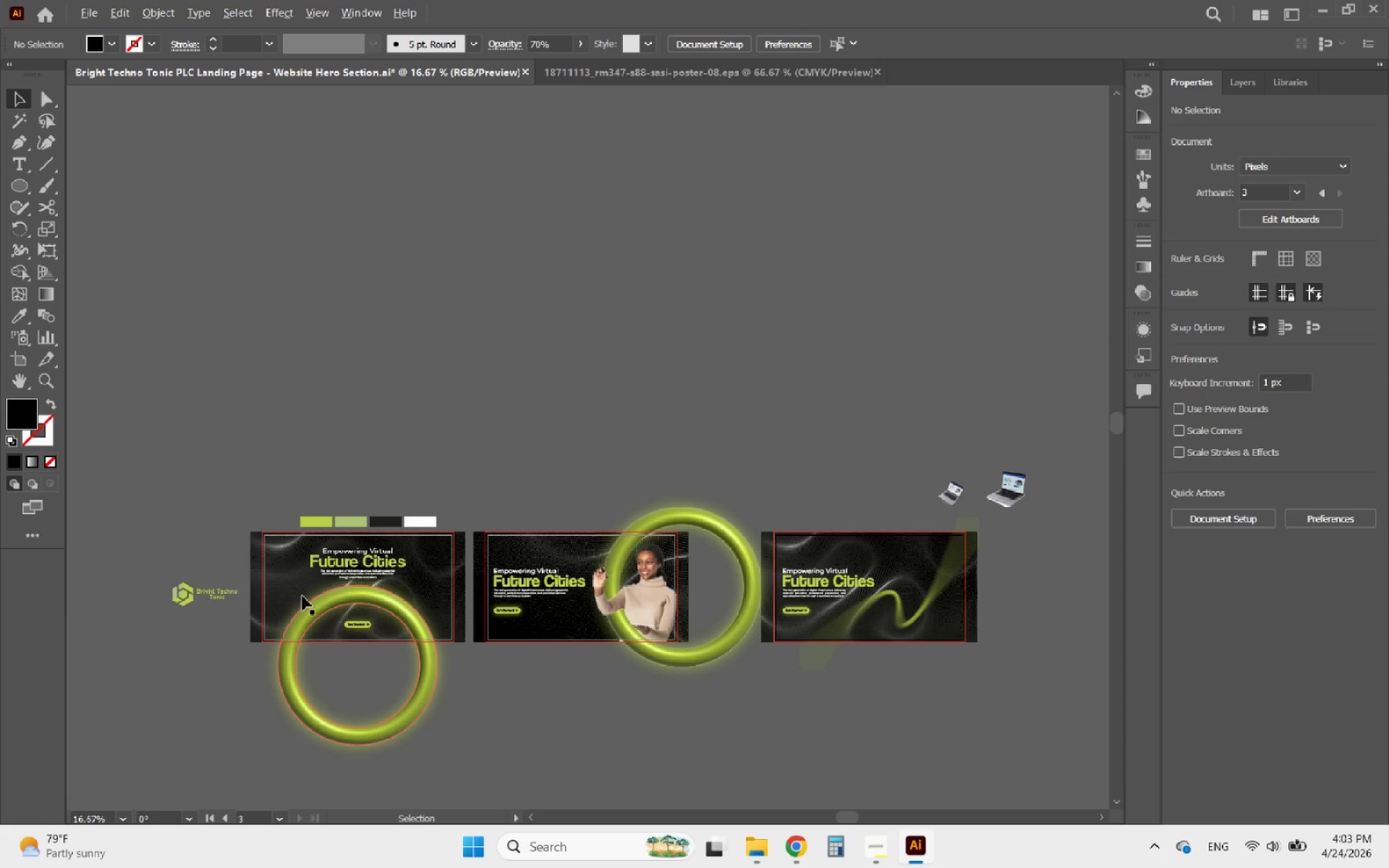 
scroll: coordinate [72, 496], scroll_direction: up, amount: 7.0
 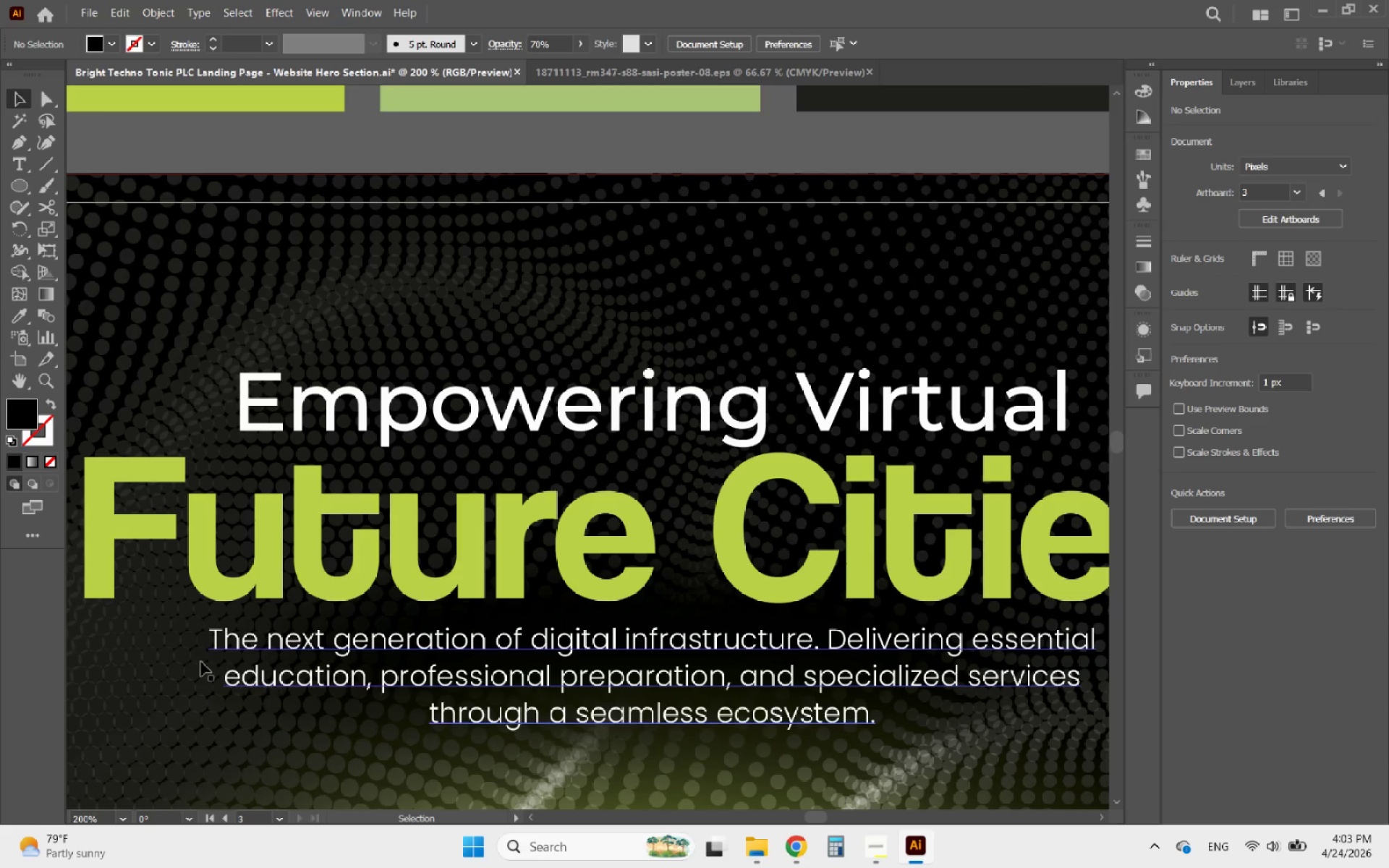 
left_click([198, 662])
 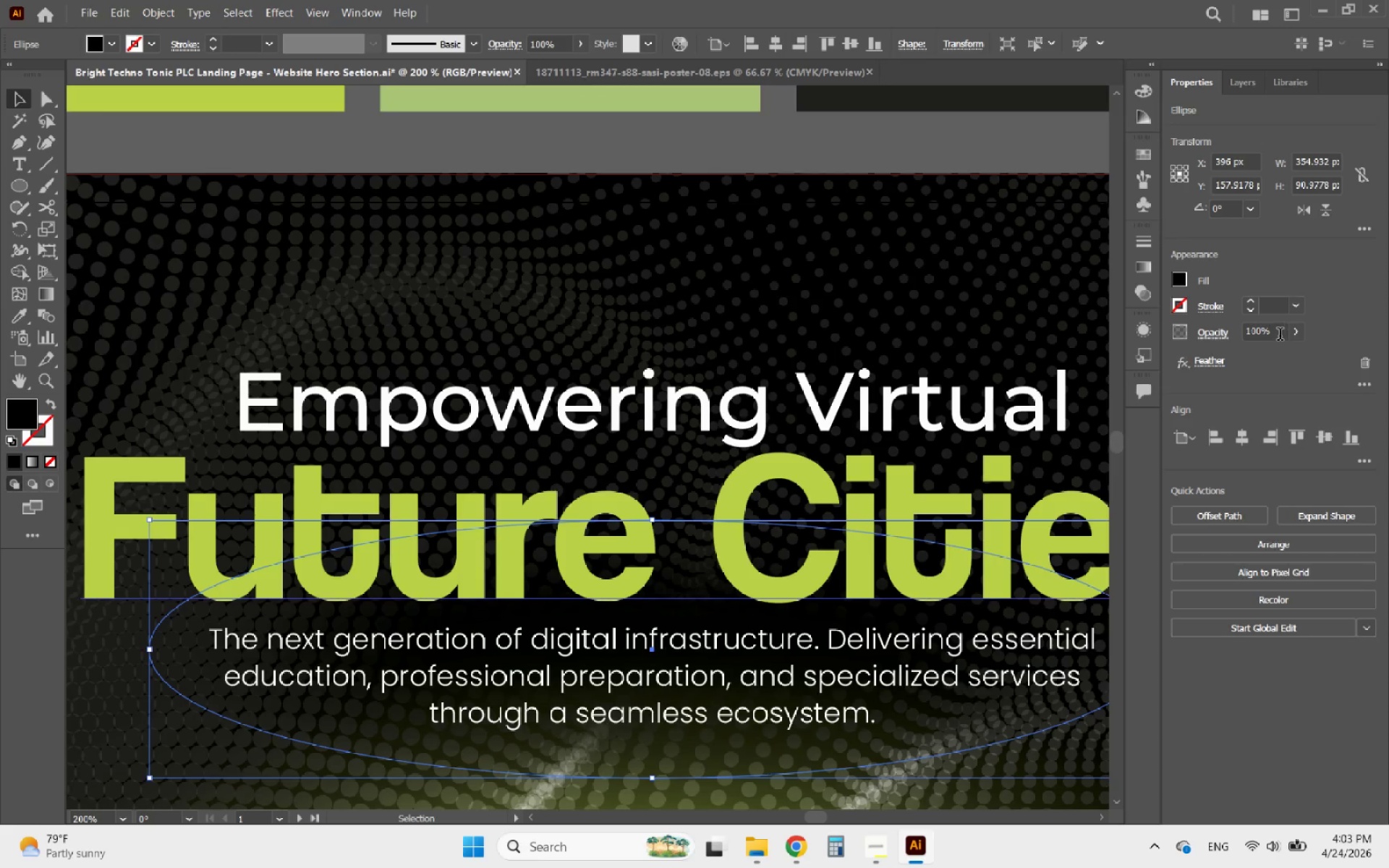 
left_click_drag(start_coordinate=[1275, 335], to_coordinate=[1218, 333])
 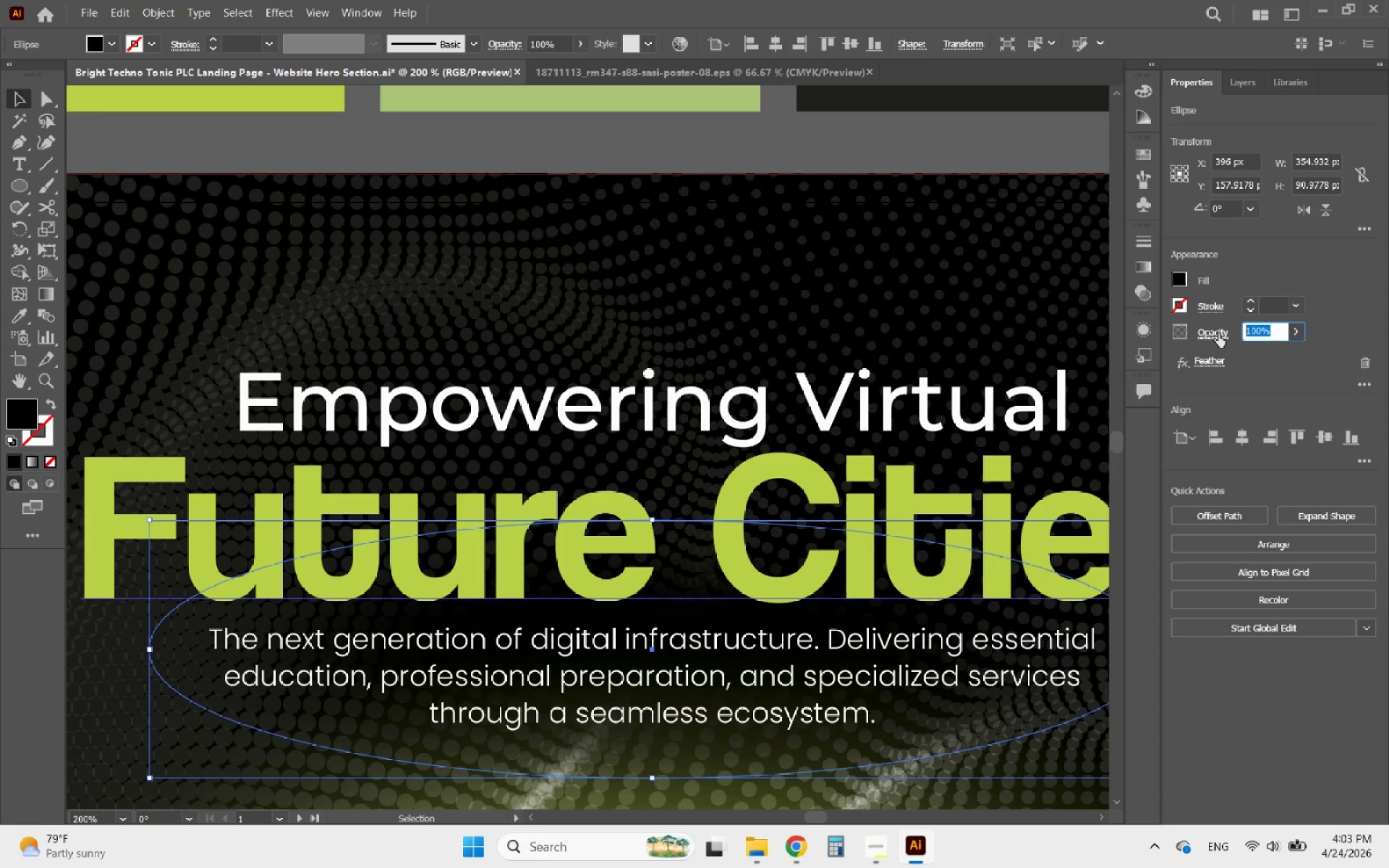 
type(70)
 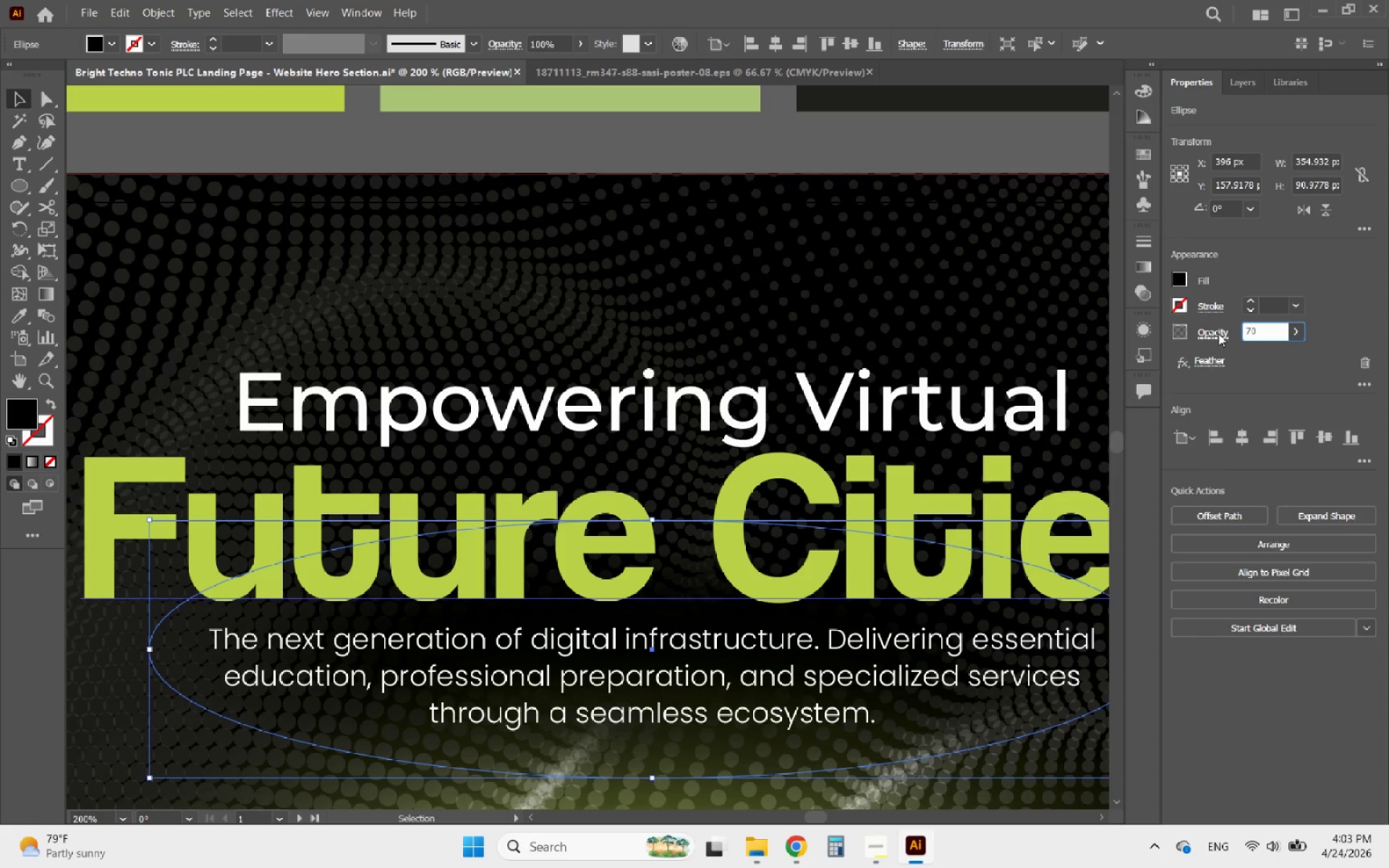 
key(Enter)
 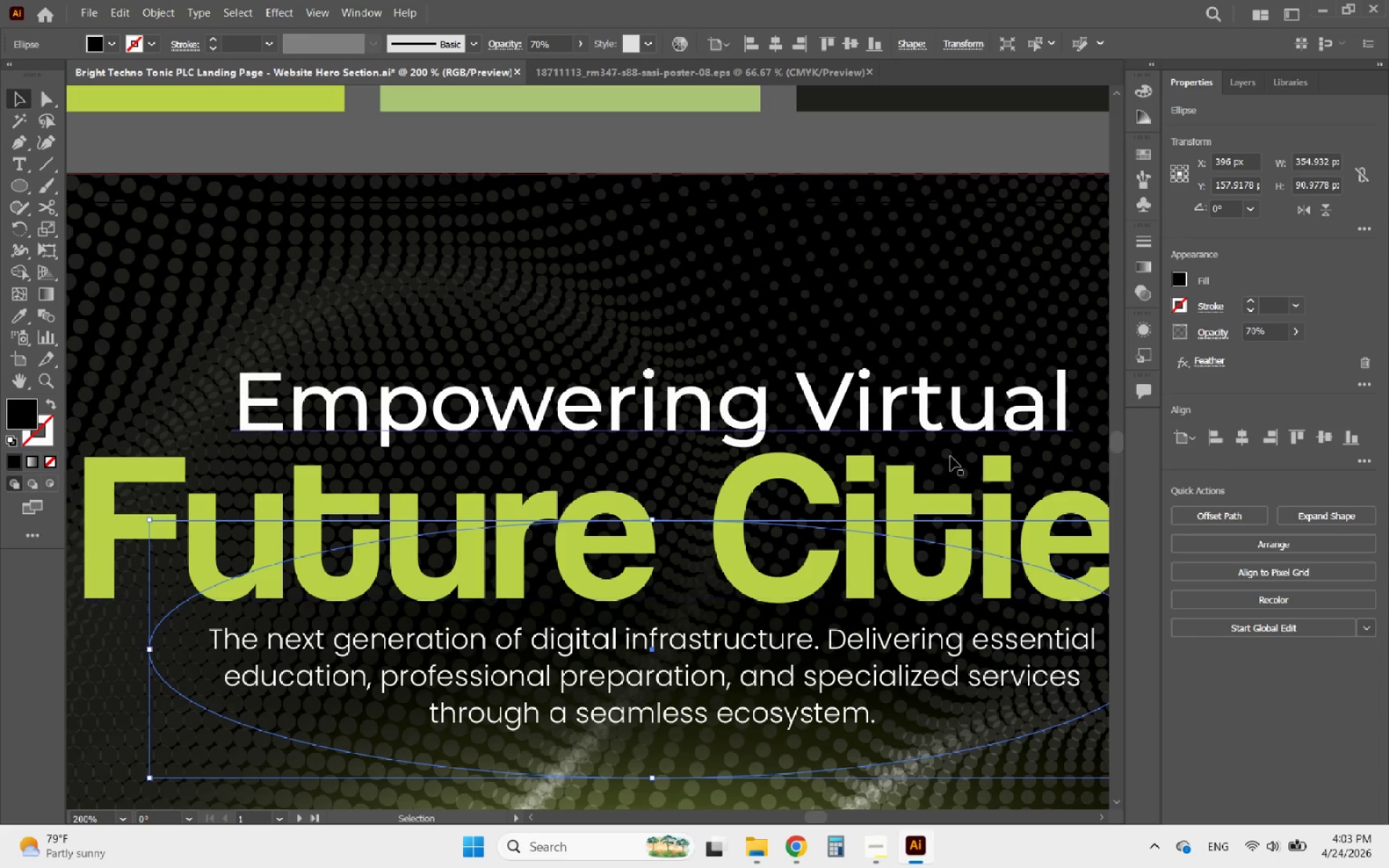 
scroll: coordinate [612, 427], scroll_direction: down, amount: 5.0
 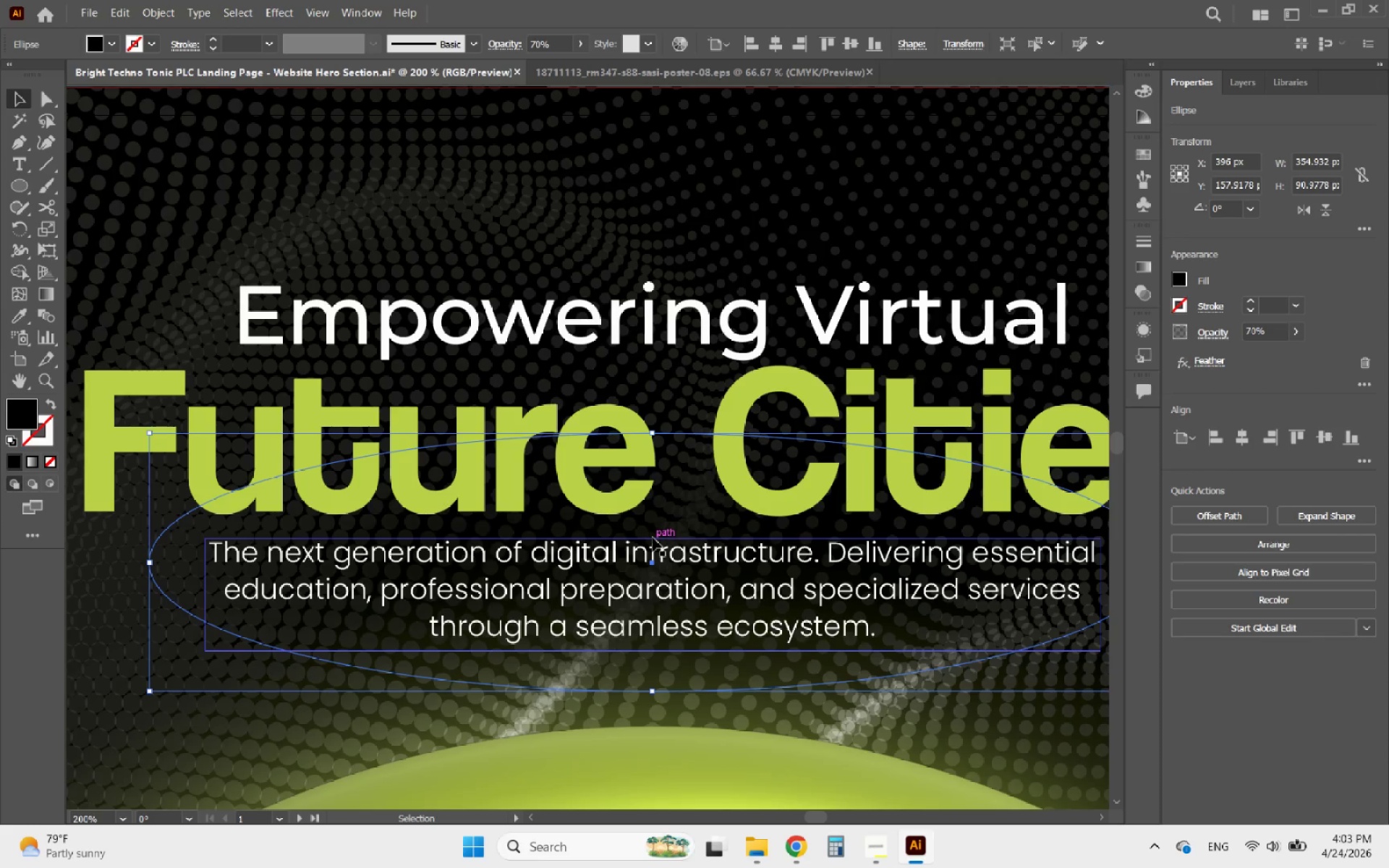 
hold_key(key=ArrowDown, duration=0.58)
 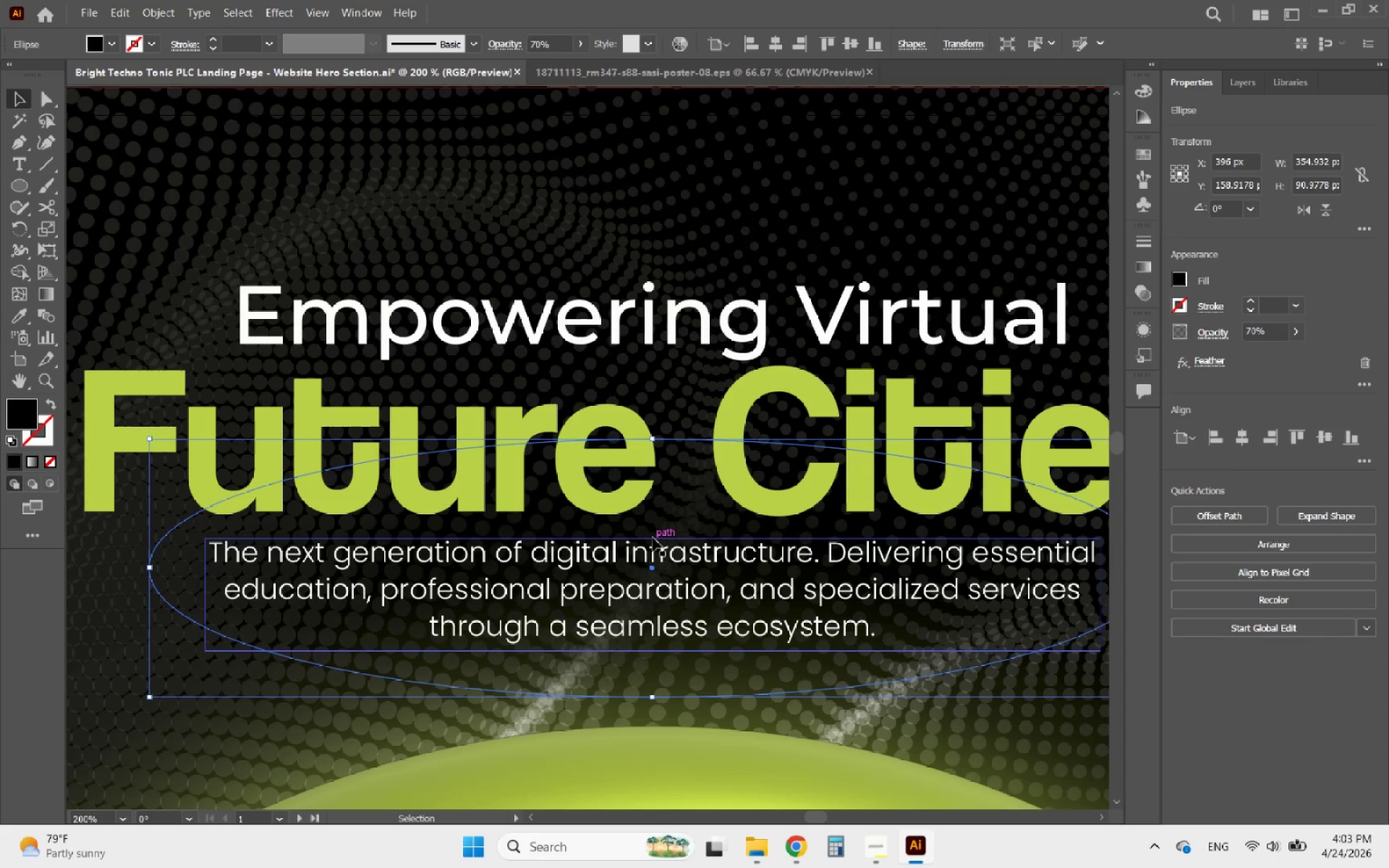 
key(ArrowDown)
 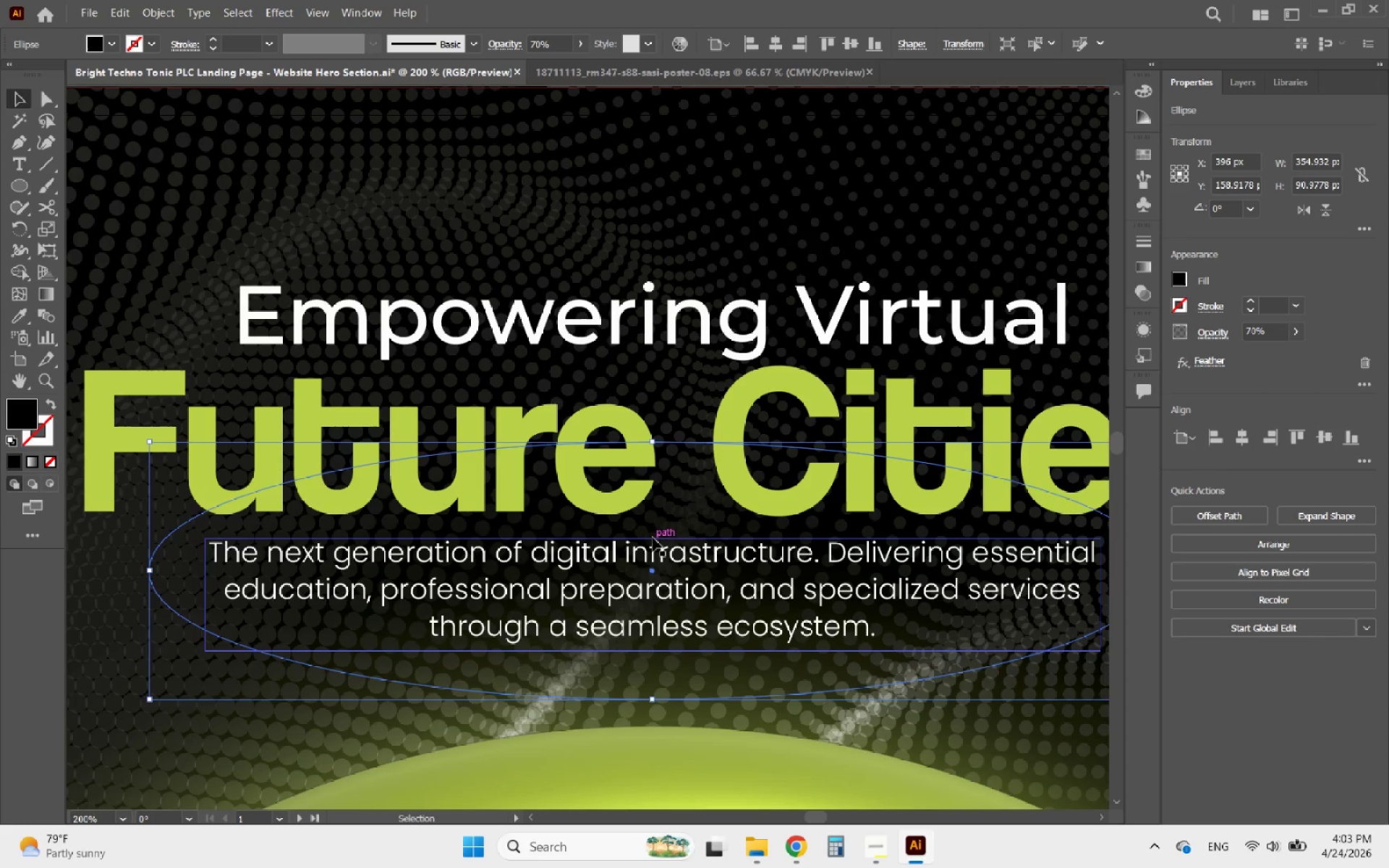 
key(ArrowDown)
 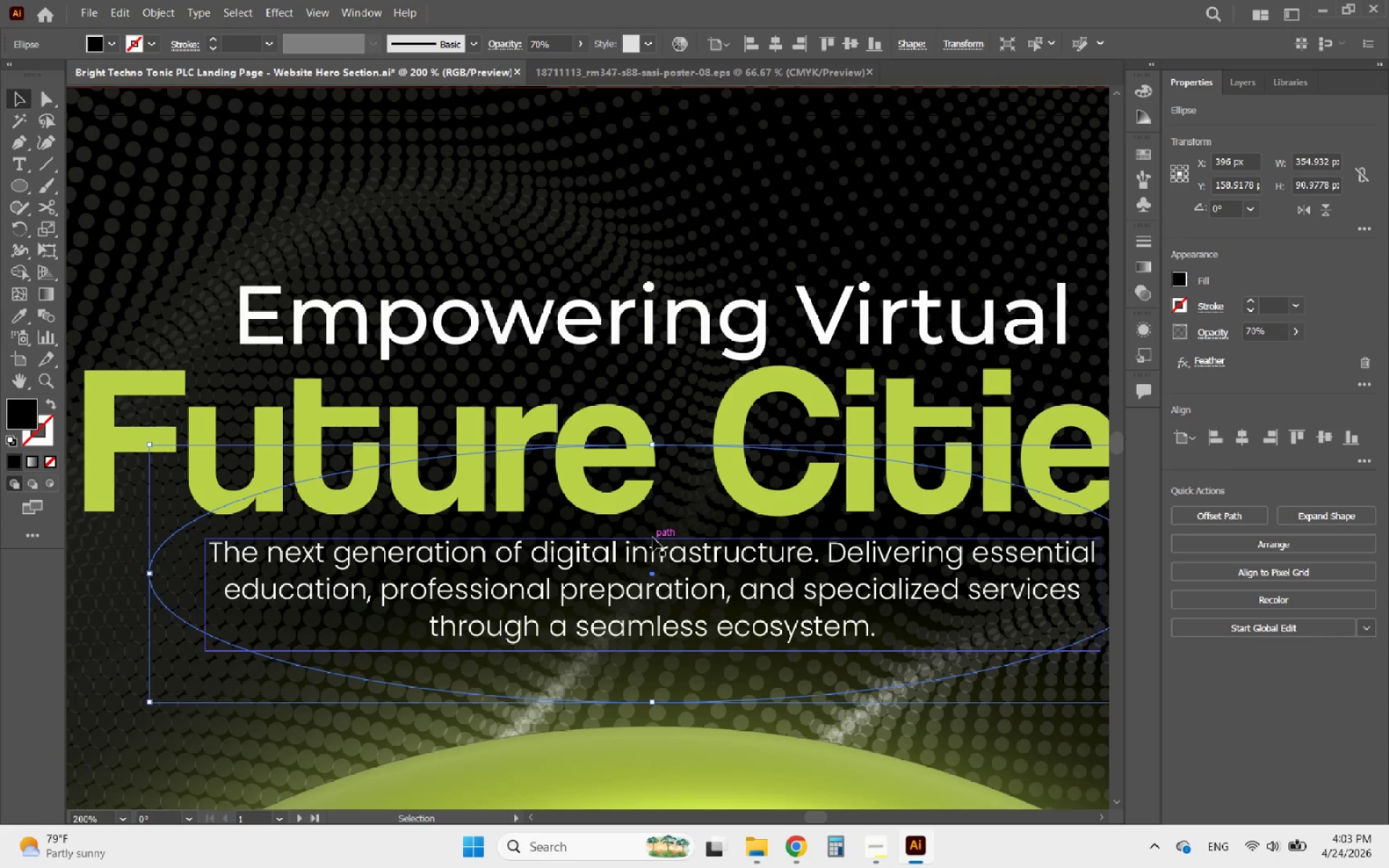 
key(ArrowDown)
 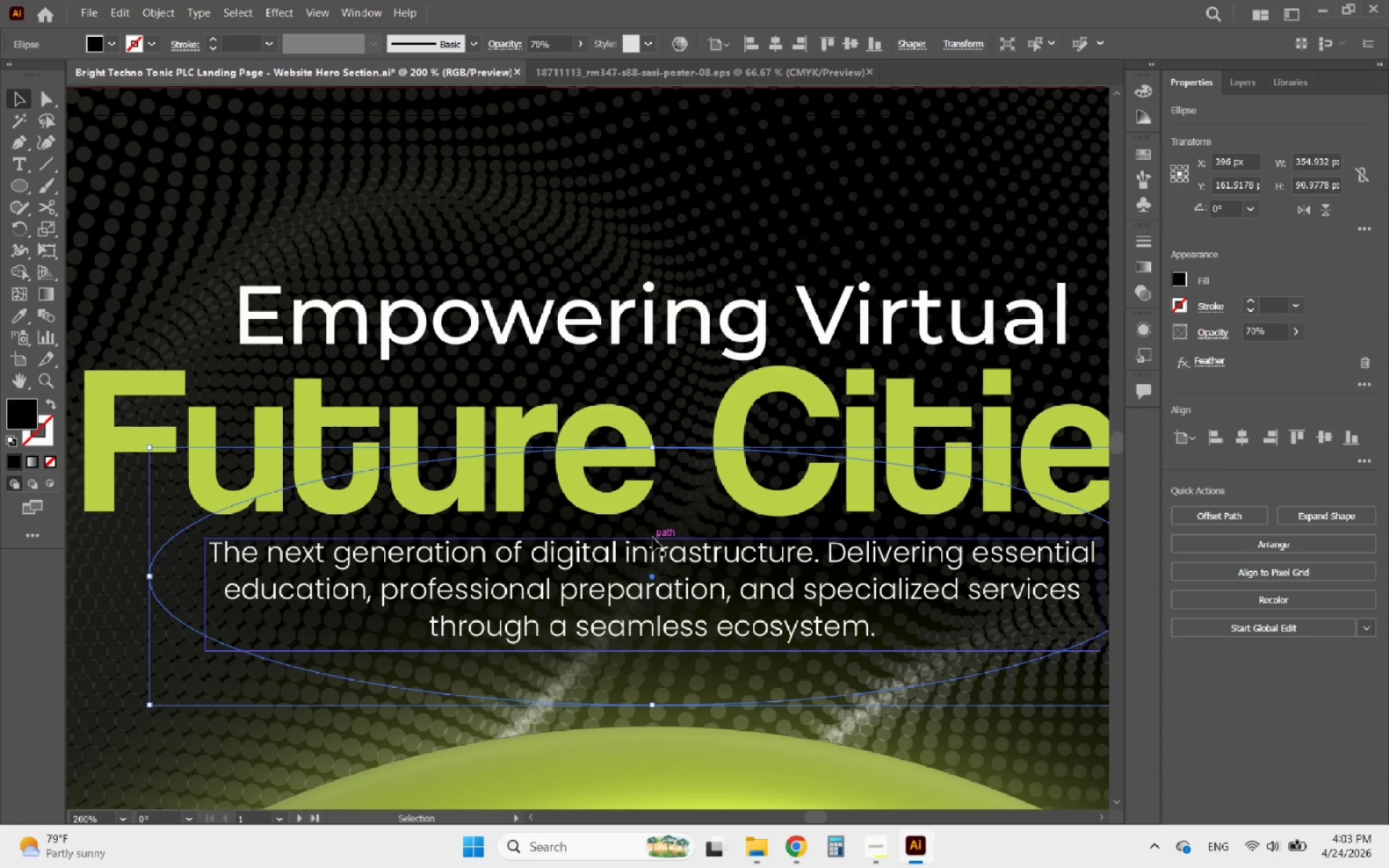 
key(ArrowDown)
 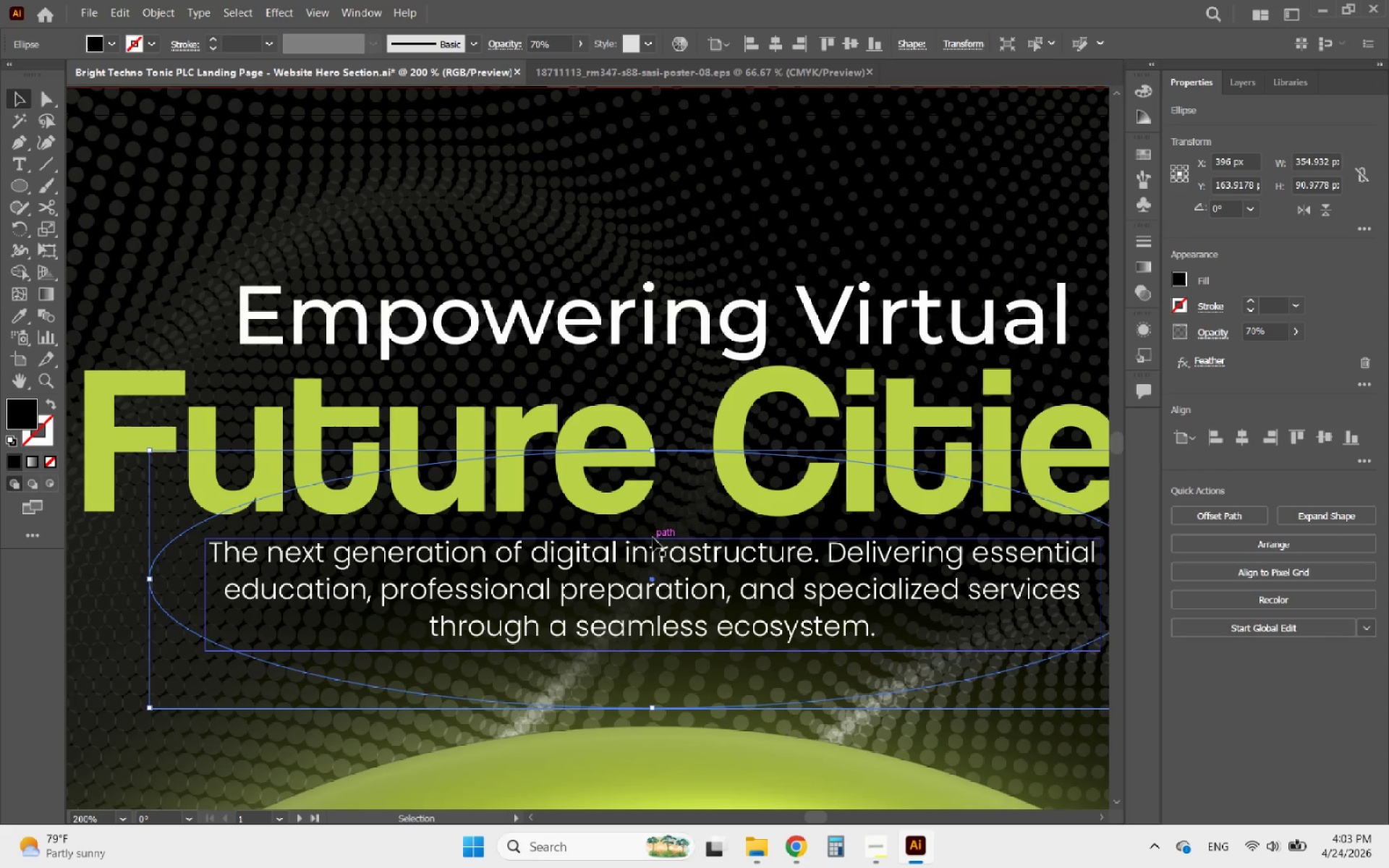 
key(ArrowDown)
 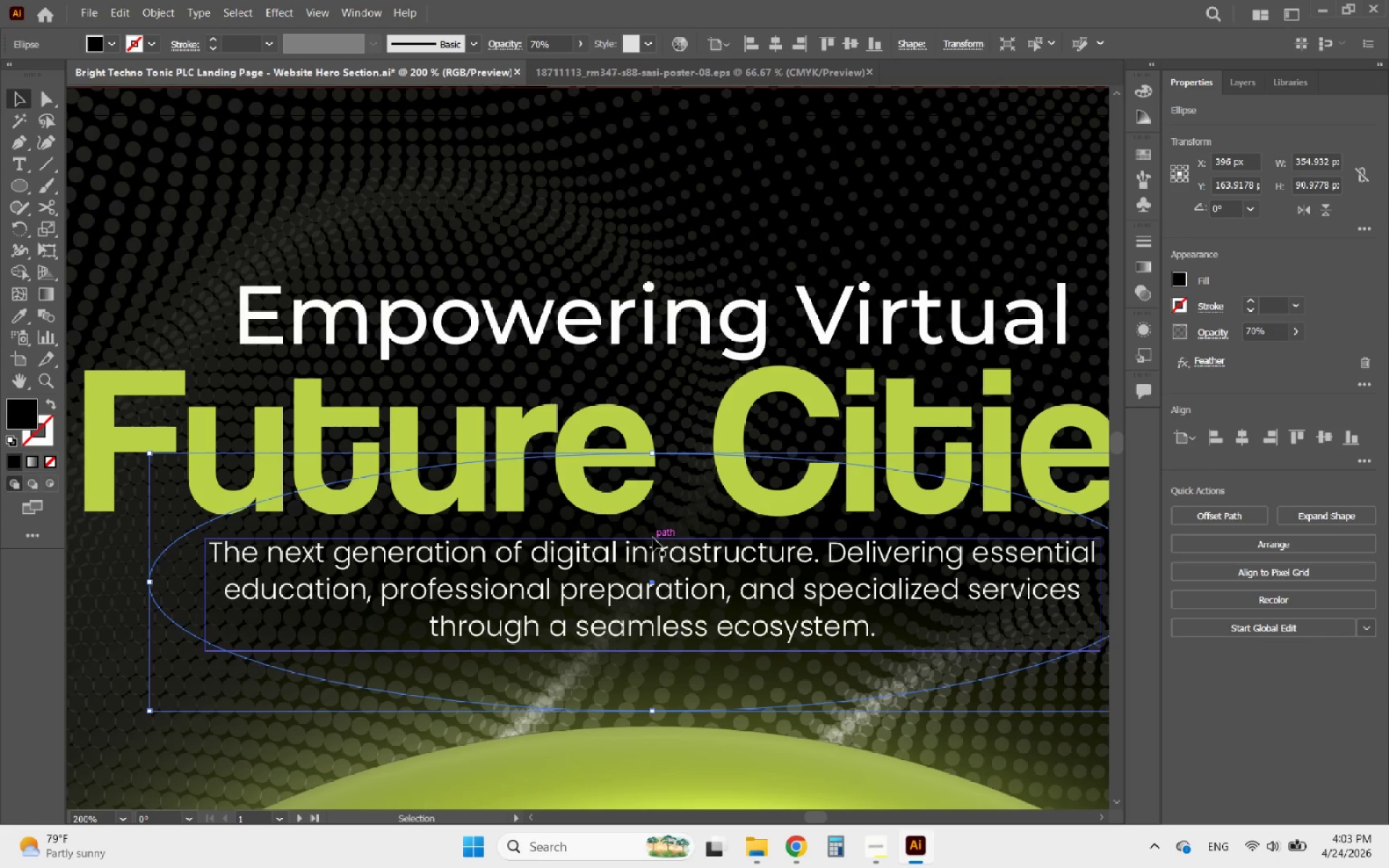 
key(ArrowDown)
 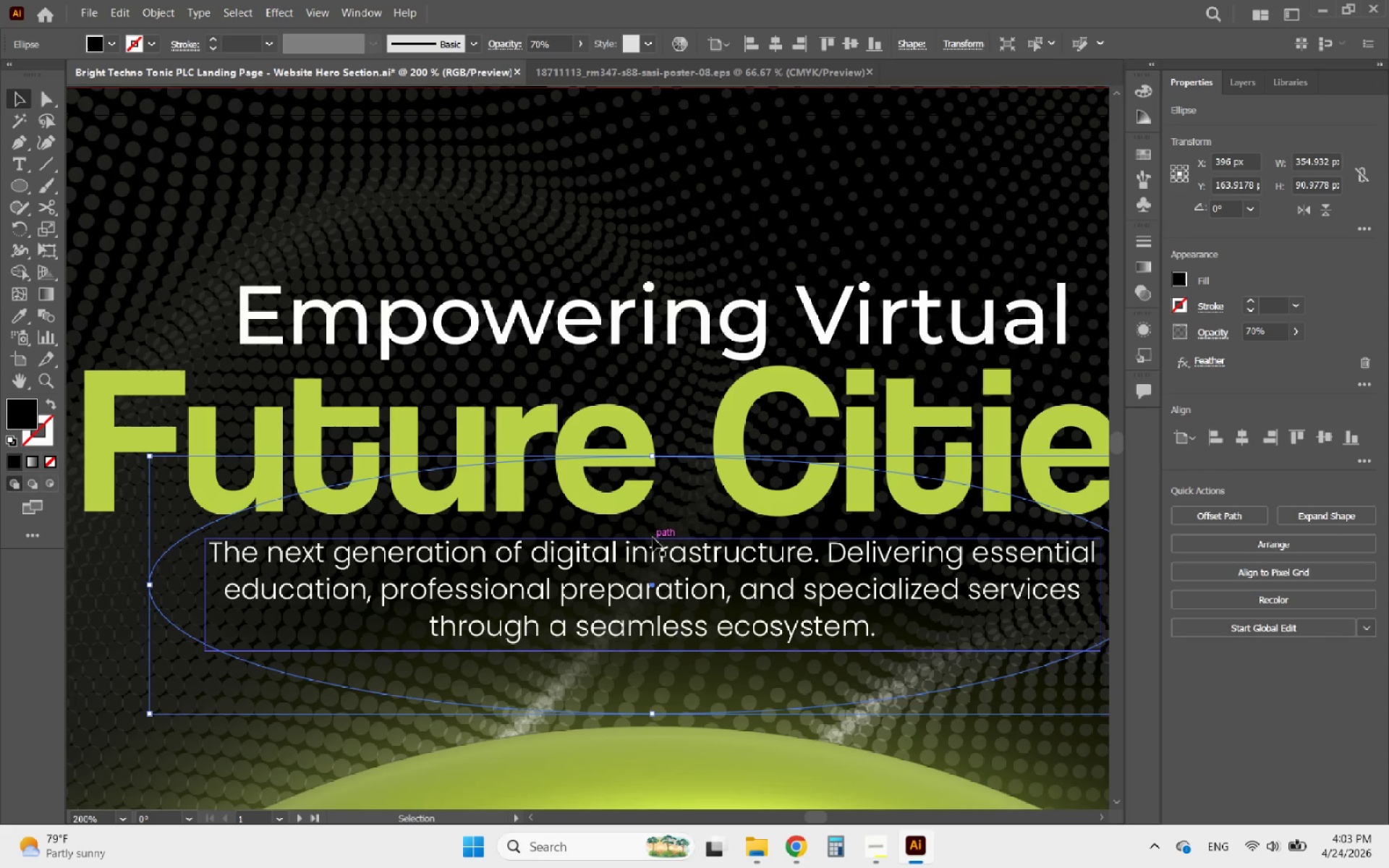 
hold_key(key=ArrowDown, duration=0.31)
 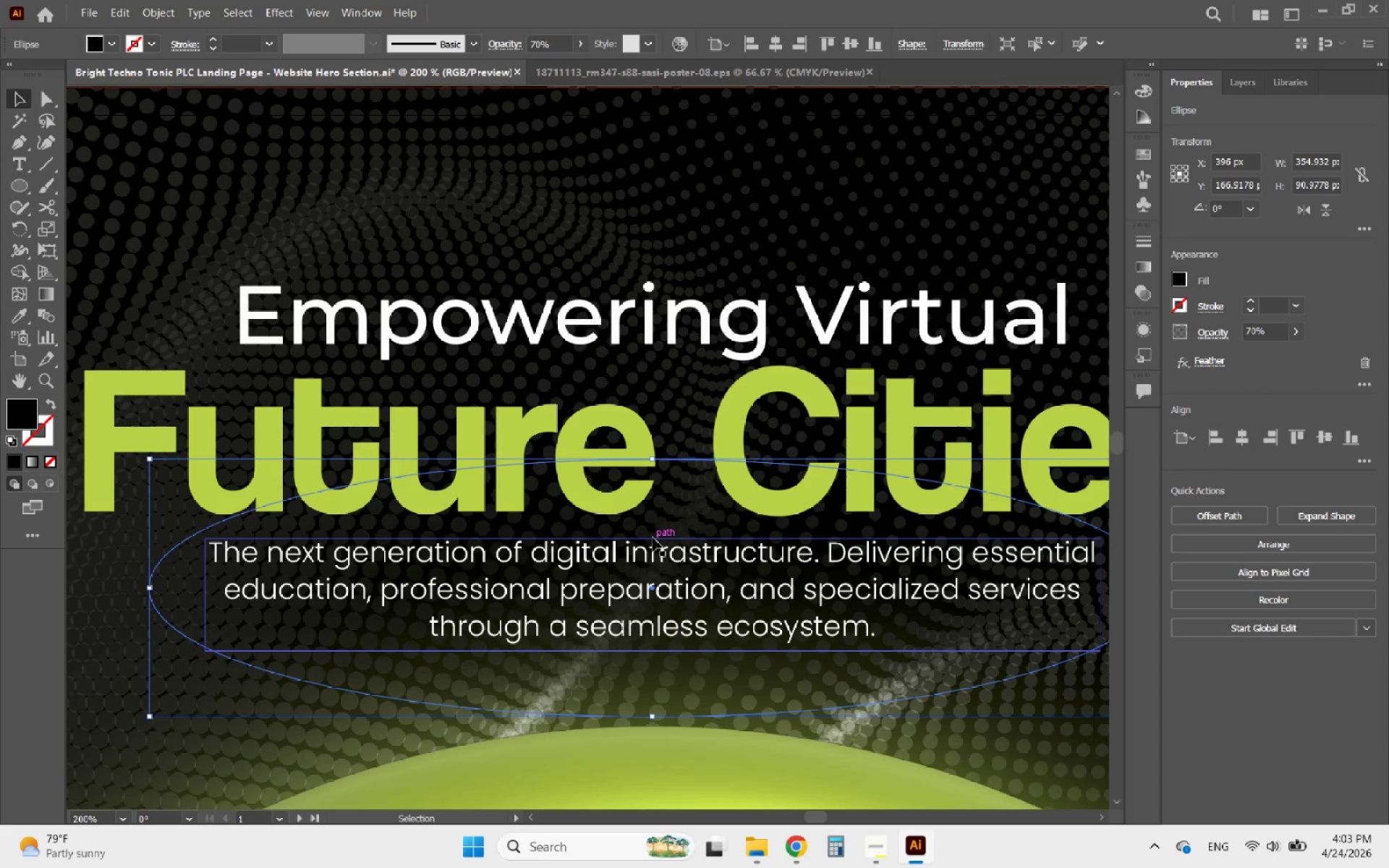 
key(ArrowDown)
 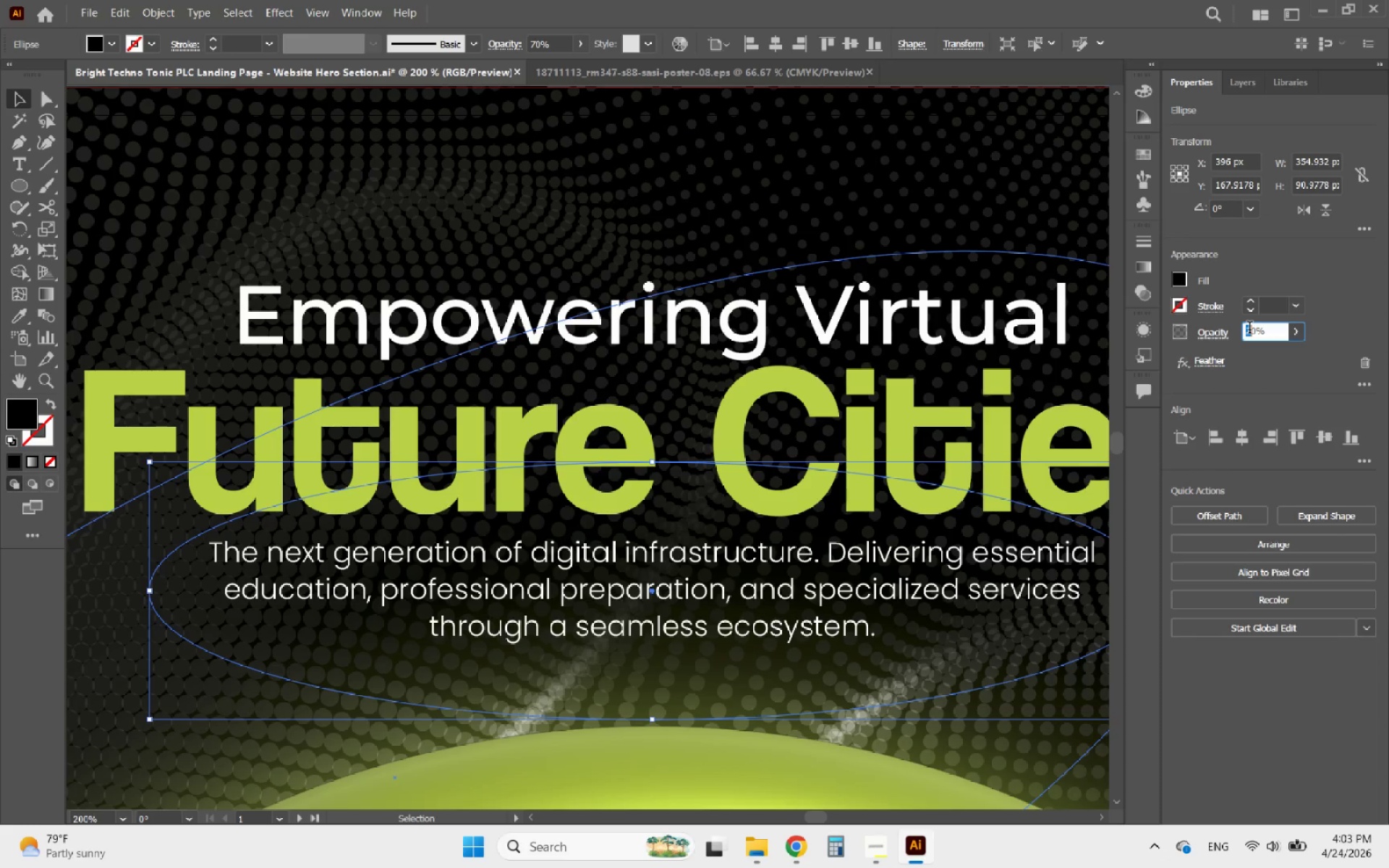 
wait(5.41)
 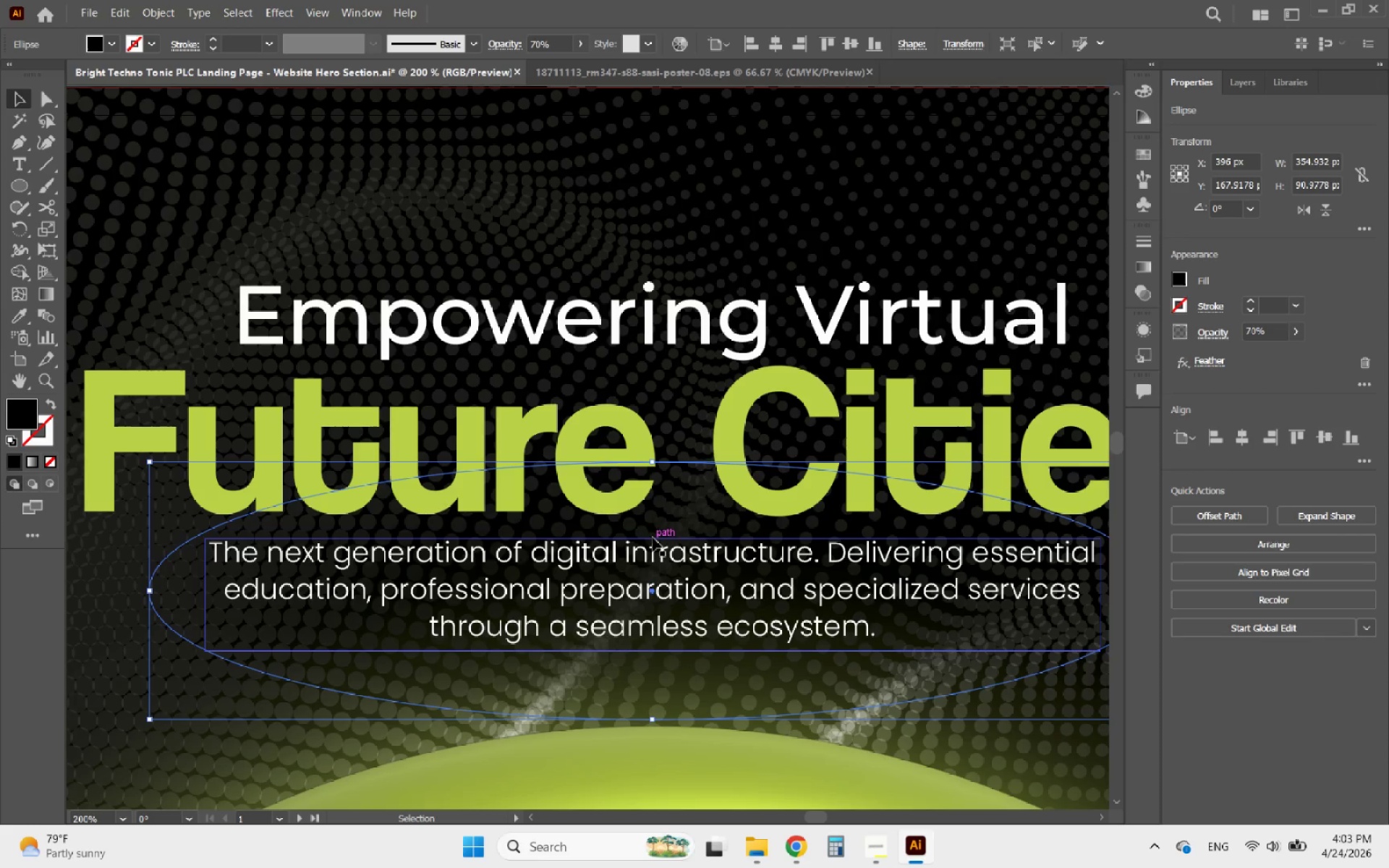 
key(8)
 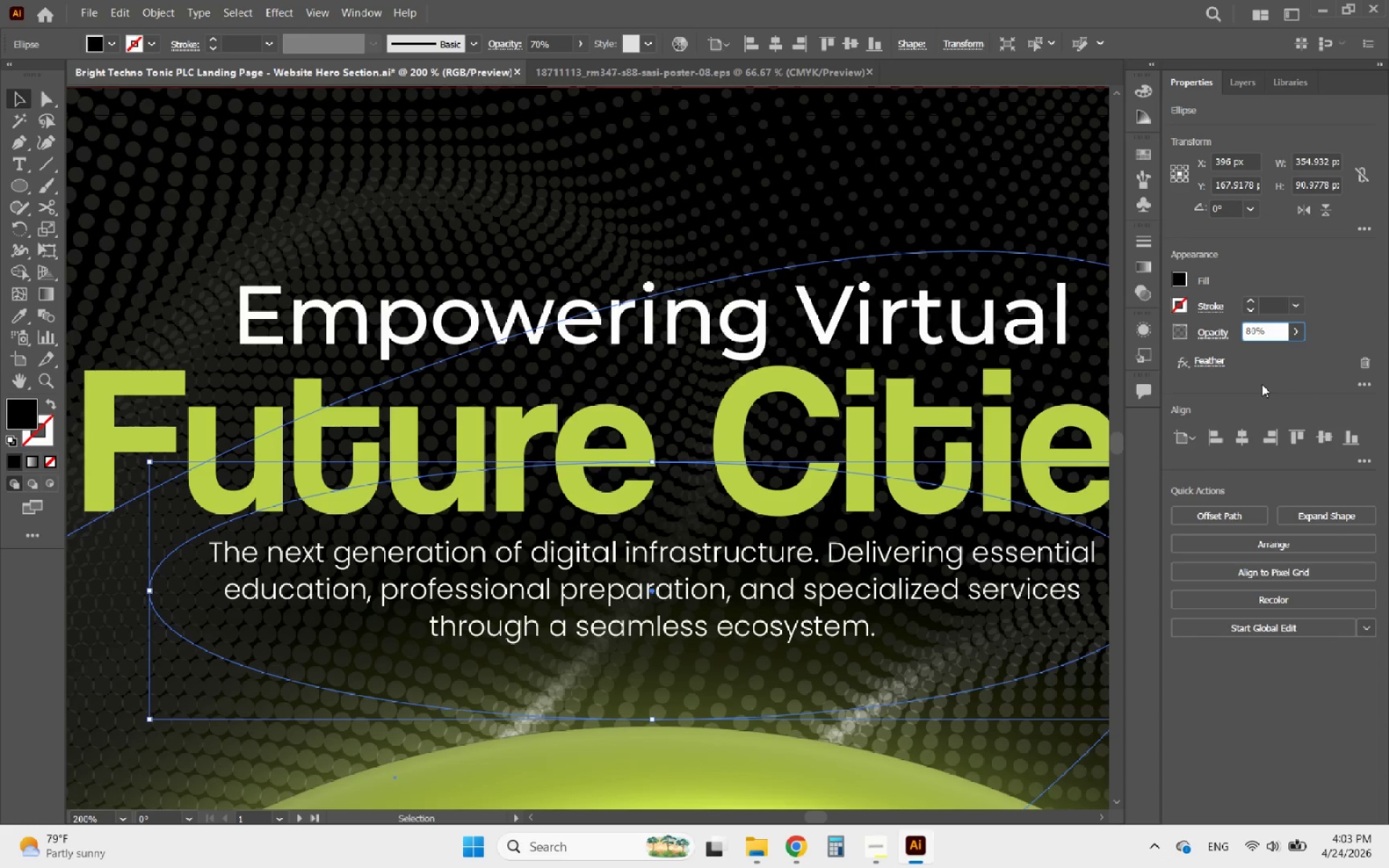 
key(Enter)
 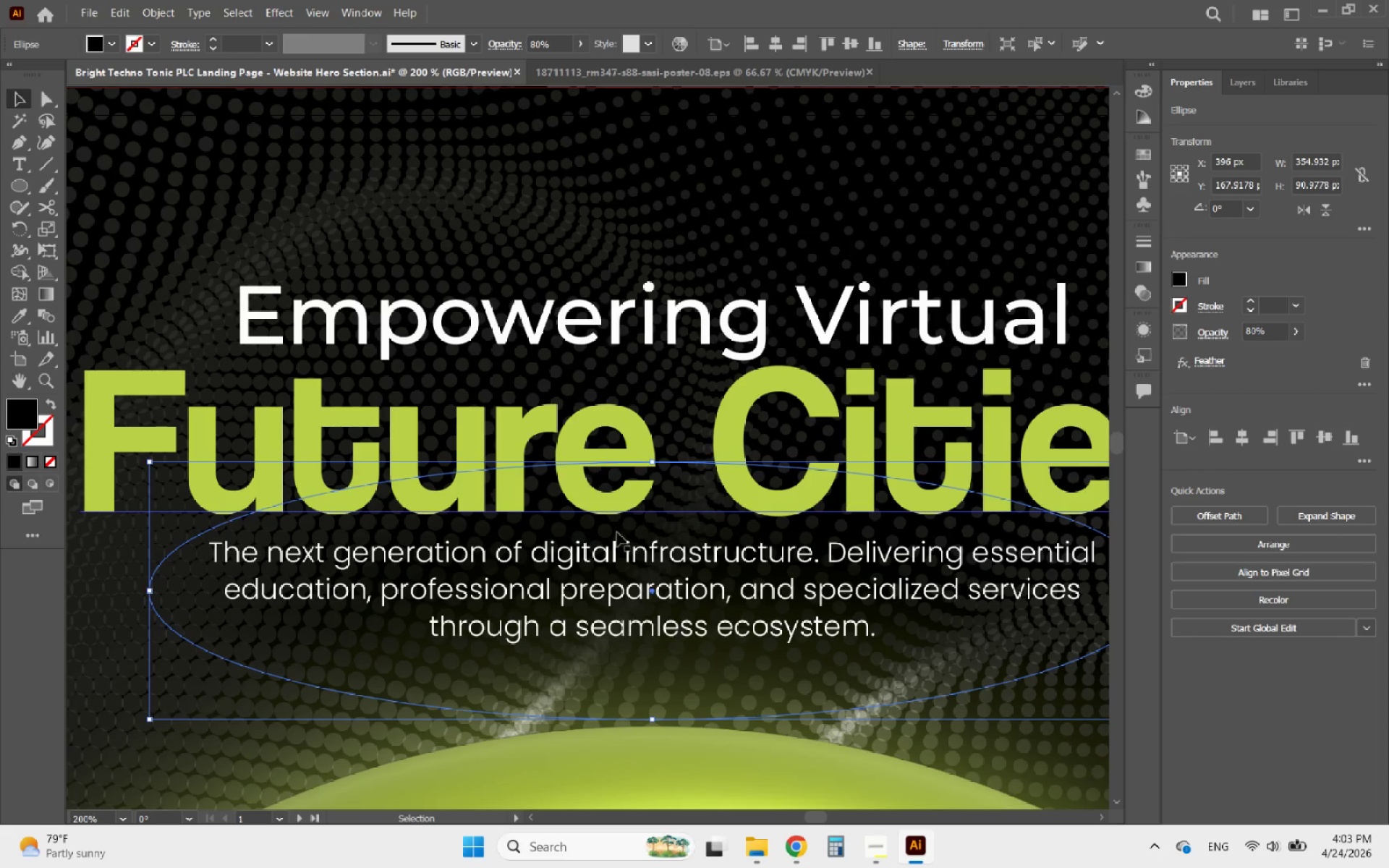 
hold_key(key=AltLeft, duration=0.61)
scroll: coordinate [705, 480], scroll_direction: down, amount: 5.0
 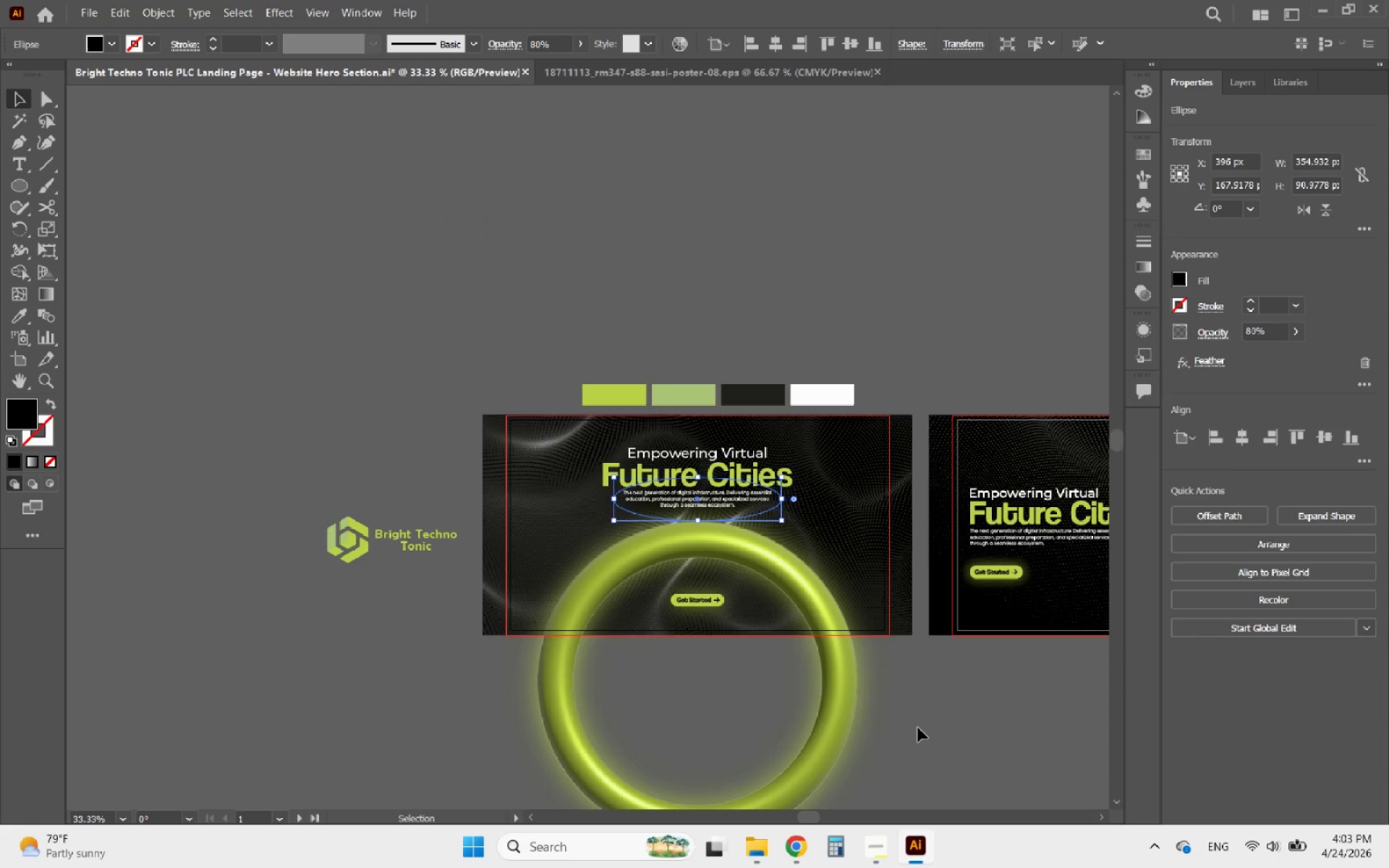 
left_click([950, 764])
 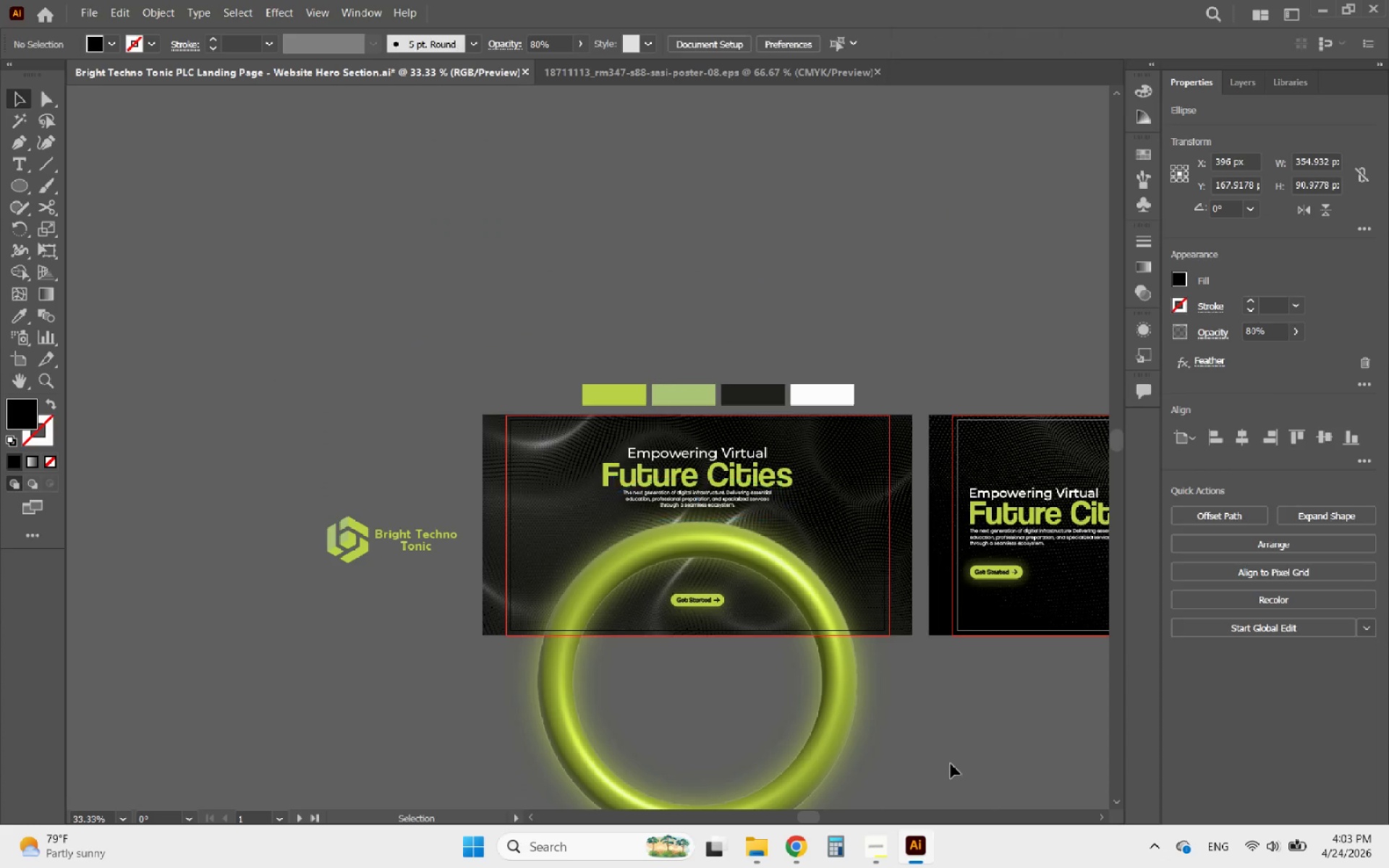 
hold_key(key=AltLeft, duration=1.34)
scroll: coordinate [738, 518], scroll_direction: up, amount: 4.0
 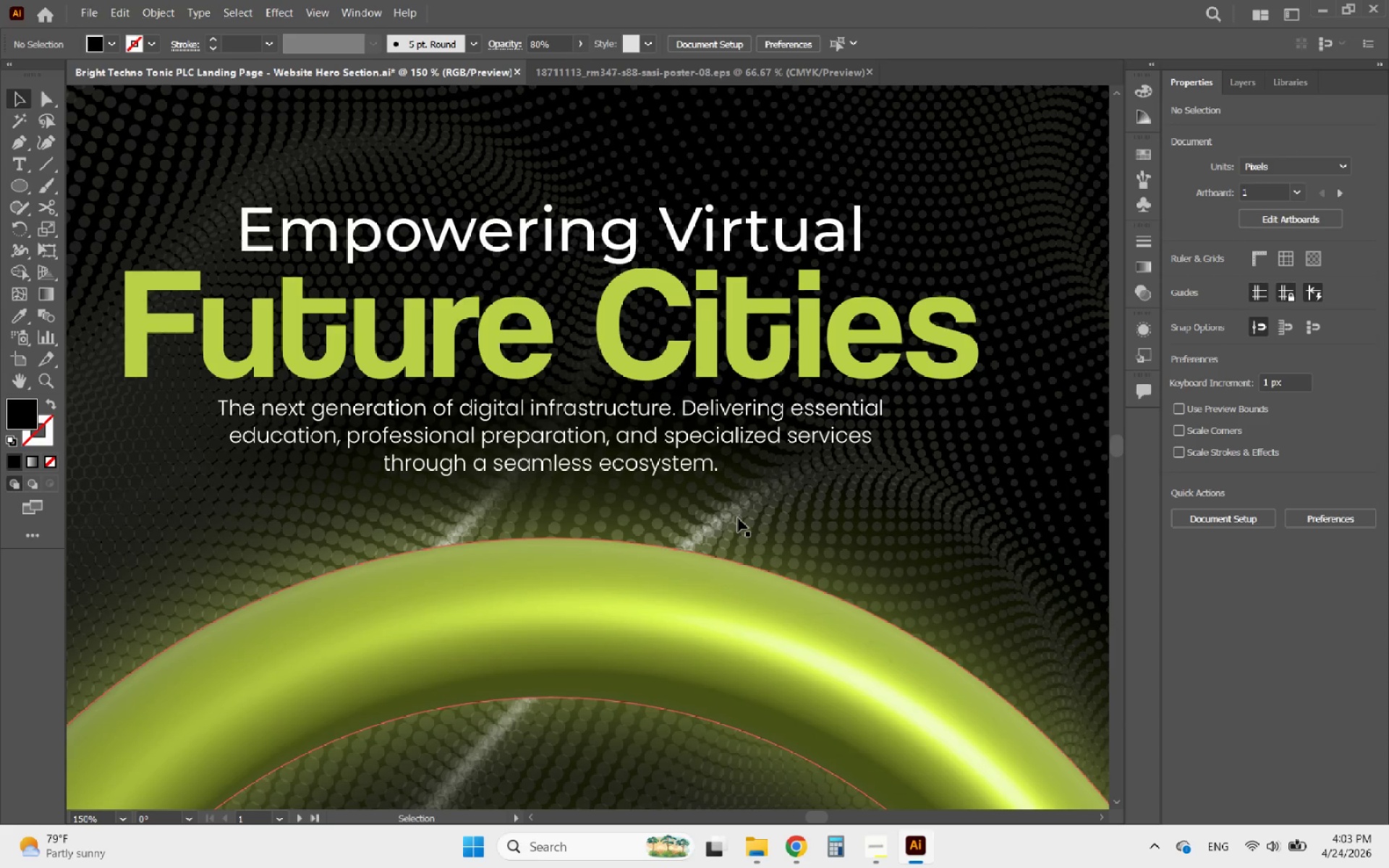 
hold_key(key=AltLeft, duration=0.55)
 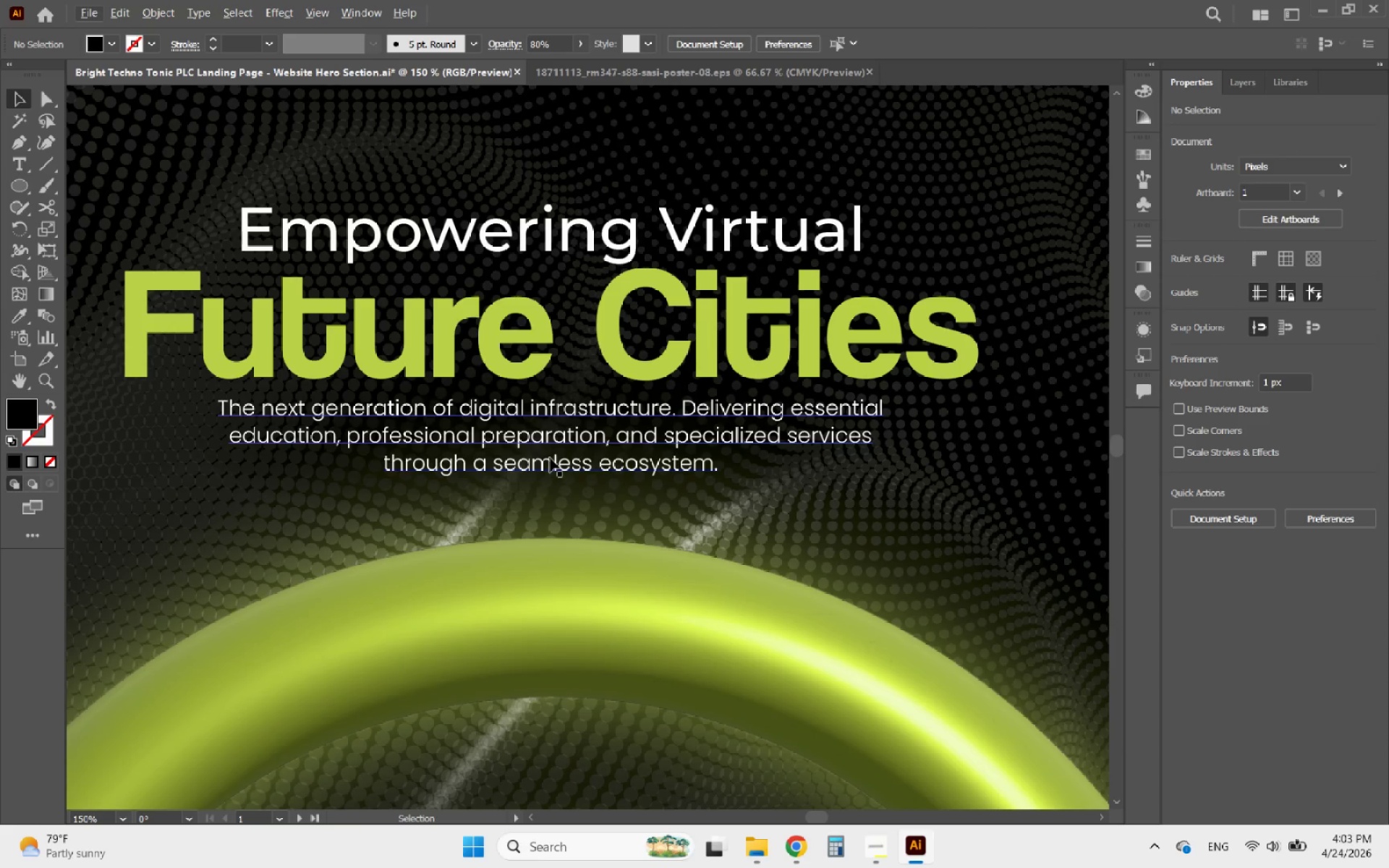 
left_click([550, 458])
 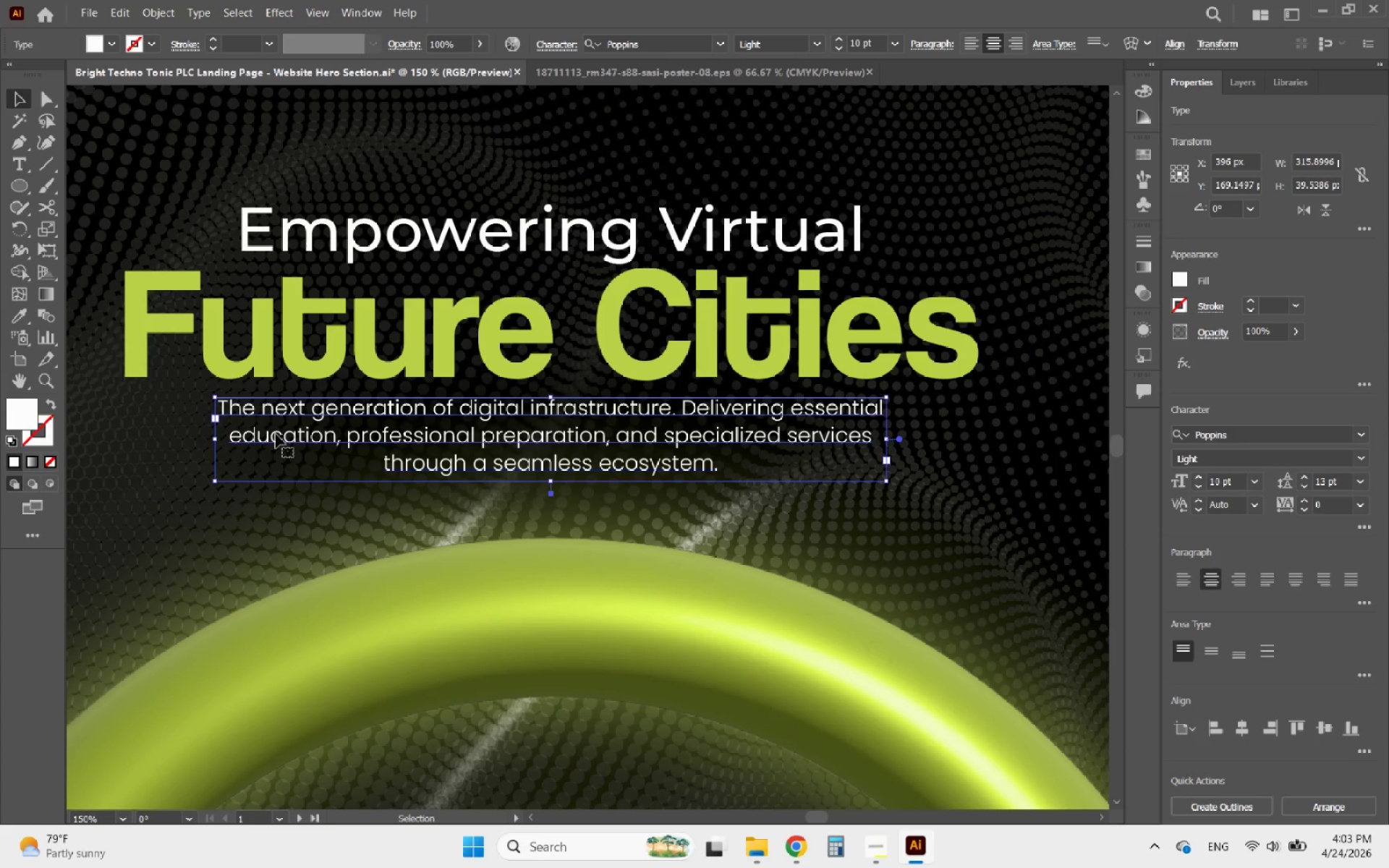 
hold_key(key=ShiftLeft, duration=3.08)
left_click([208, 433])
 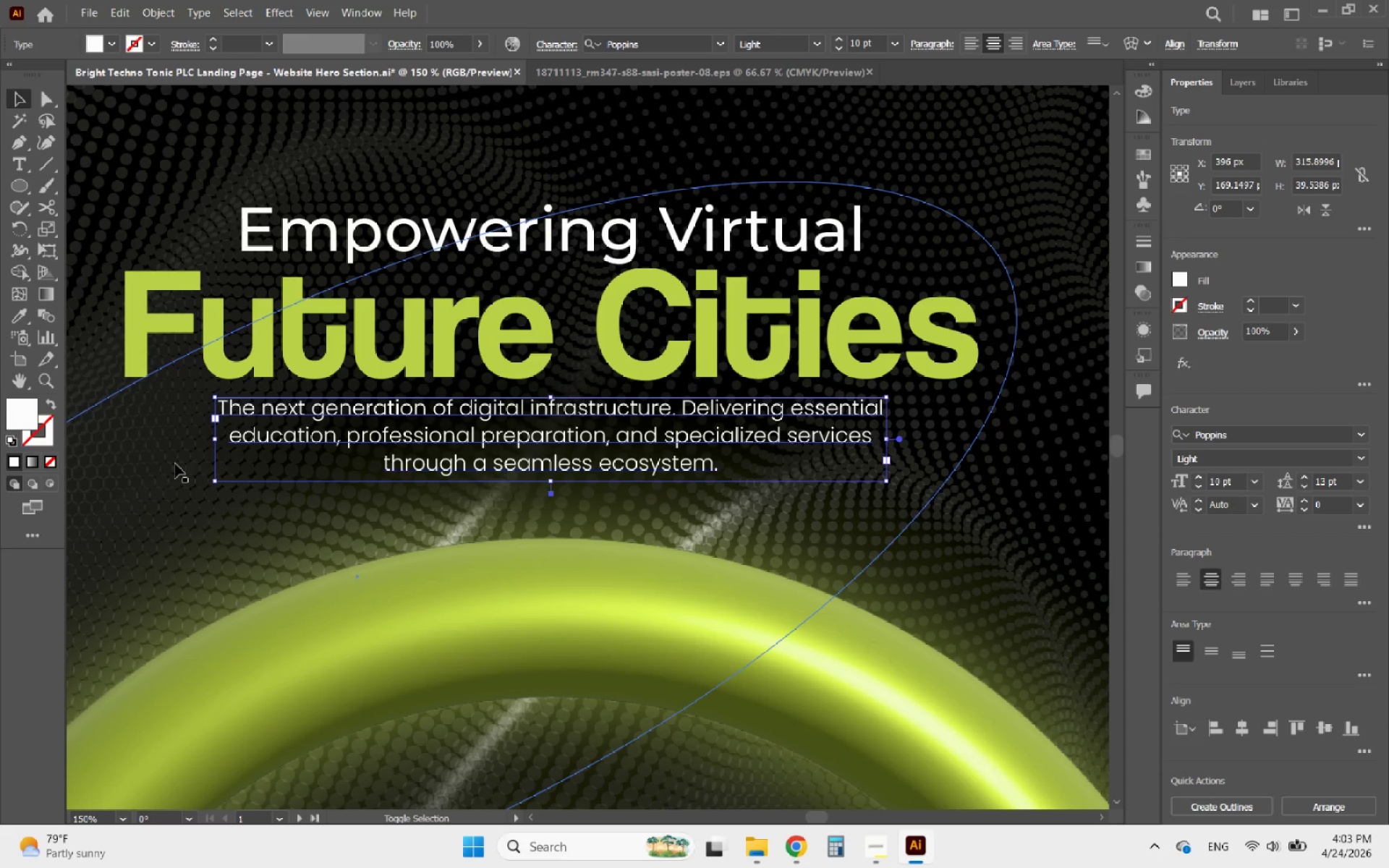 
left_click([193, 457])
 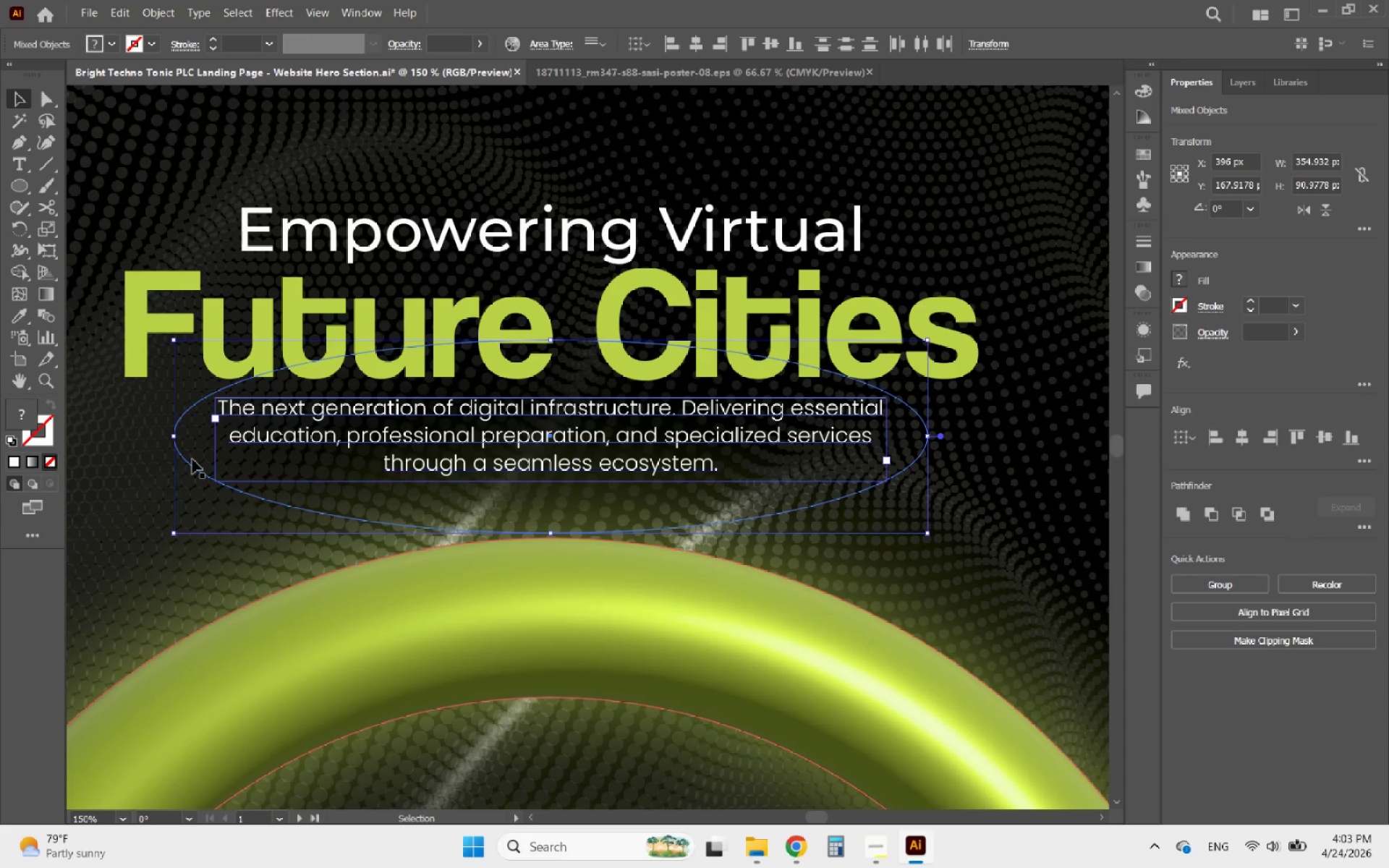 
left_click([192, 459])
 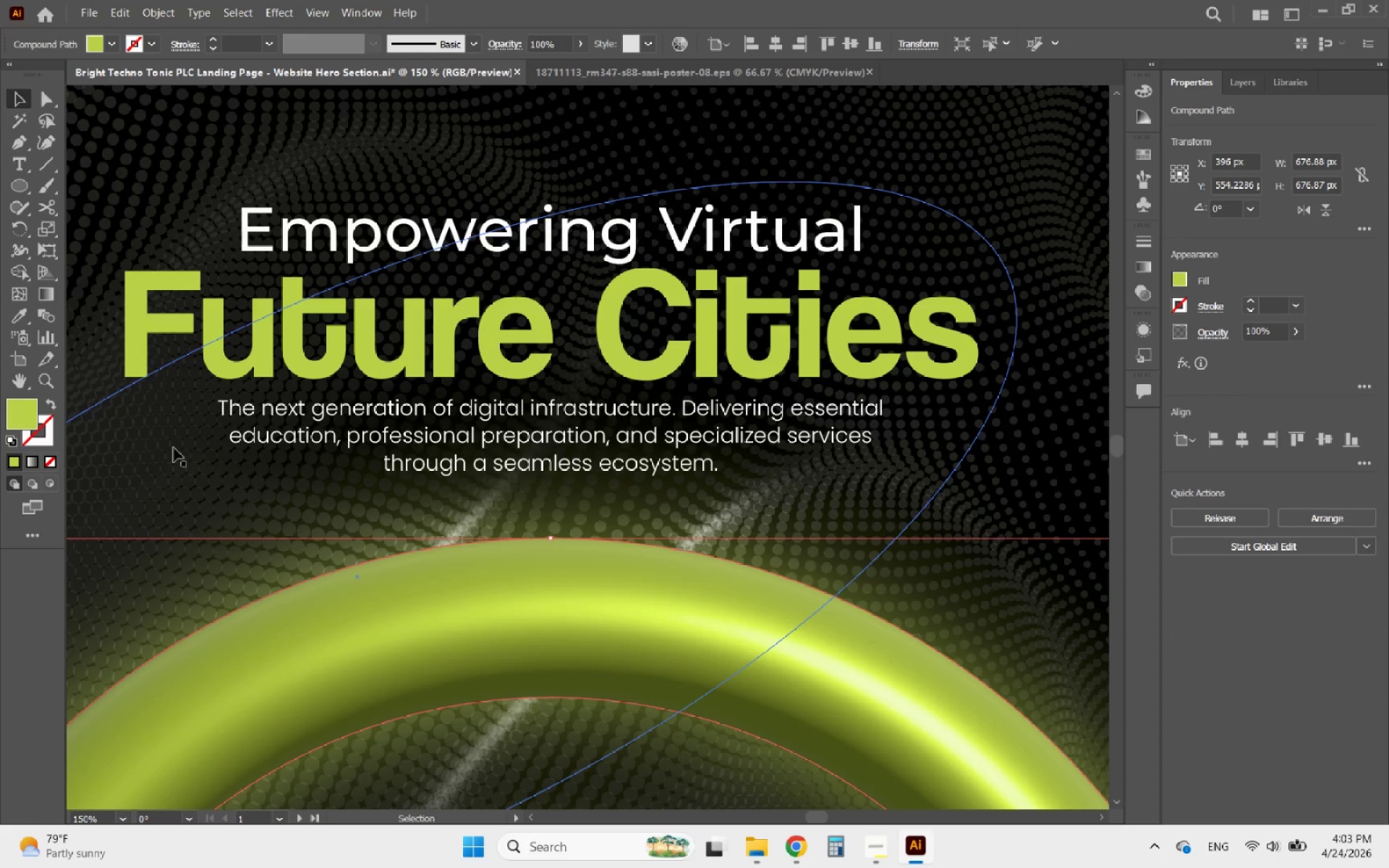 
left_click([187, 448])
 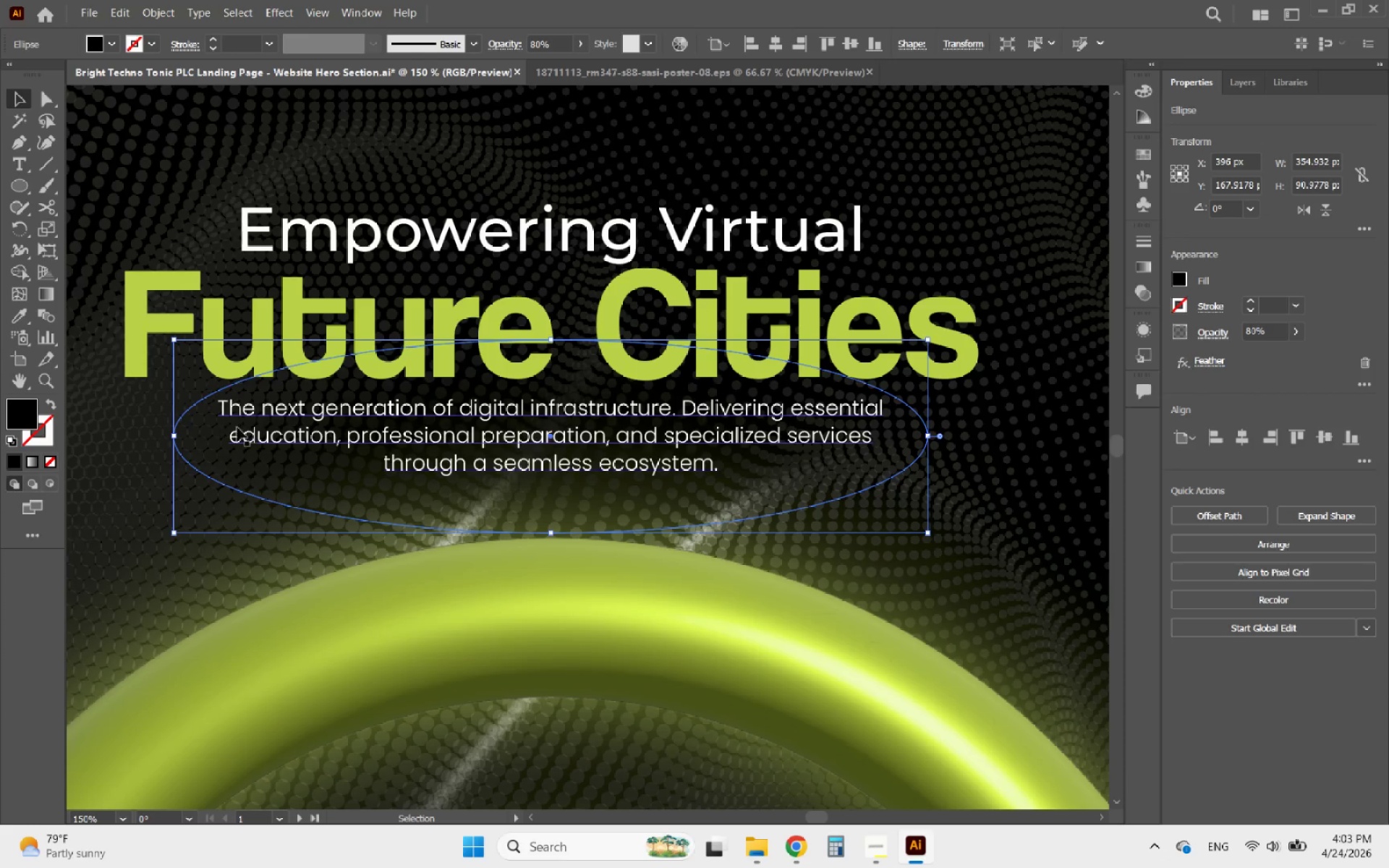 
hold_key(key=ShiftLeft, duration=0.59)
left_click([242, 425])
 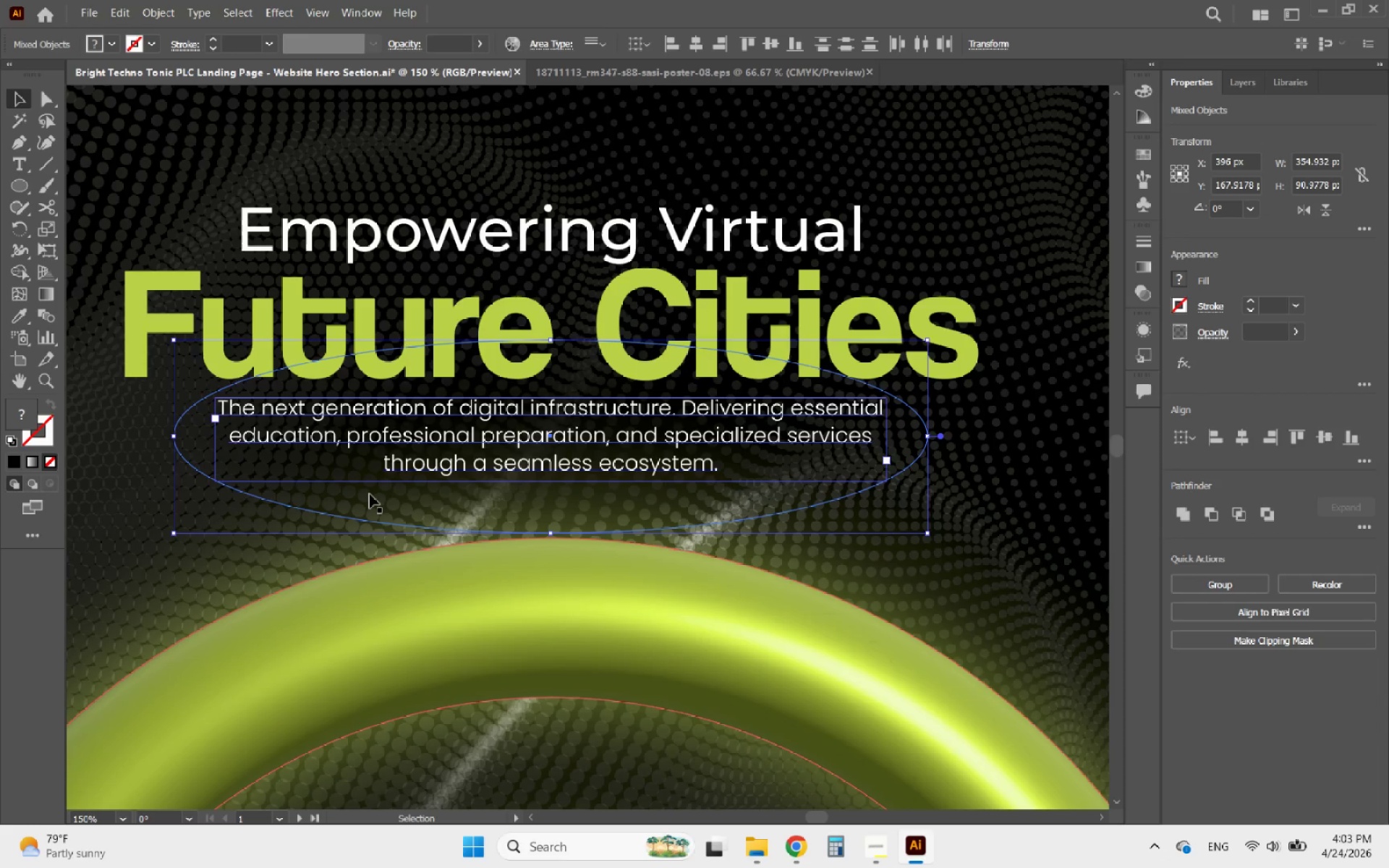 
left_click([349, 497])
 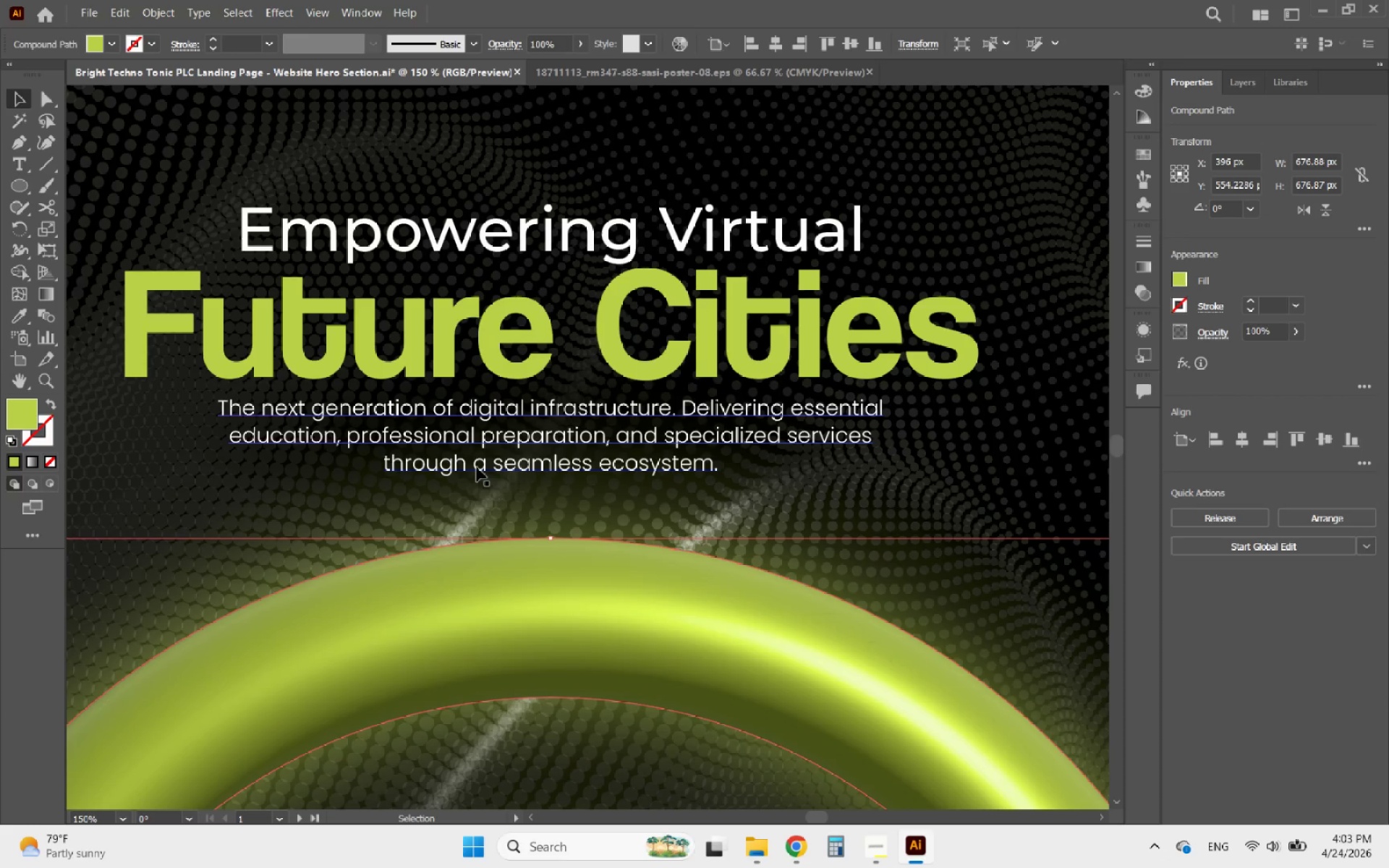 
left_click([480, 465])
 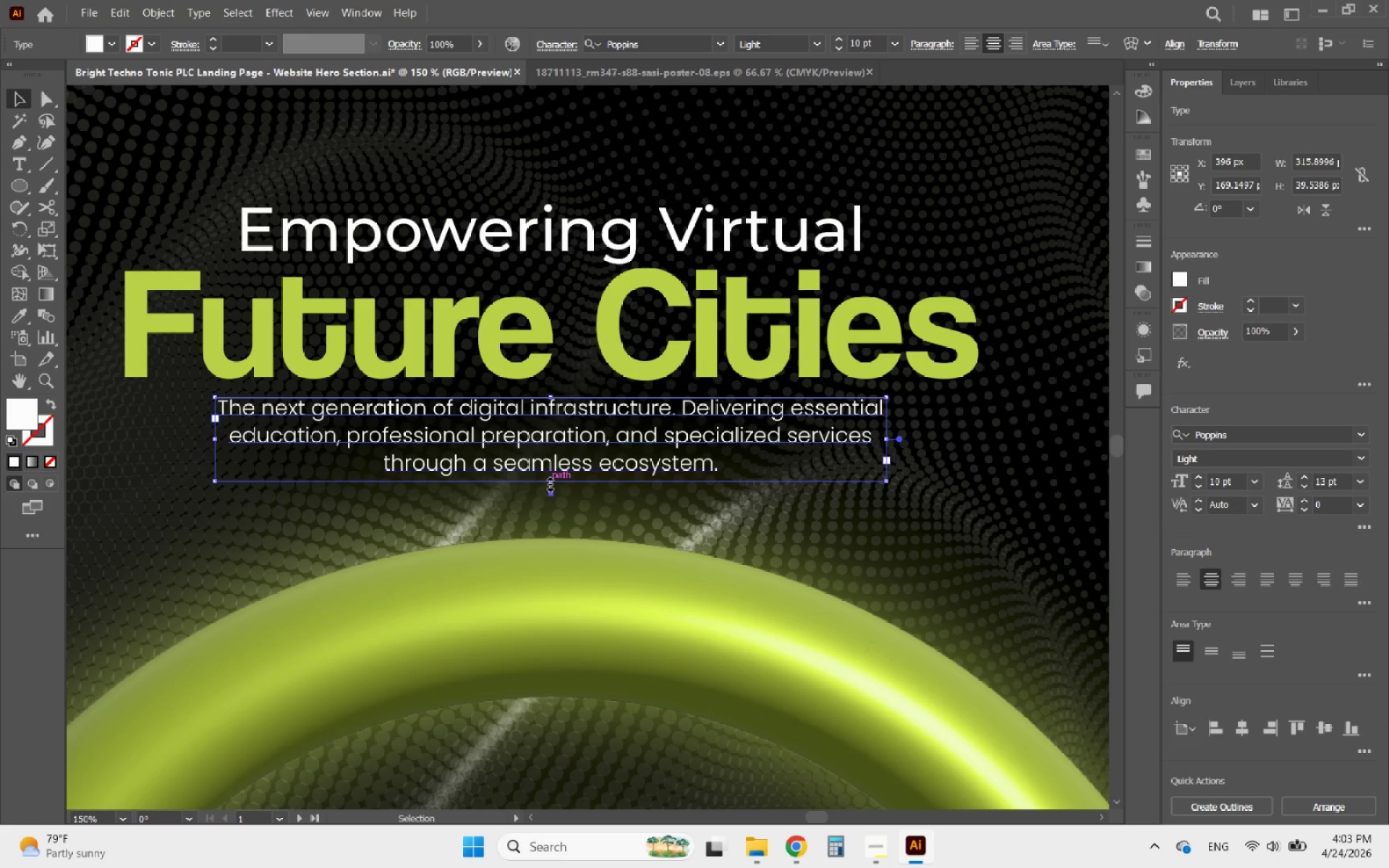 
left_click_drag(start_coordinate=[548, 480], to_coordinate=[558, 470])
 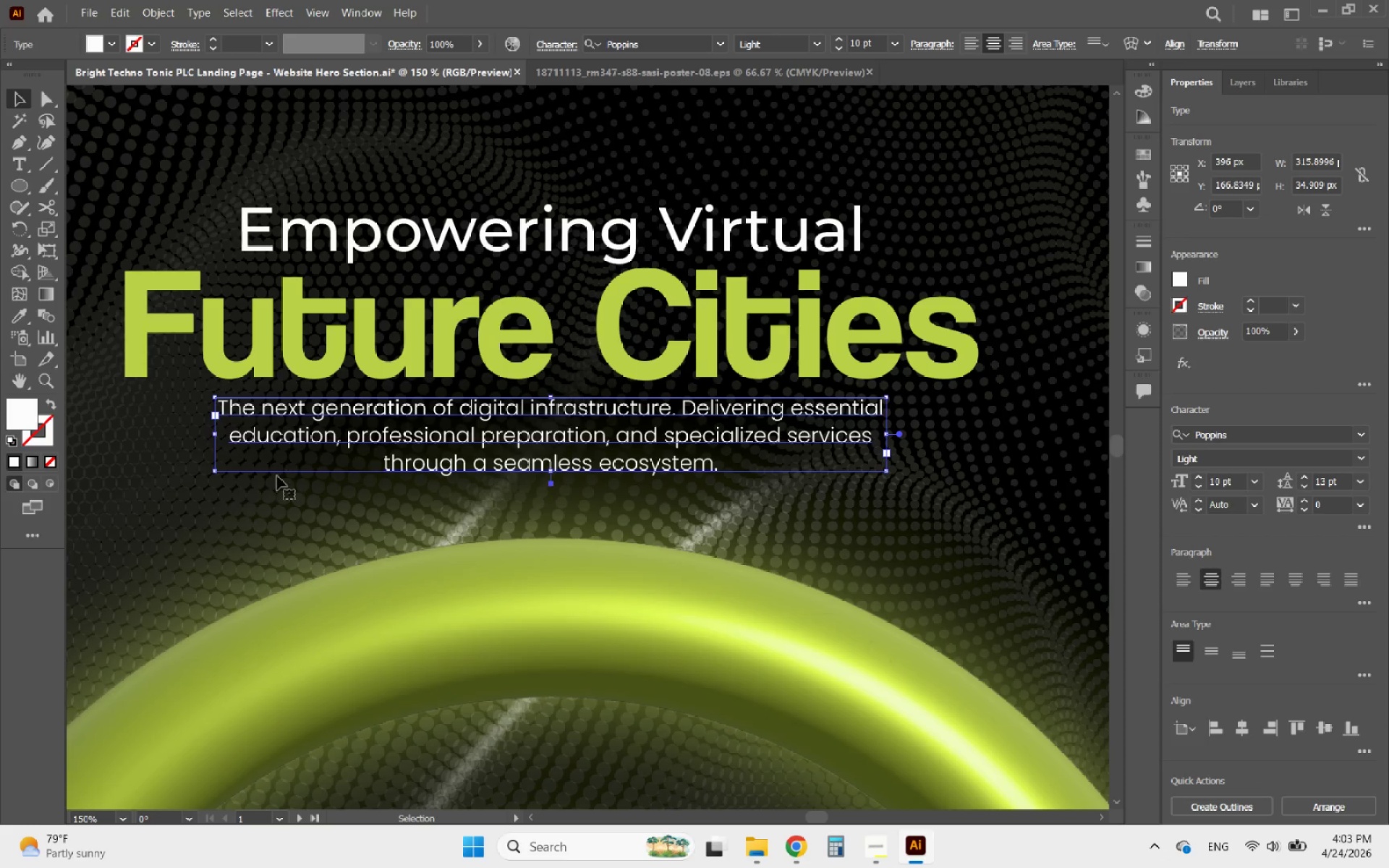 
hold_key(key=ShiftLeft, duration=2.12)
left_click([179, 420])
 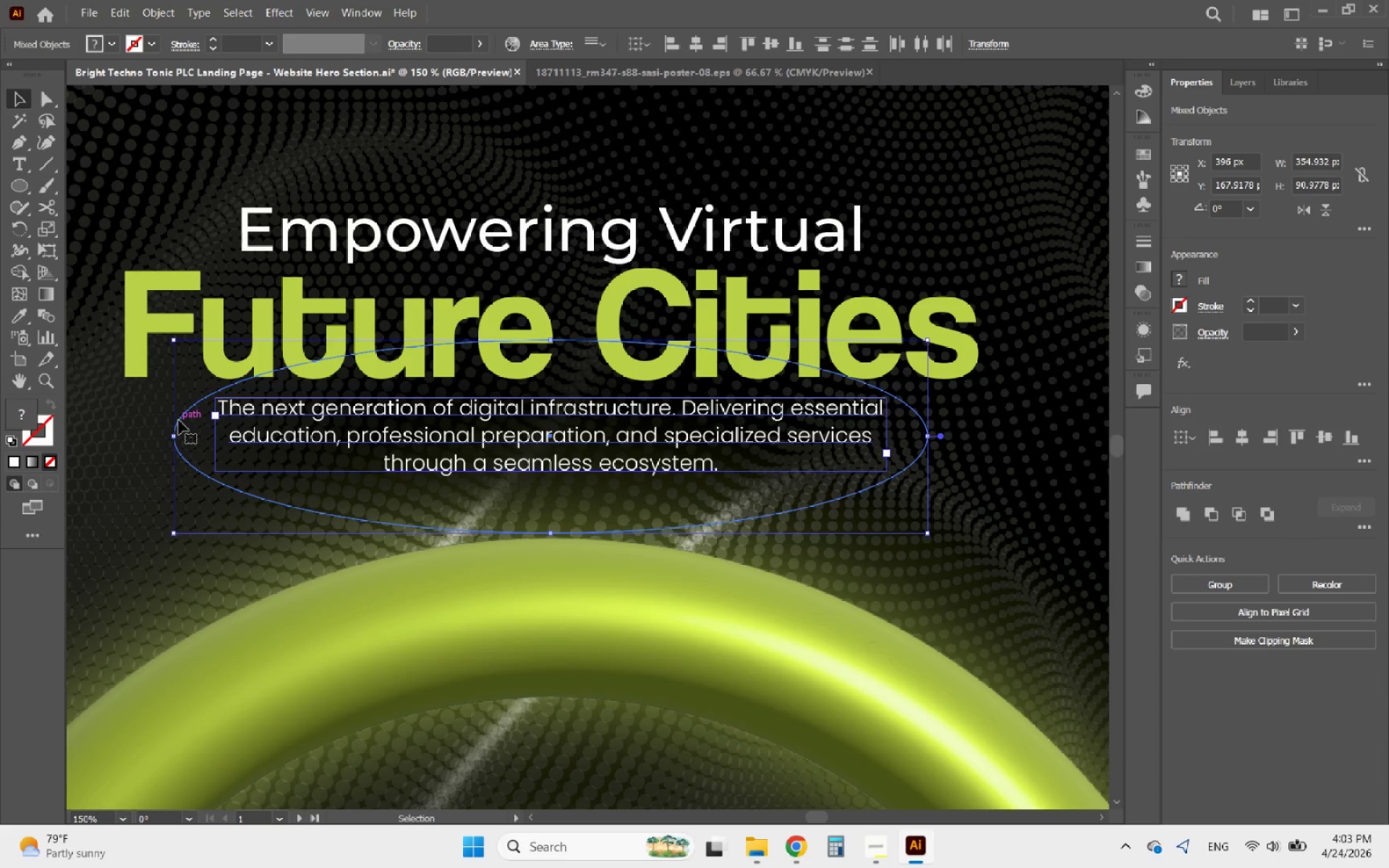 
left_click([179, 420])
 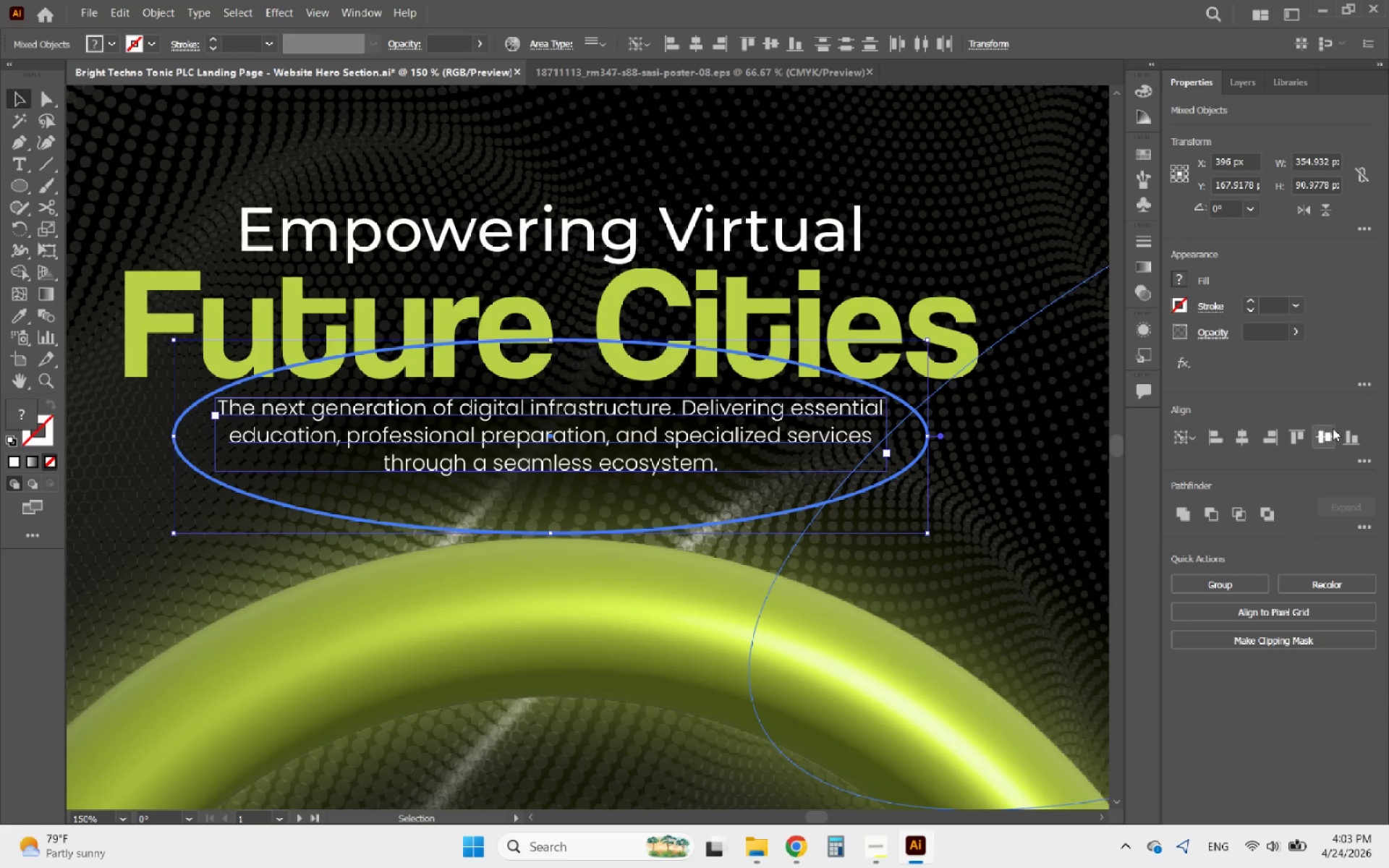 
left_click([1327, 433])
 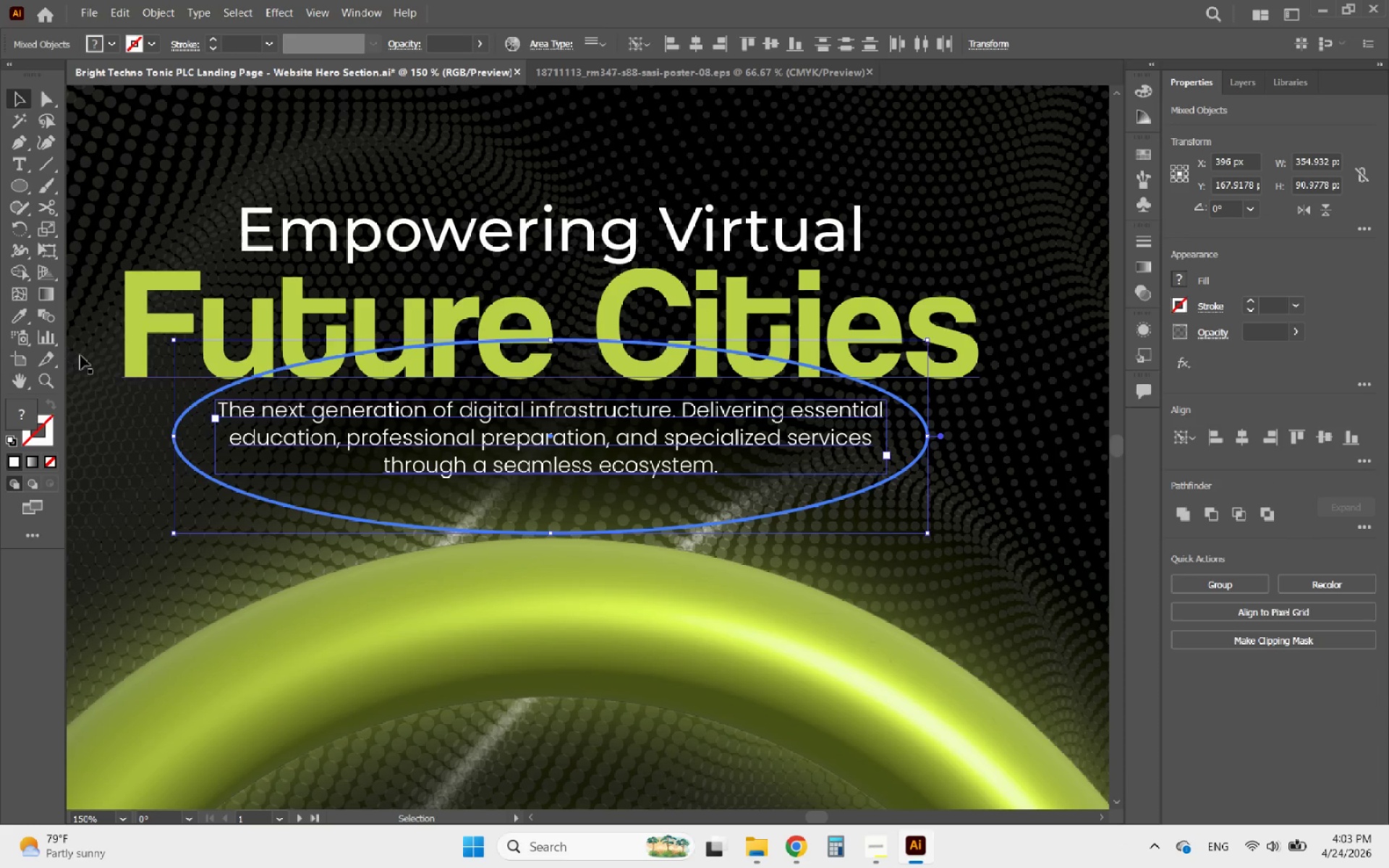 
left_click([87, 355])
 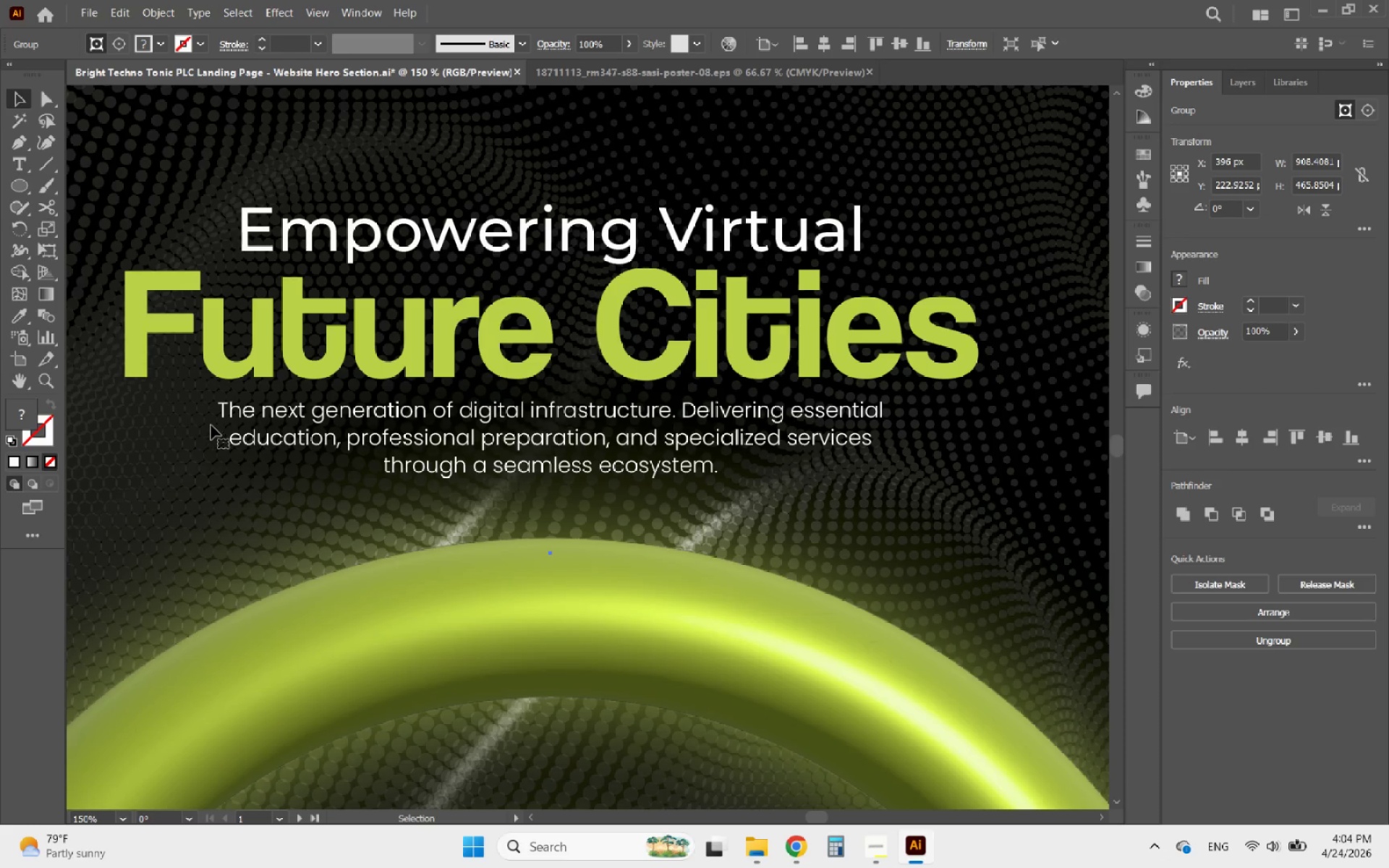 
left_click([198, 418])
 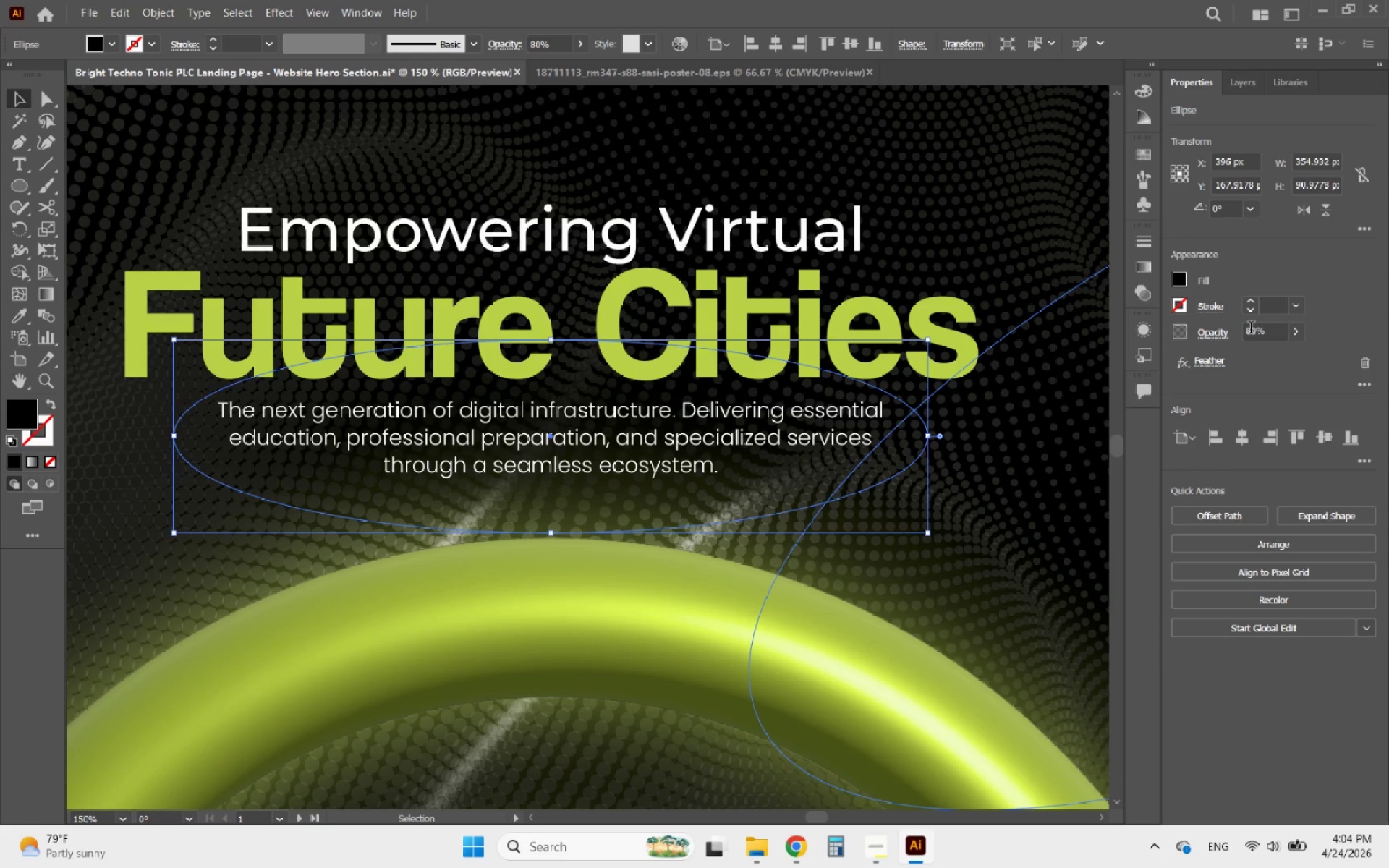 
scroll: coordinate [1263, 336], scroll_direction: up, amount: 7.0
 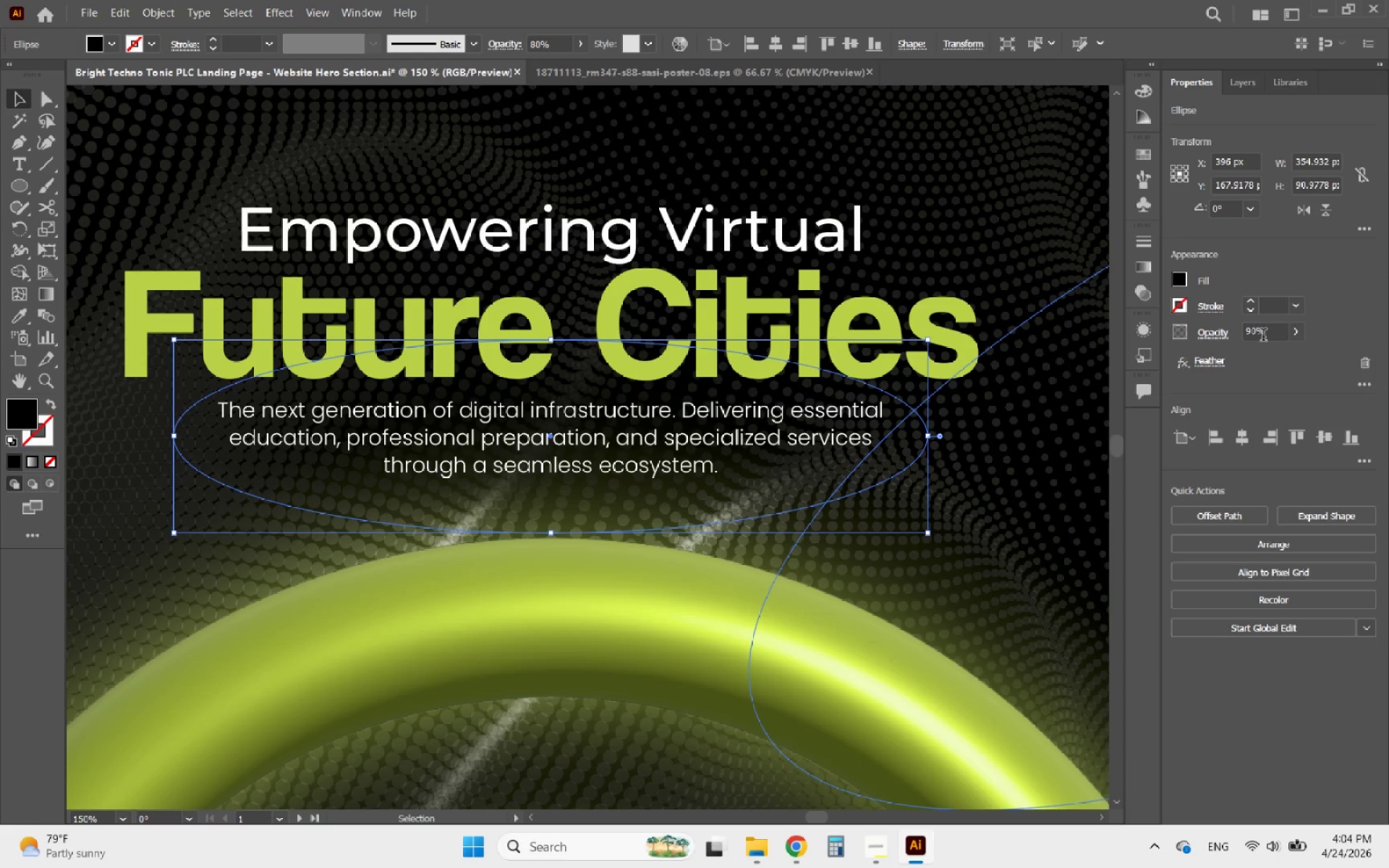 
left_click([1257, 359])
 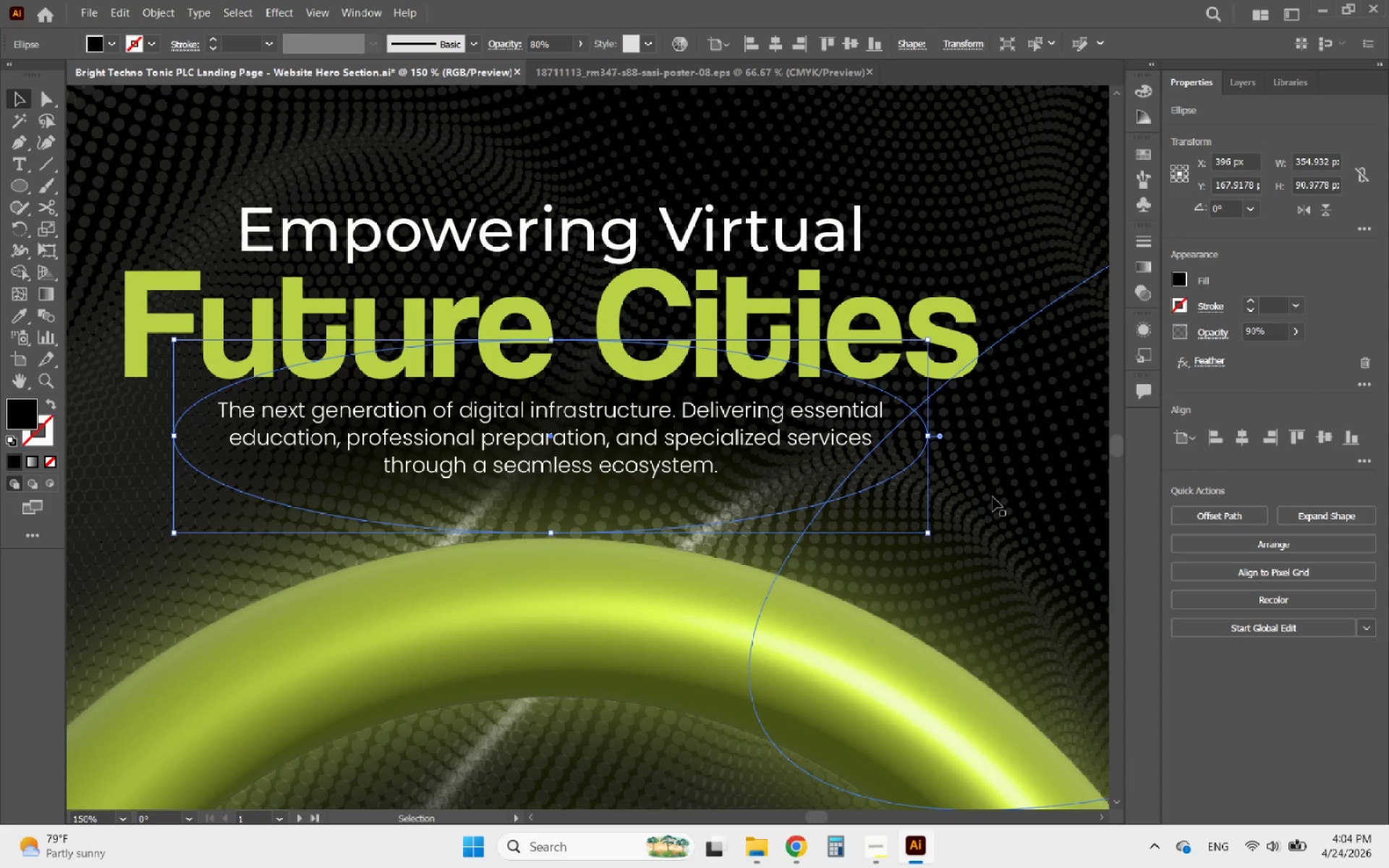 
left_click([992, 497])
 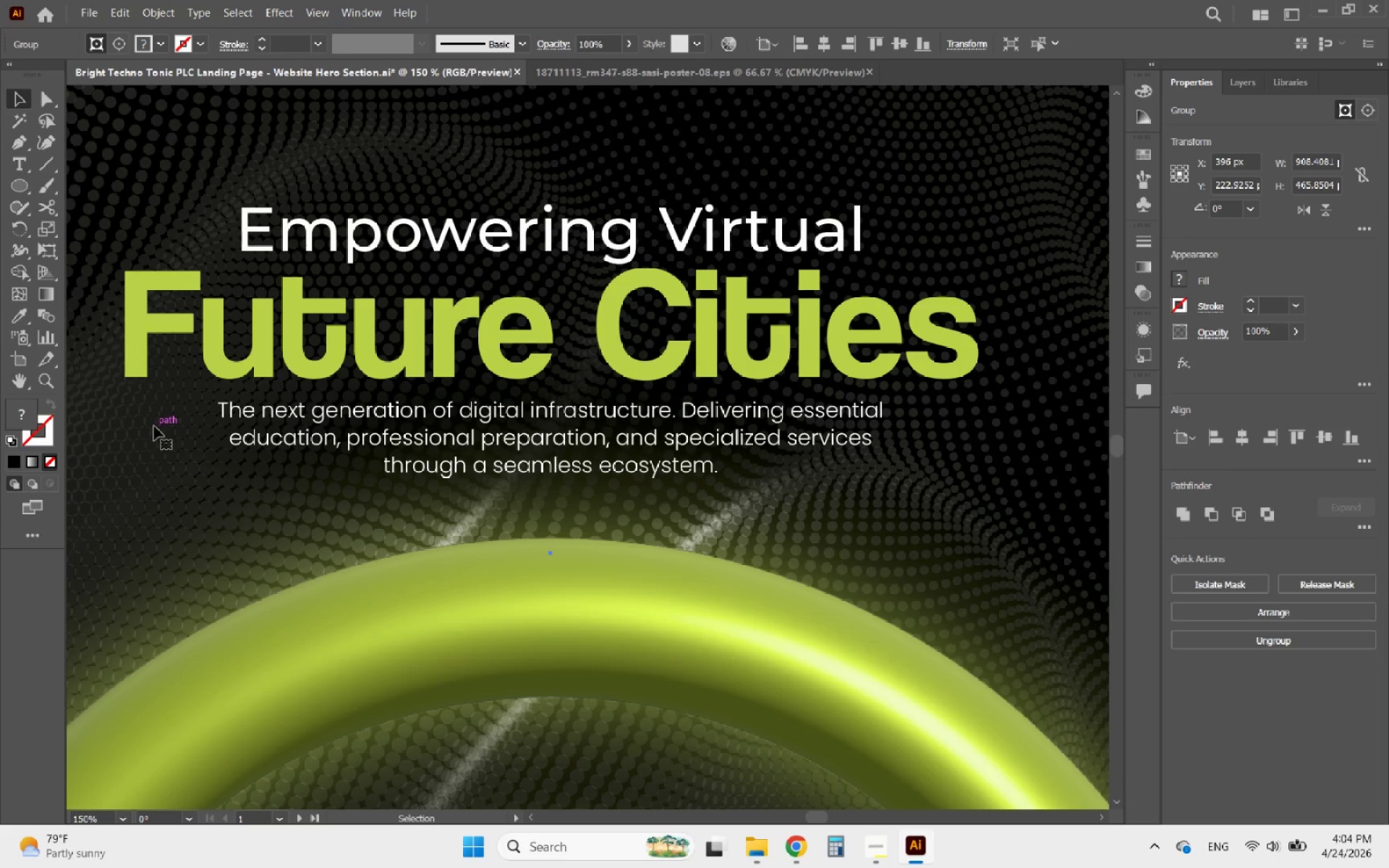 
left_click([194, 453])
 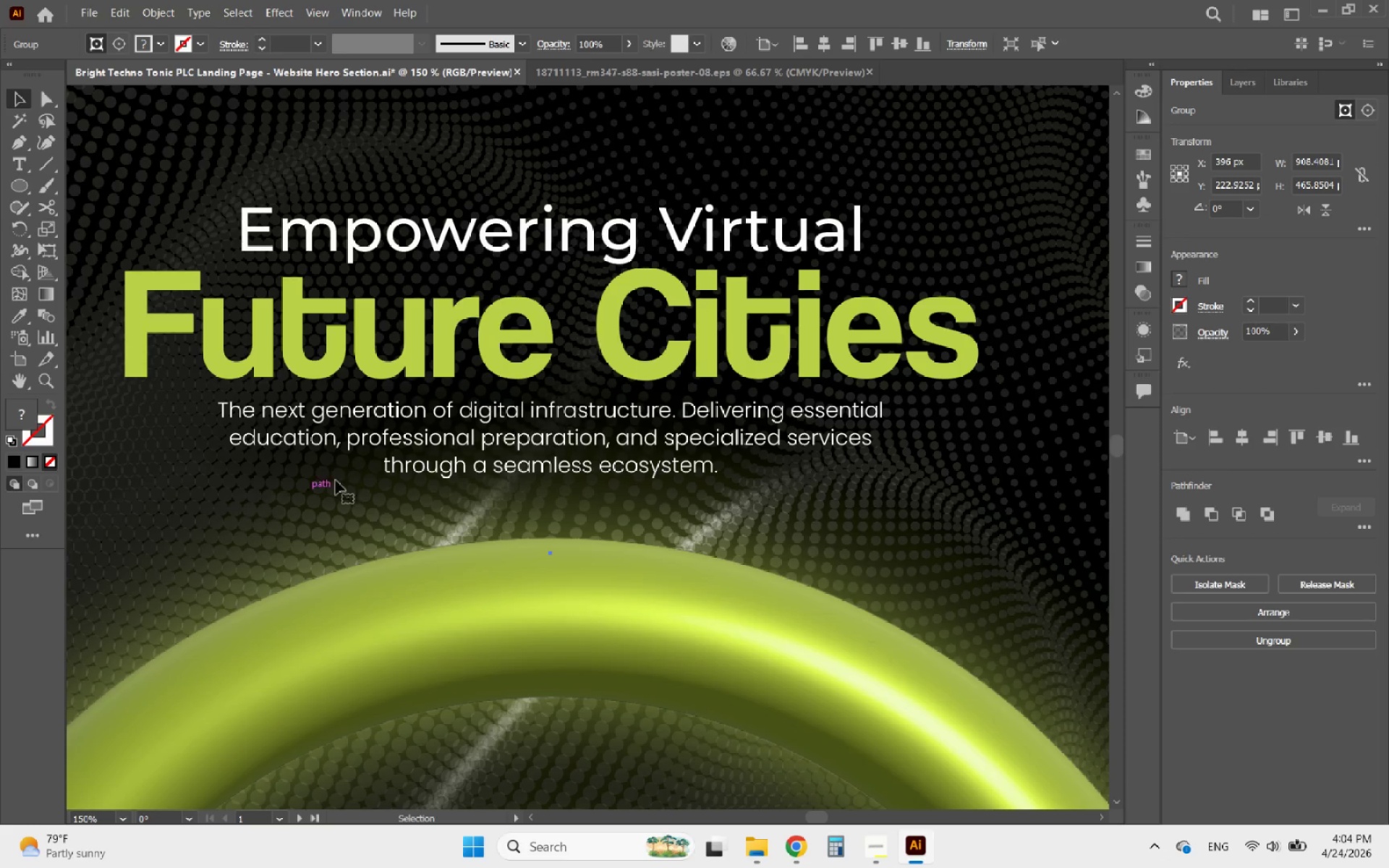 
hold_key(key=AltLeft, duration=0.38)
scroll: coordinate [653, 516], scroll_direction: down, amount: 4.0
 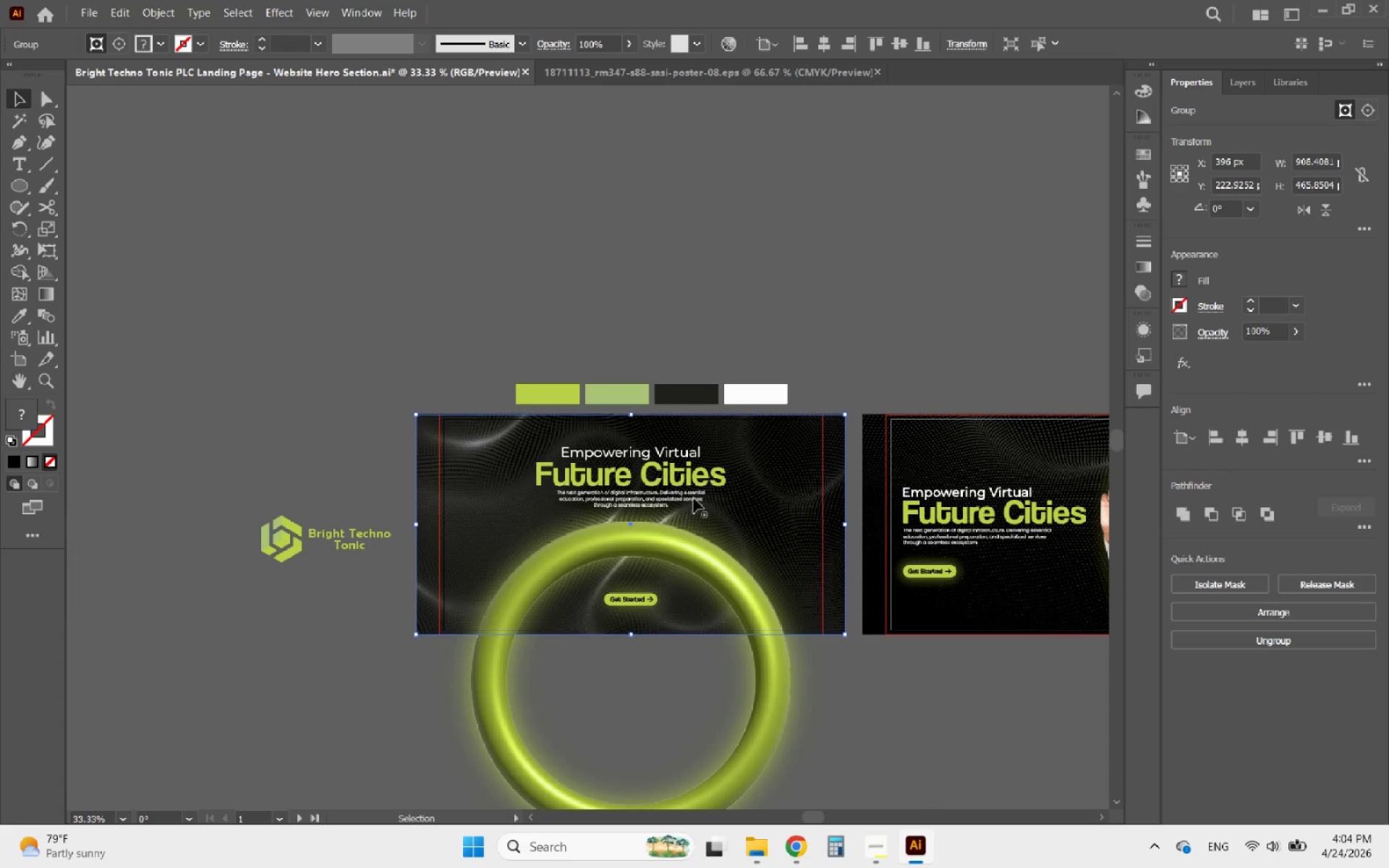 
hold_key(key=AltLeft, duration=0.53)
scroll: coordinate [692, 499], scroll_direction: up, amount: 1.0
 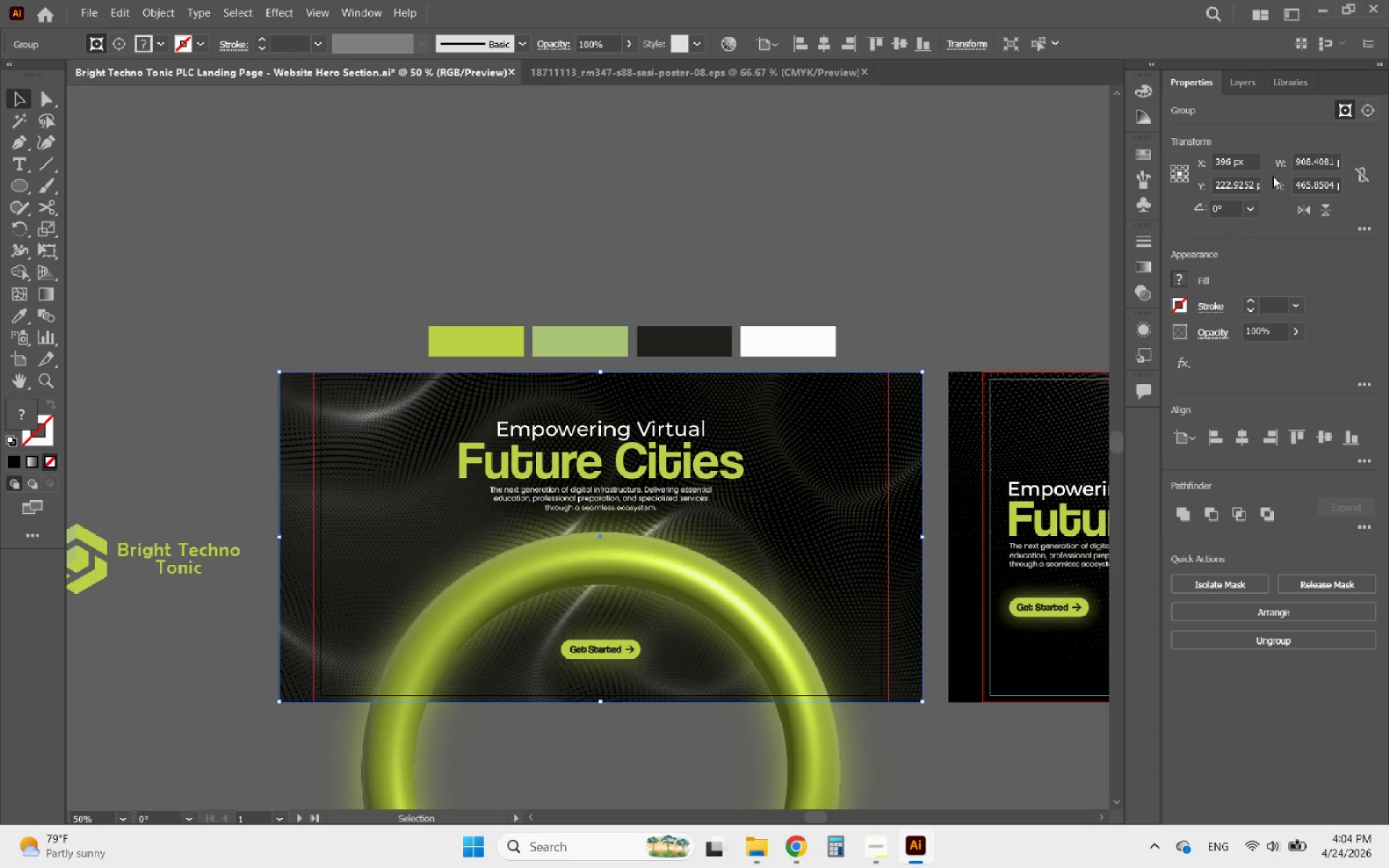 
left_click([1254, 87])
 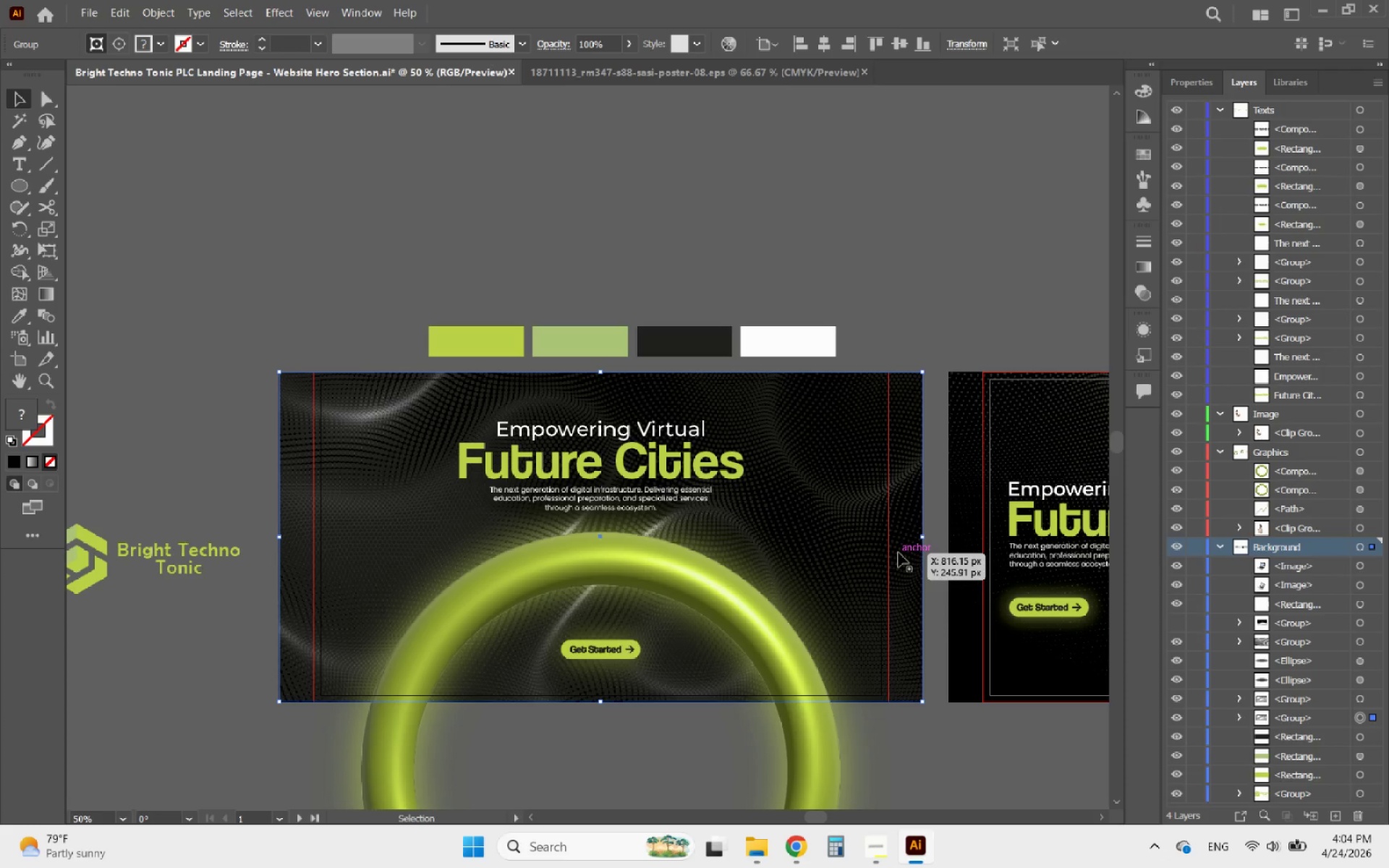 
scroll: coordinate [1304, 664], scroll_direction: down, amount: 1.0
 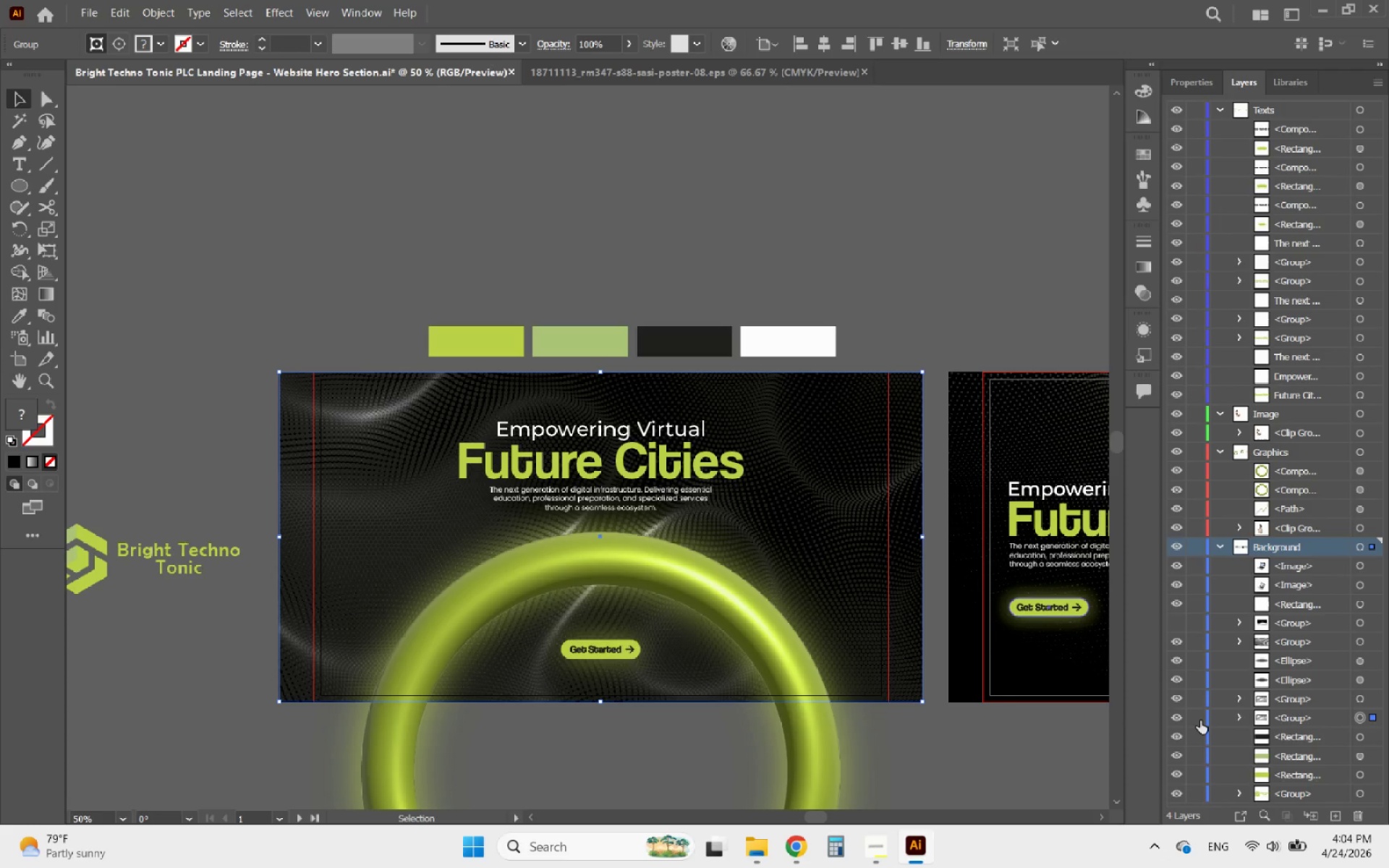 
left_click([1199, 720])
 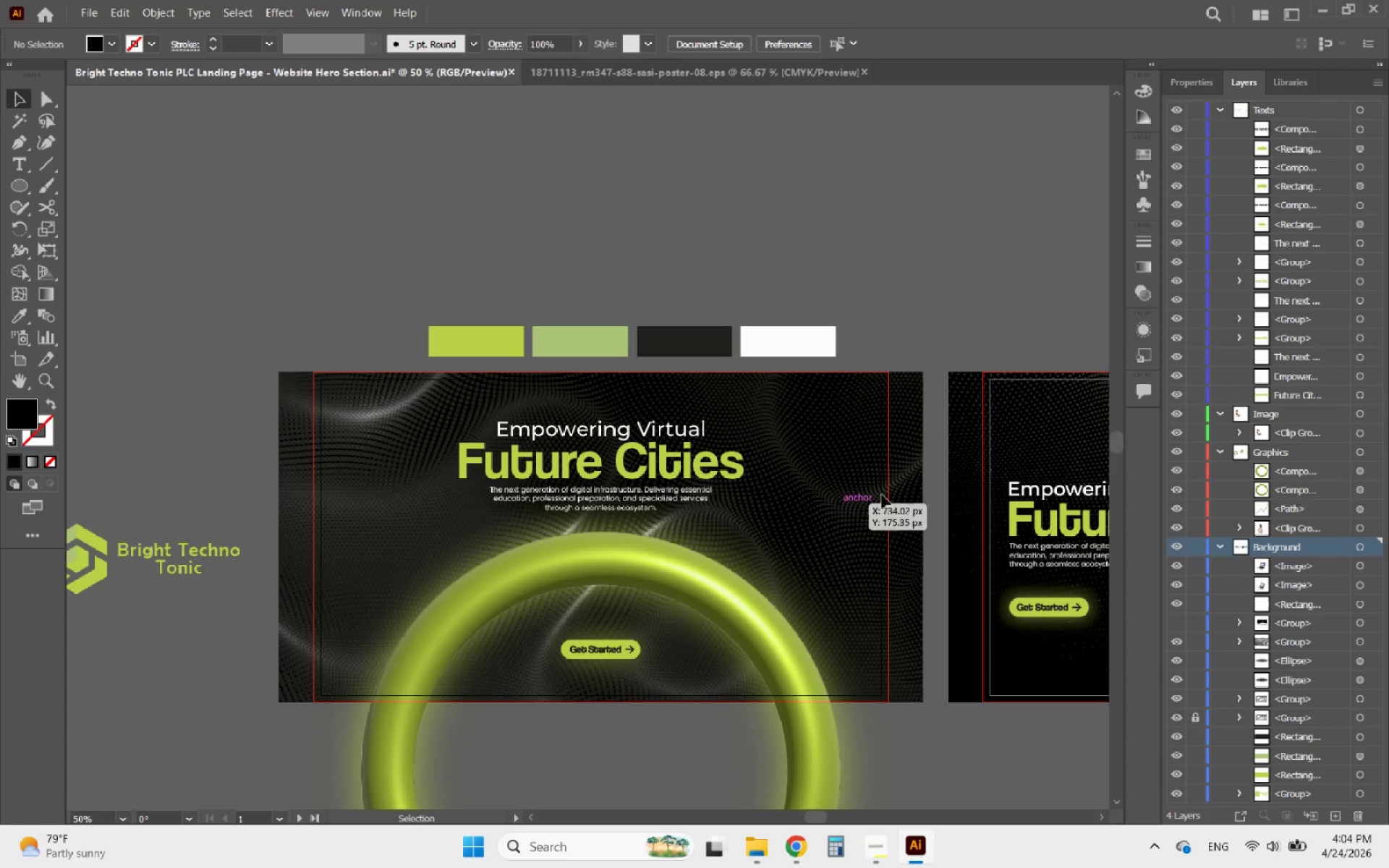 
left_click([918, 491])
 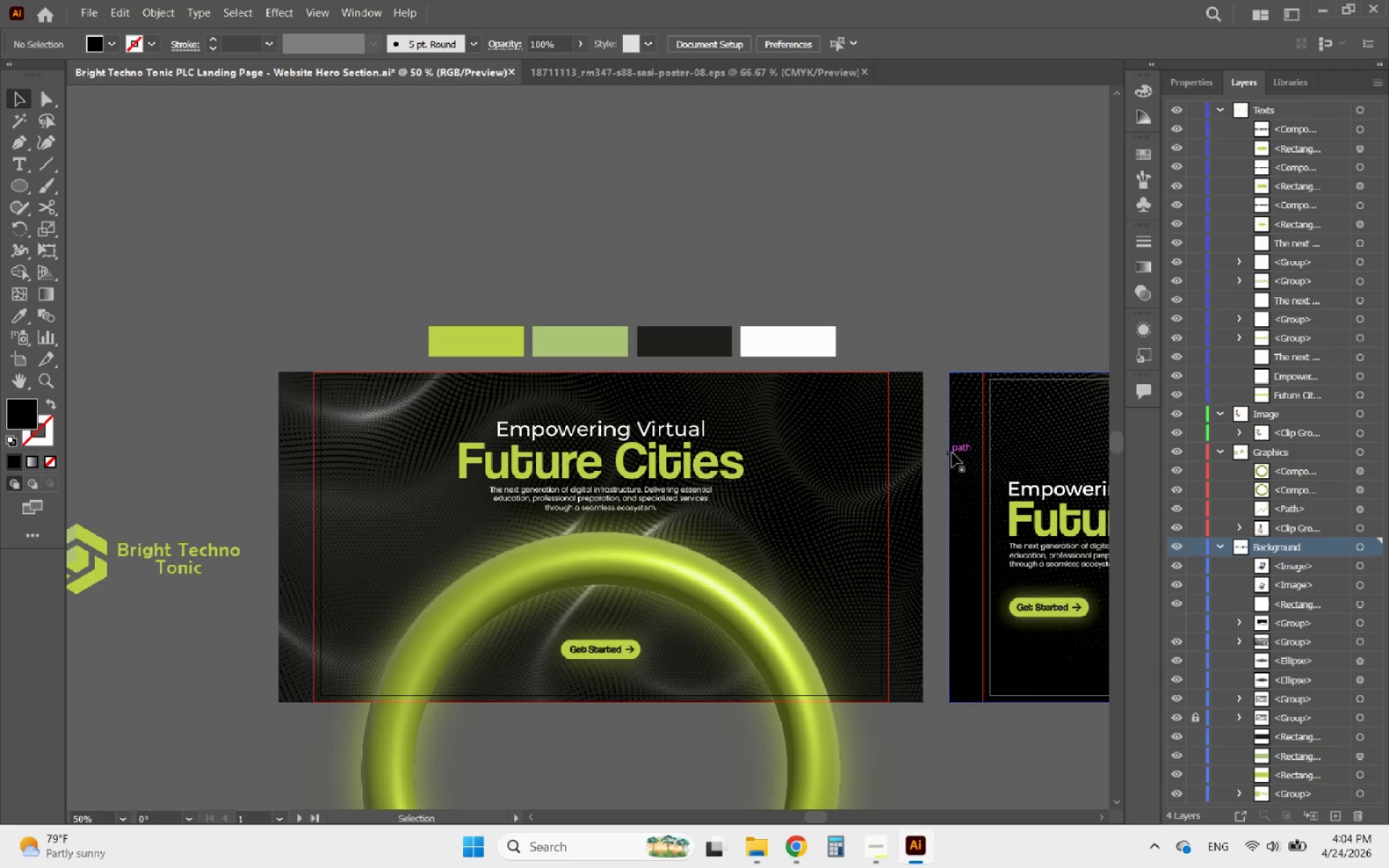 
left_click([958, 453])
 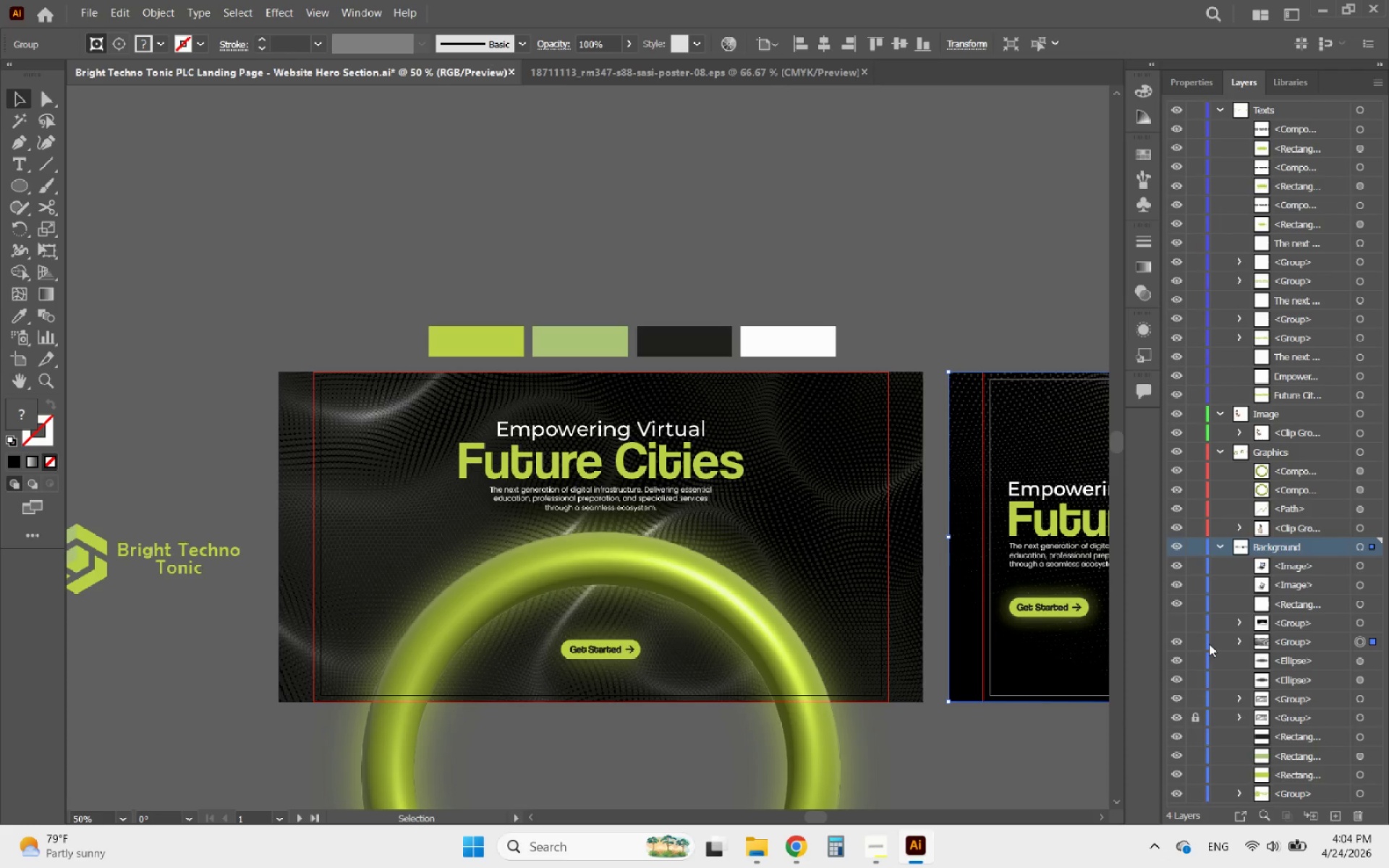 
left_click([1197, 644])
 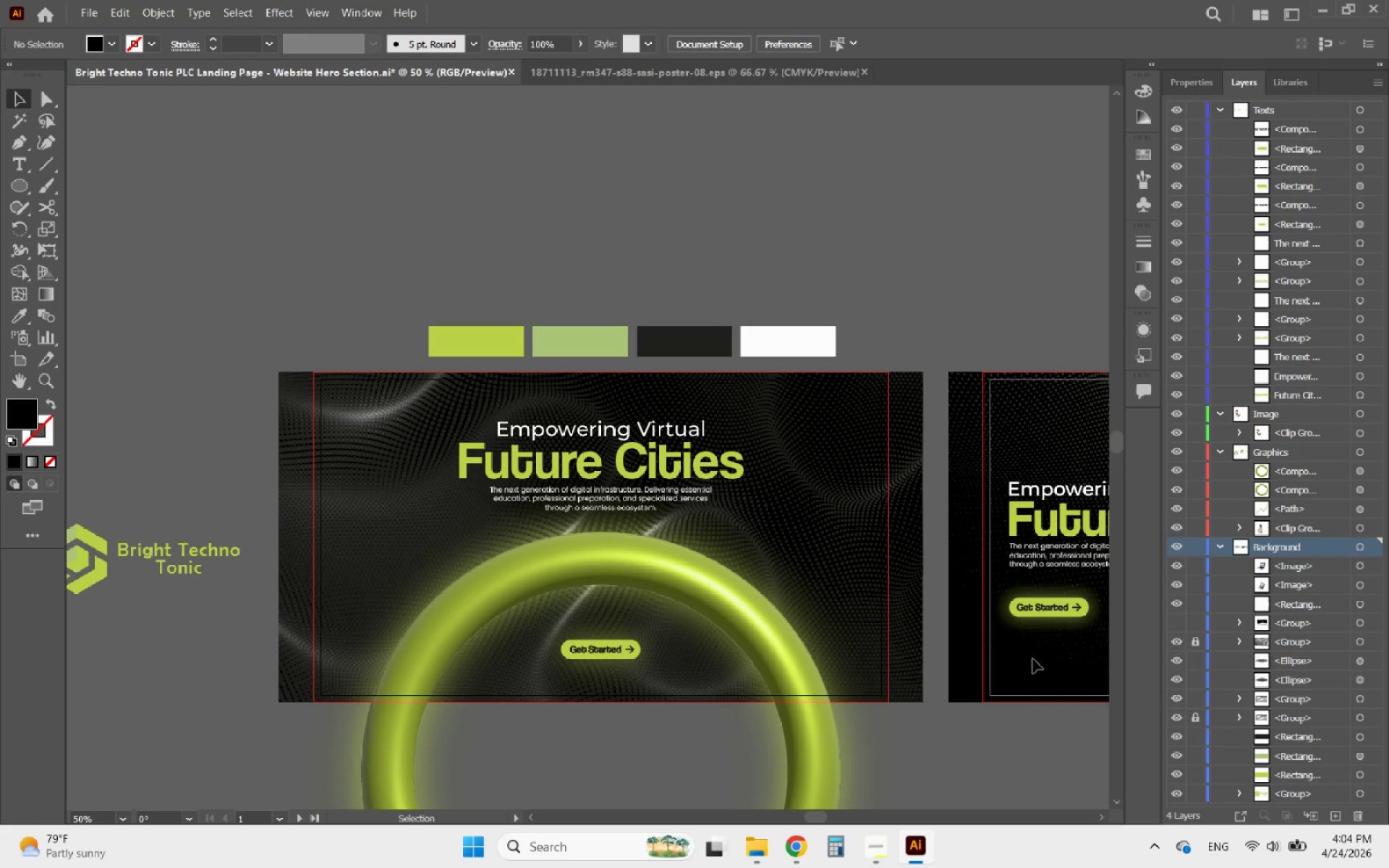 
hold_key(key=AltLeft, duration=1.48)
scroll: coordinate [564, 537], scroll_direction: down, amount: 3.0
 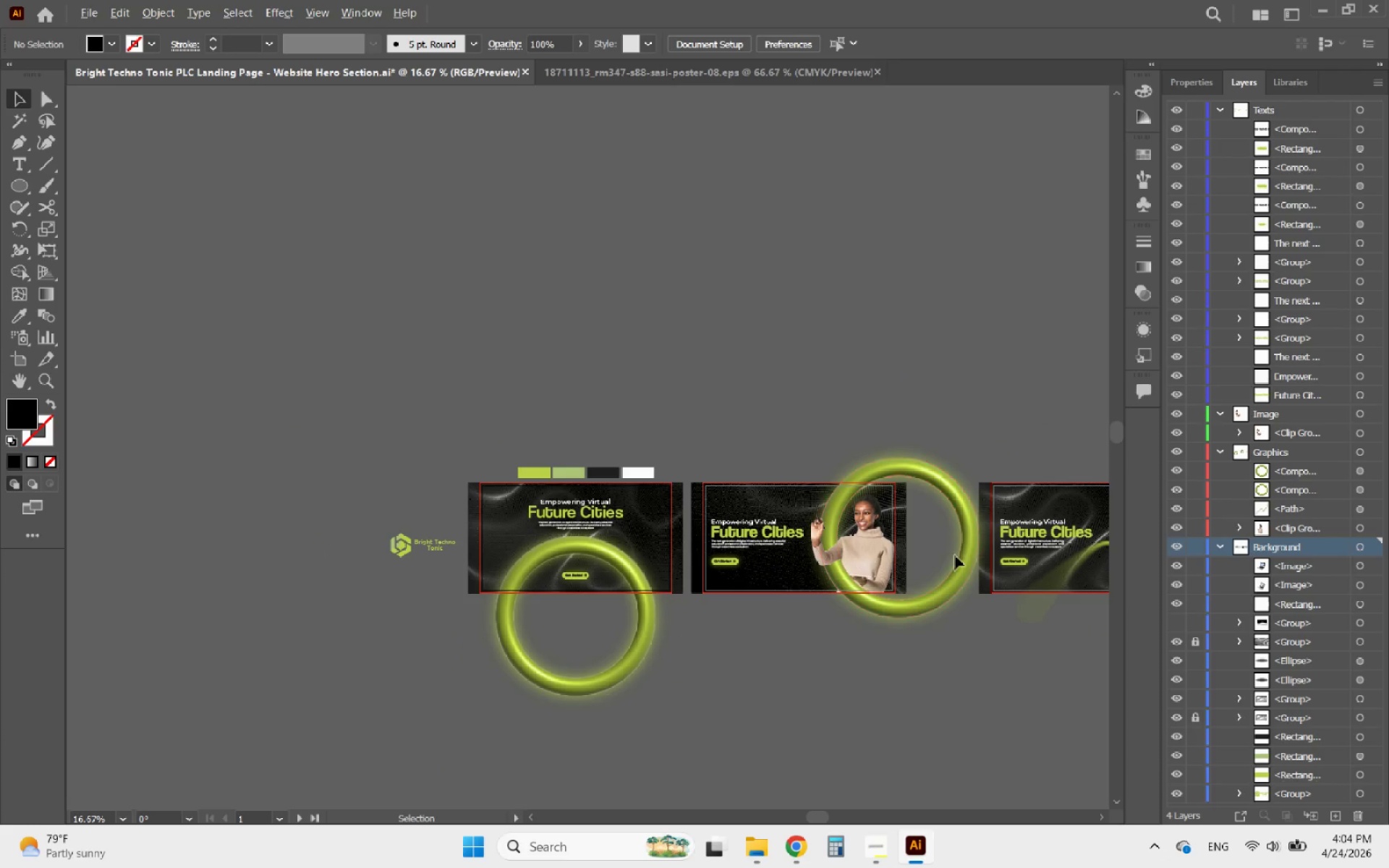 
scroll: coordinate [1010, 556], scroll_direction: up, amount: 2.0
 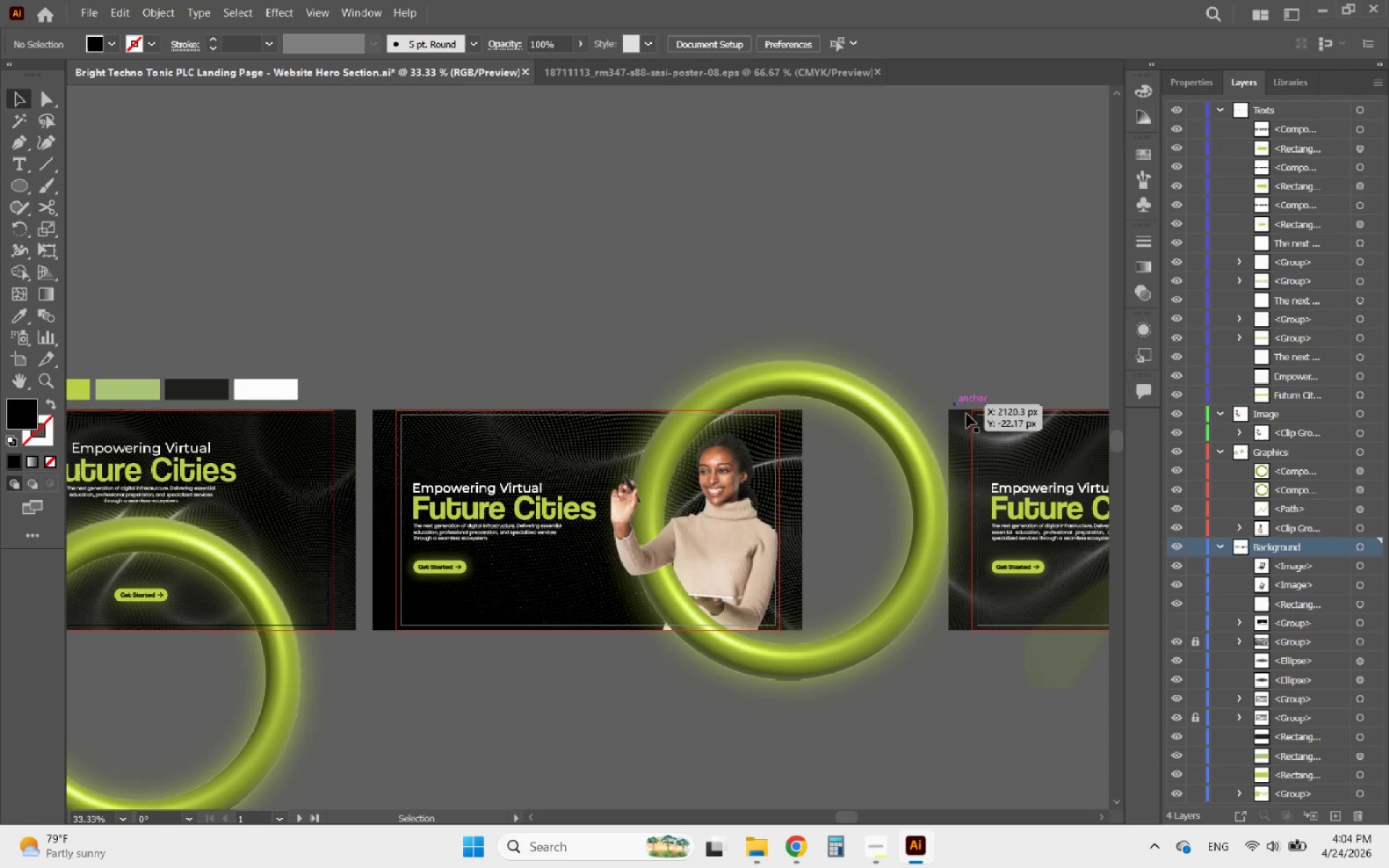 
left_click([967, 414])
 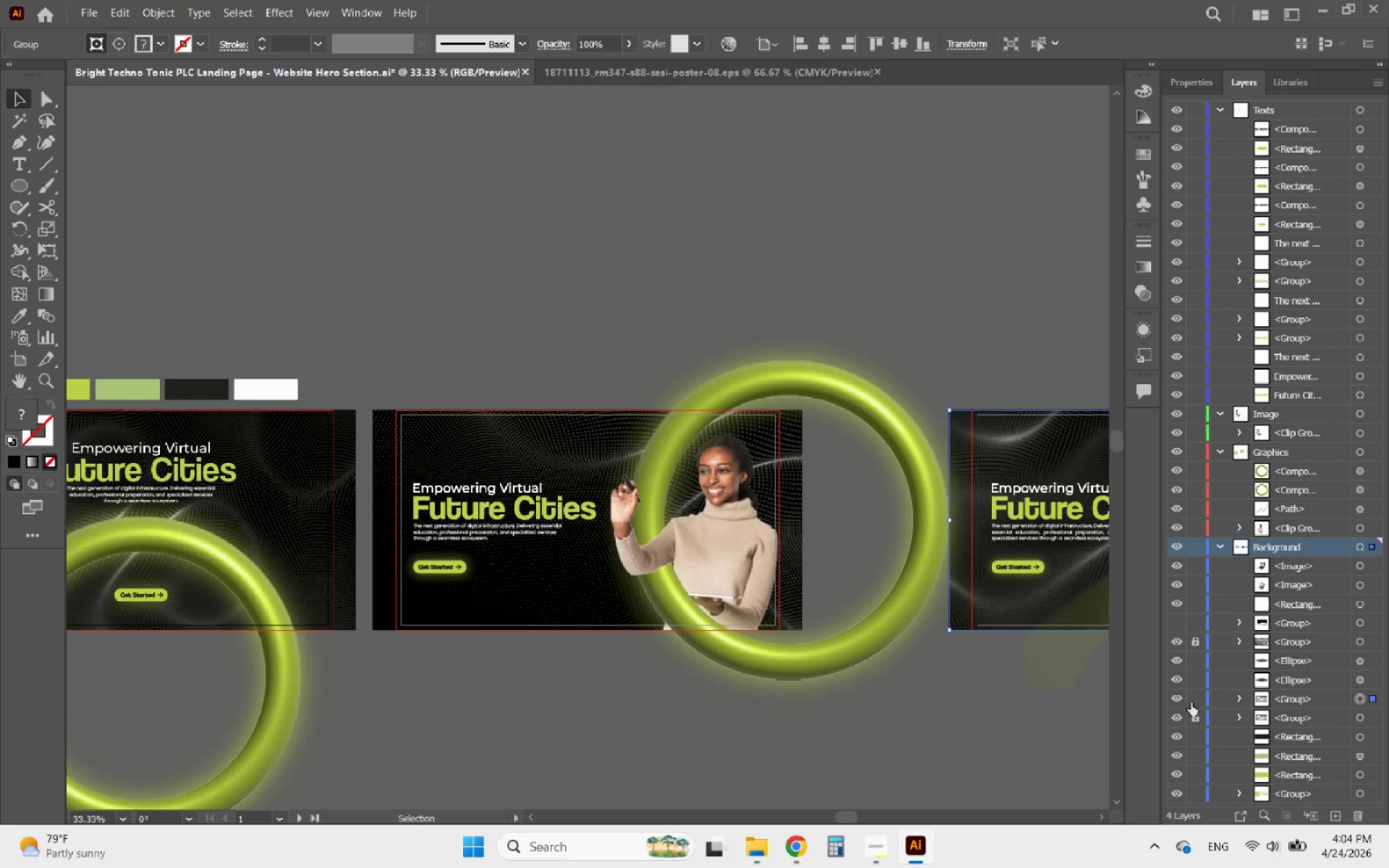 
left_click([1196, 697])
 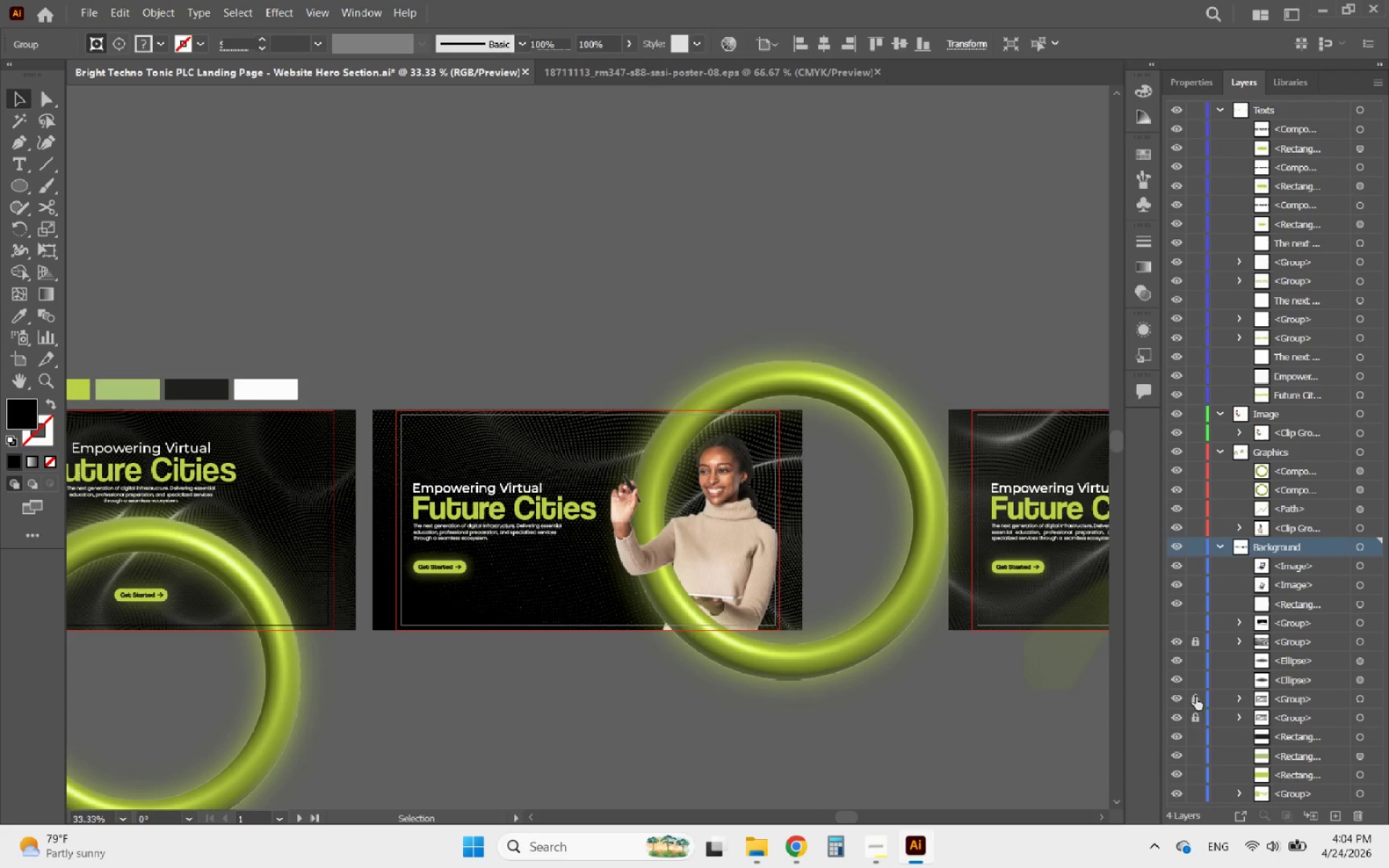 
hold_key(key=AltLeft, duration=0.86)
scroll: coordinate [681, 477], scroll_direction: down, amount: 2.0
 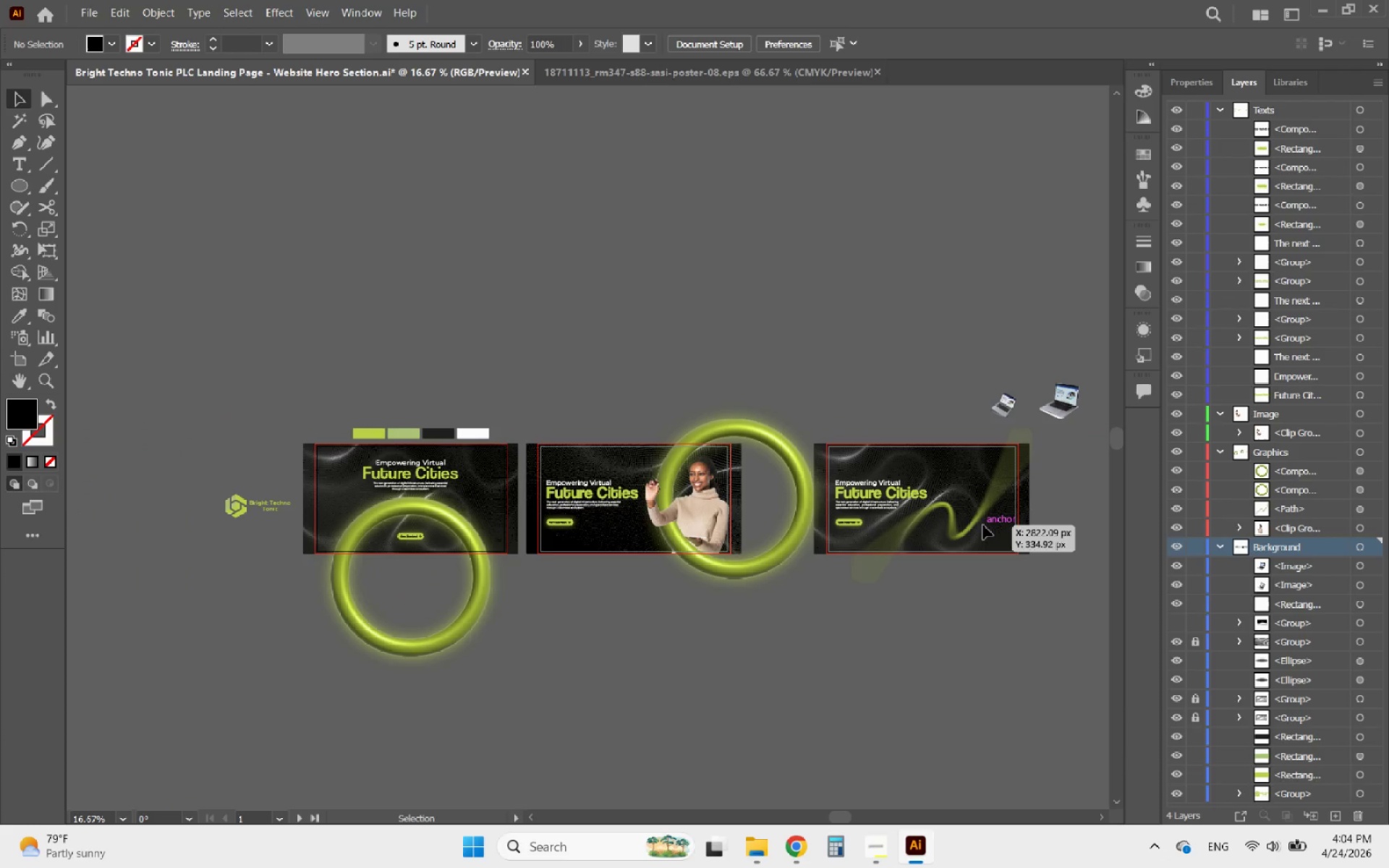 
hold_key(key=AltLeft, duration=1.0)
scroll: coordinate [410, 525], scroll_direction: up, amount: 1.0
 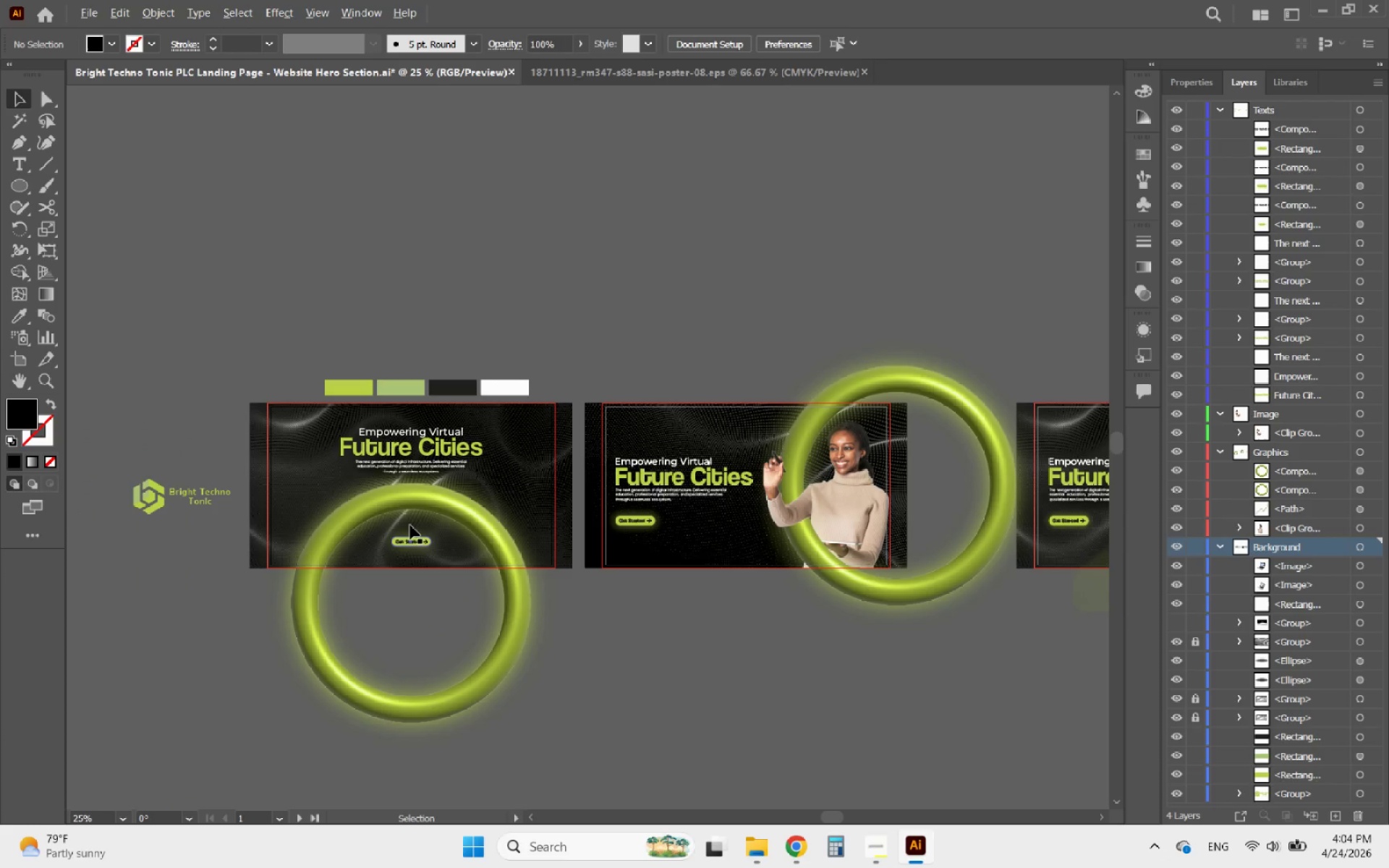 
hold_key(key=AltLeft, duration=0.64)
scroll: coordinate [315, 478], scroll_direction: up, amount: 4.0
 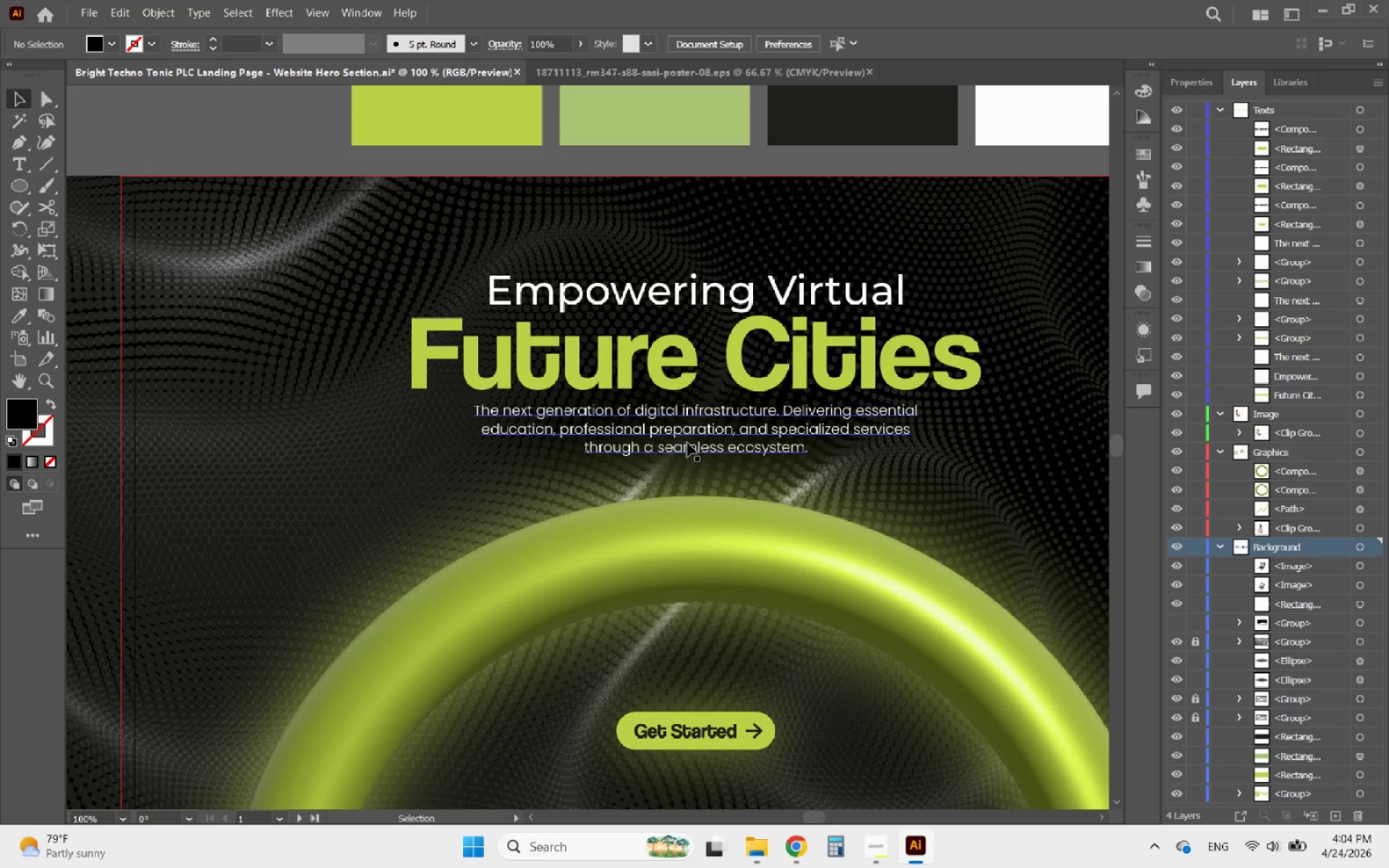 
left_click([687, 443])
 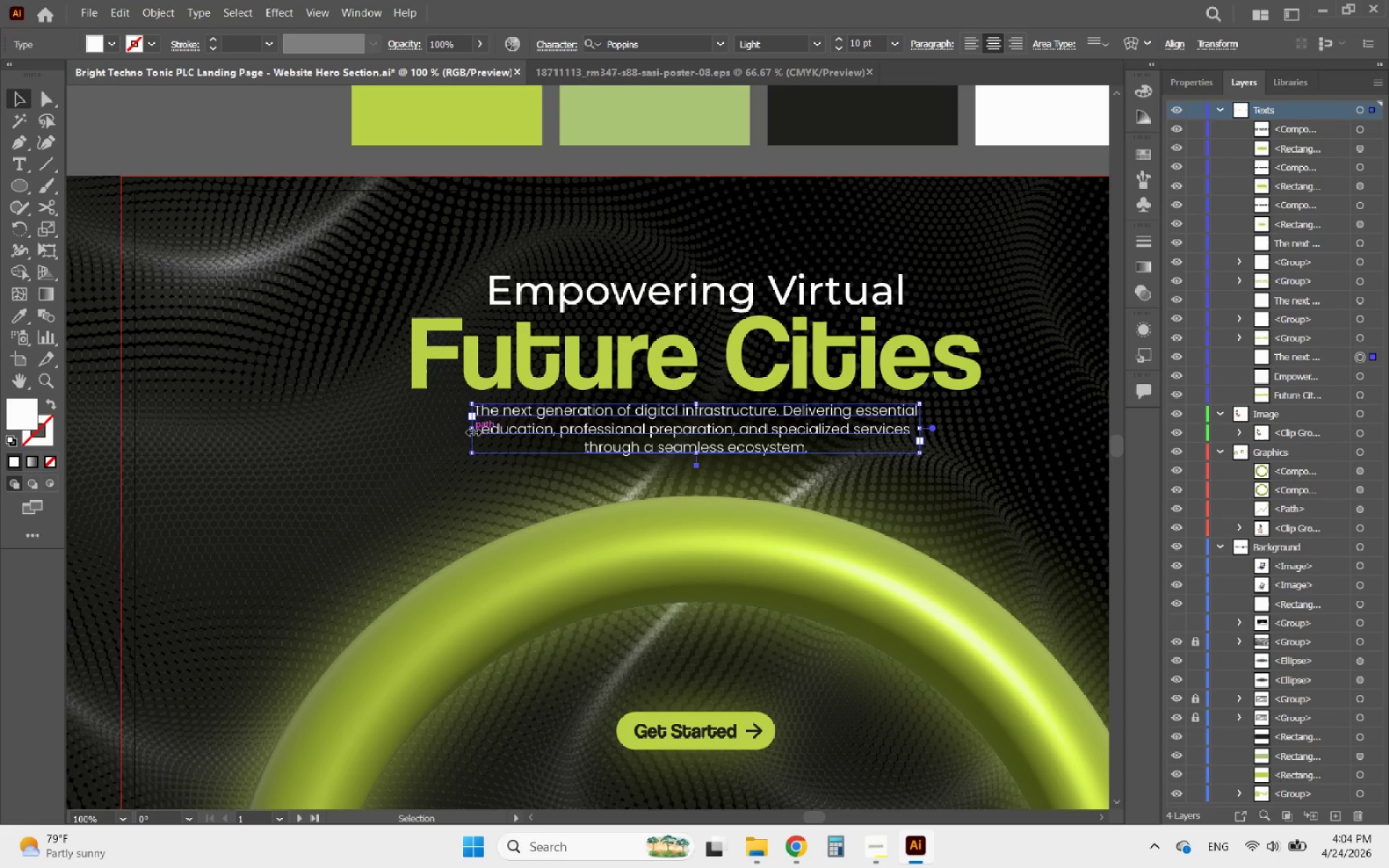 
left_click([448, 425])
 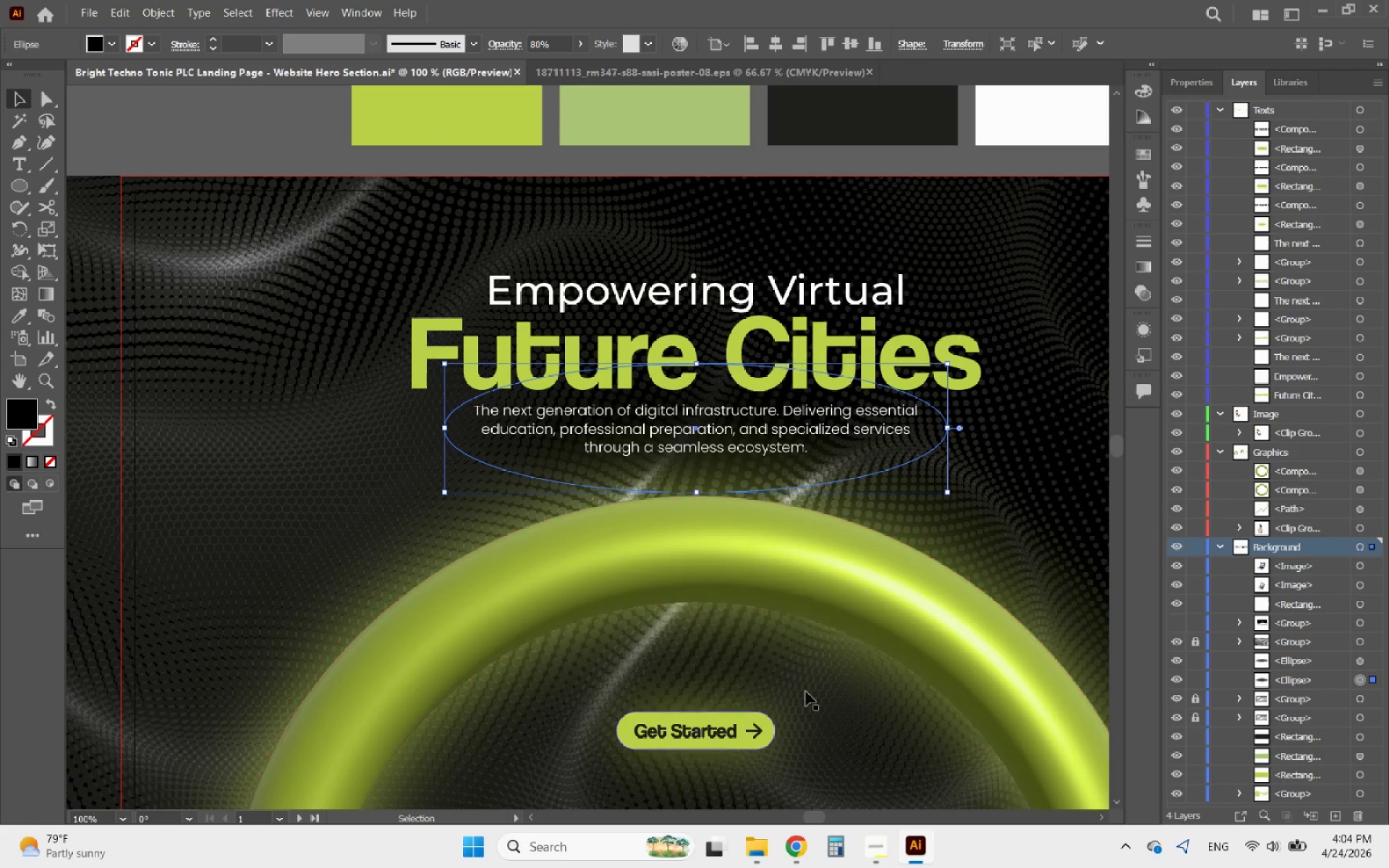 
left_click([1195, 677])
 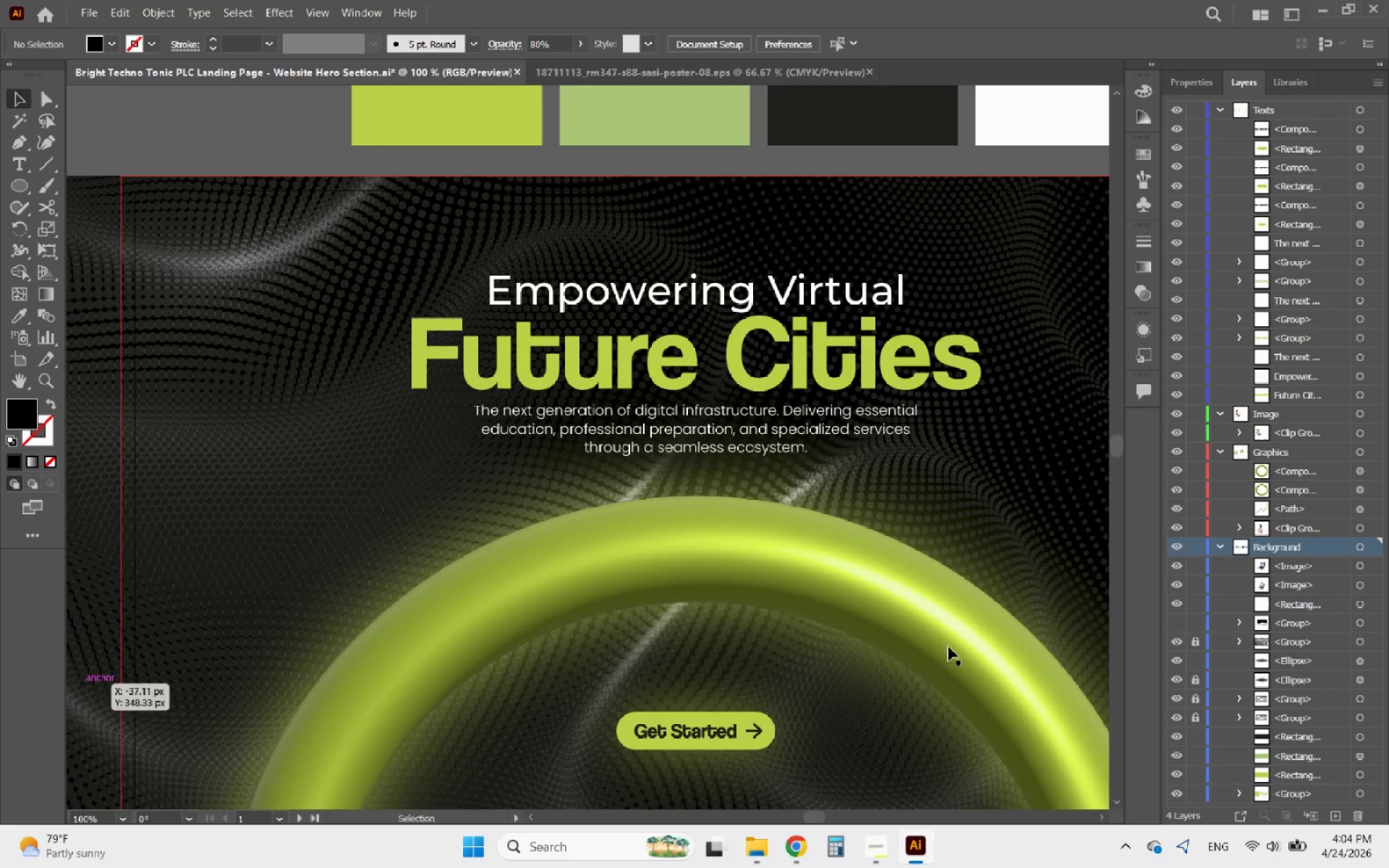 
hold_key(key=AltLeft, duration=3.19)
scroll: coordinate [452, 475], scroll_direction: down, amount: 2.0
 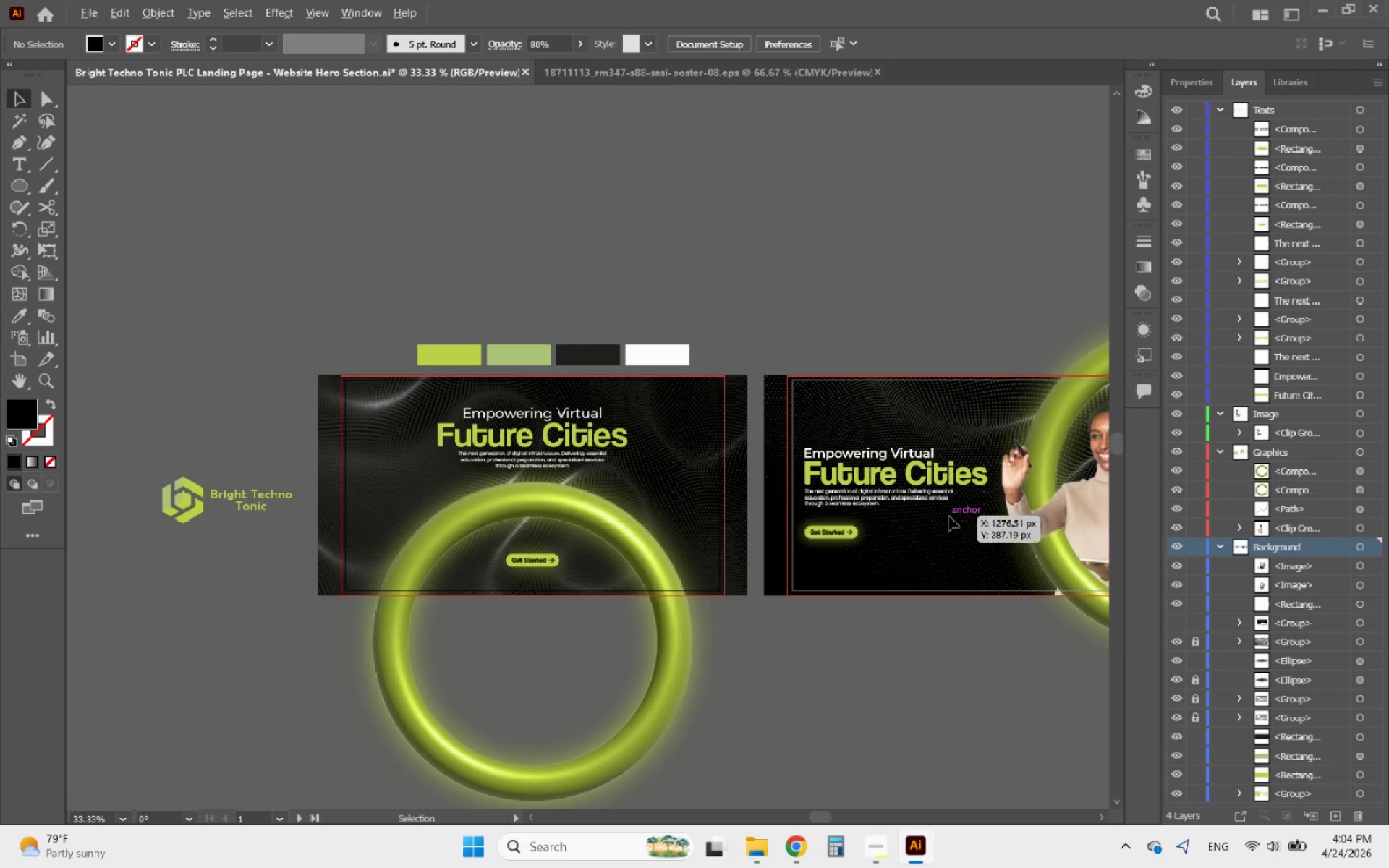 
scroll: coordinate [953, 514], scroll_direction: up, amount: 2.0
 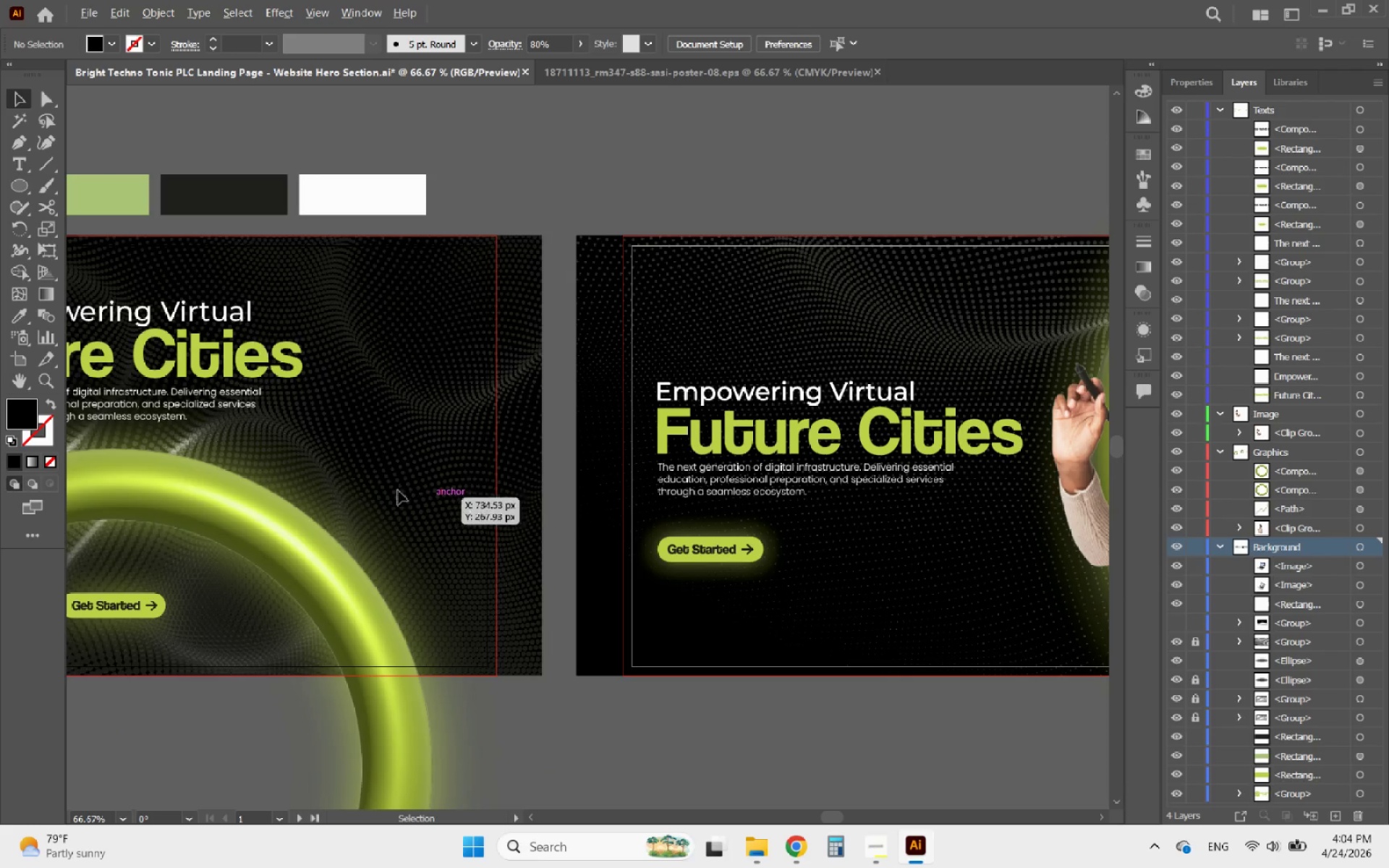 
scroll: coordinate [357, 485], scroll_direction: down, amount: 3.0
 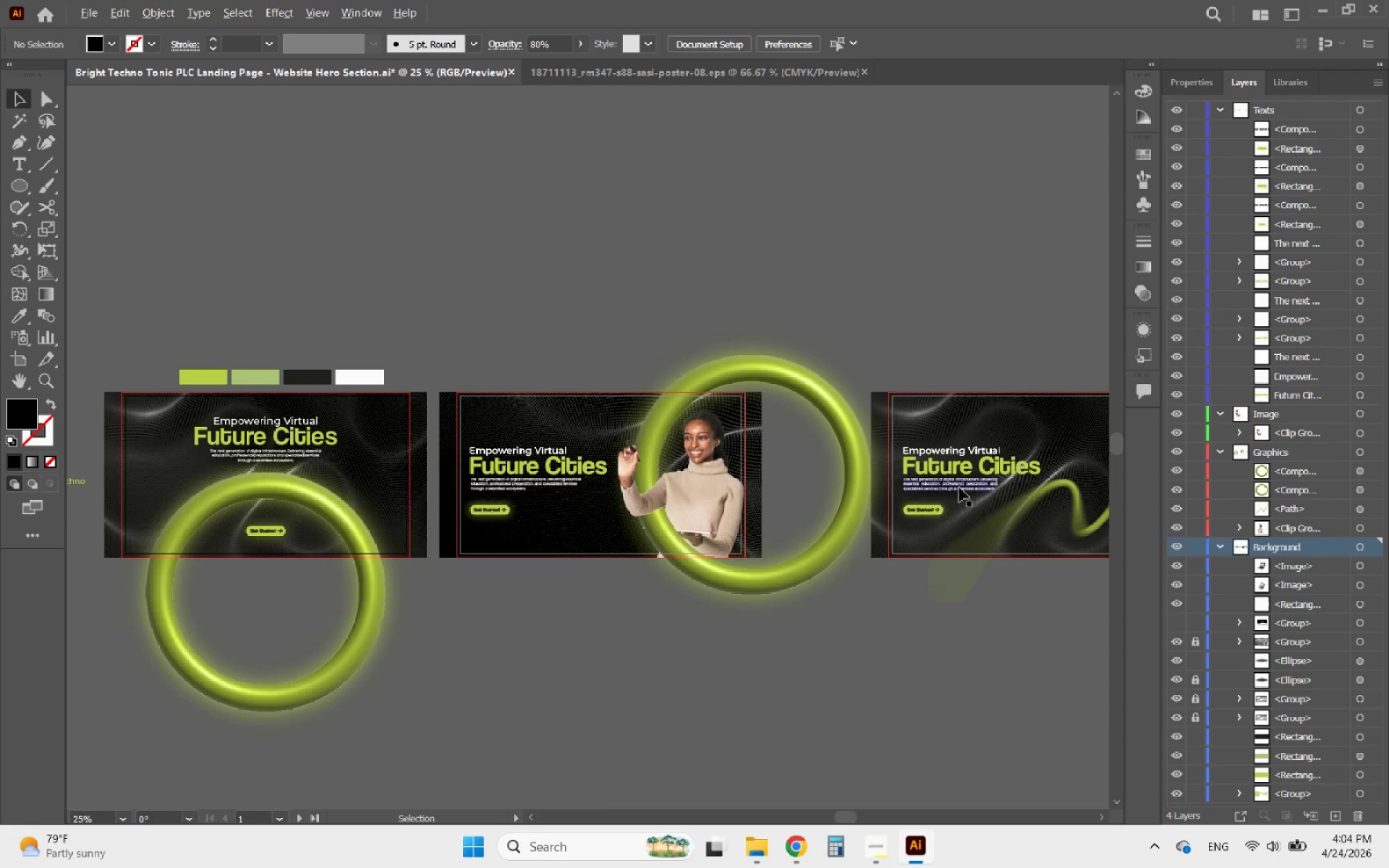 
scroll: coordinate [1004, 488], scroll_direction: up, amount: 3.0
 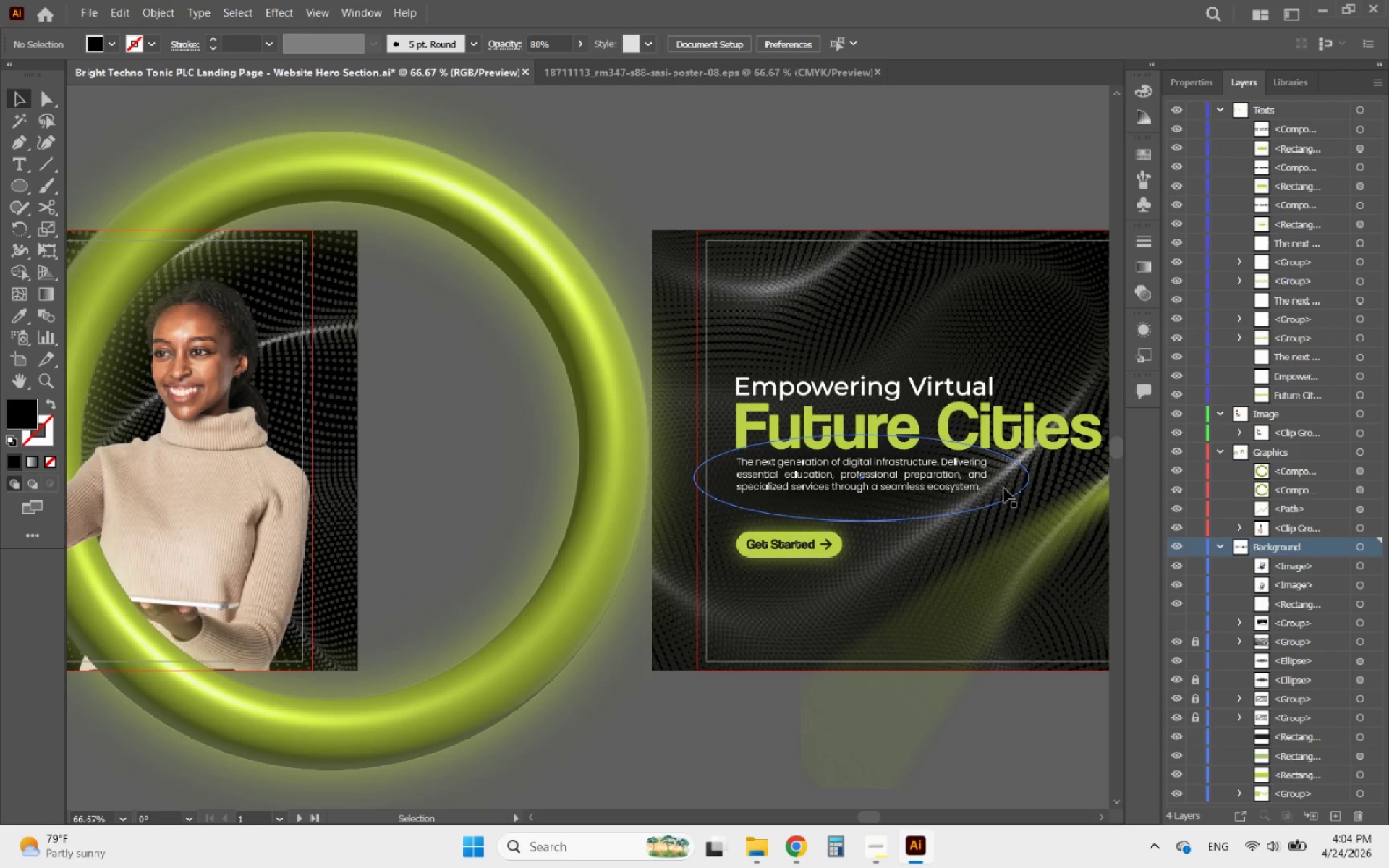 
left_click([1004, 488])
 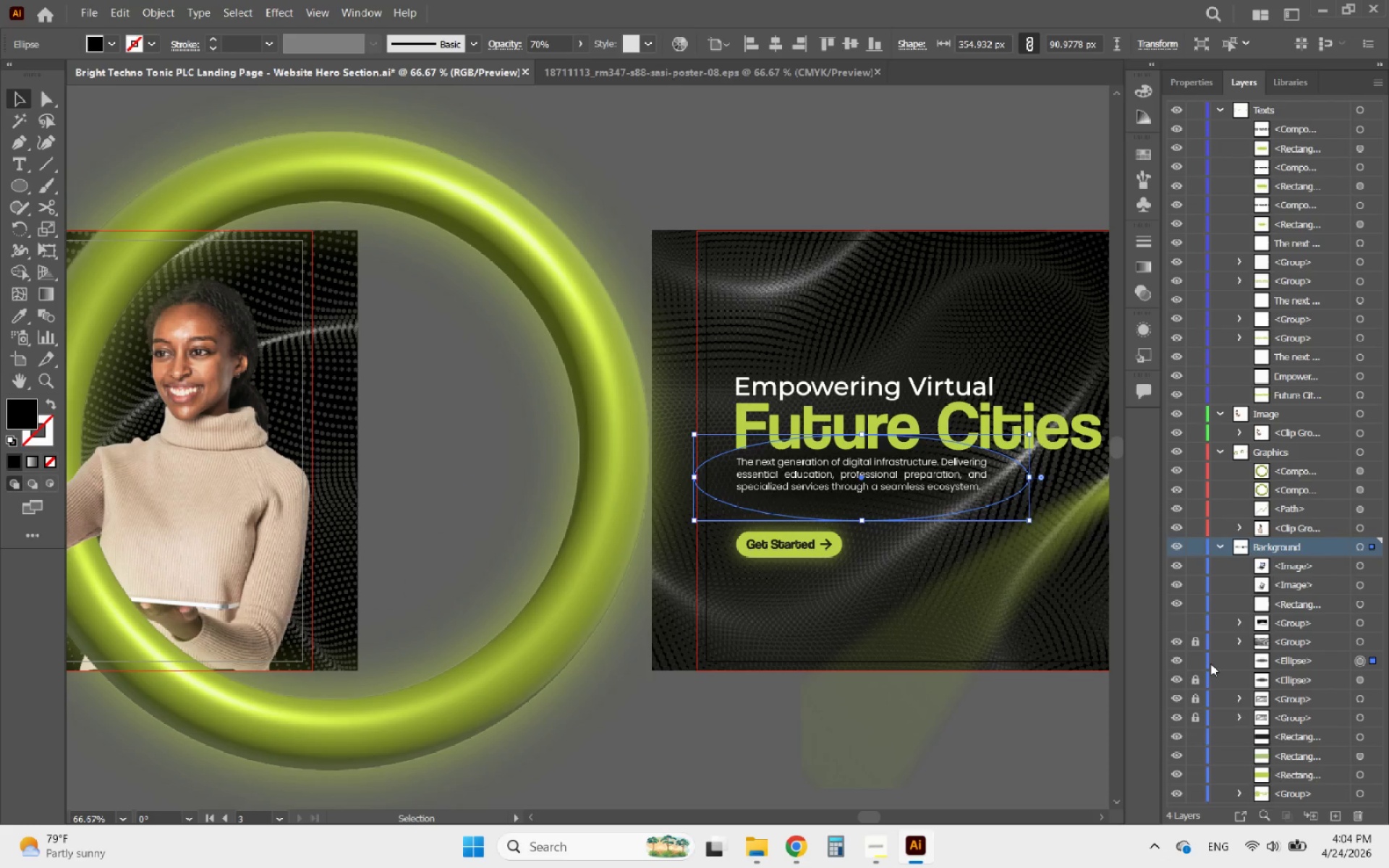 
left_click([1199, 663])
 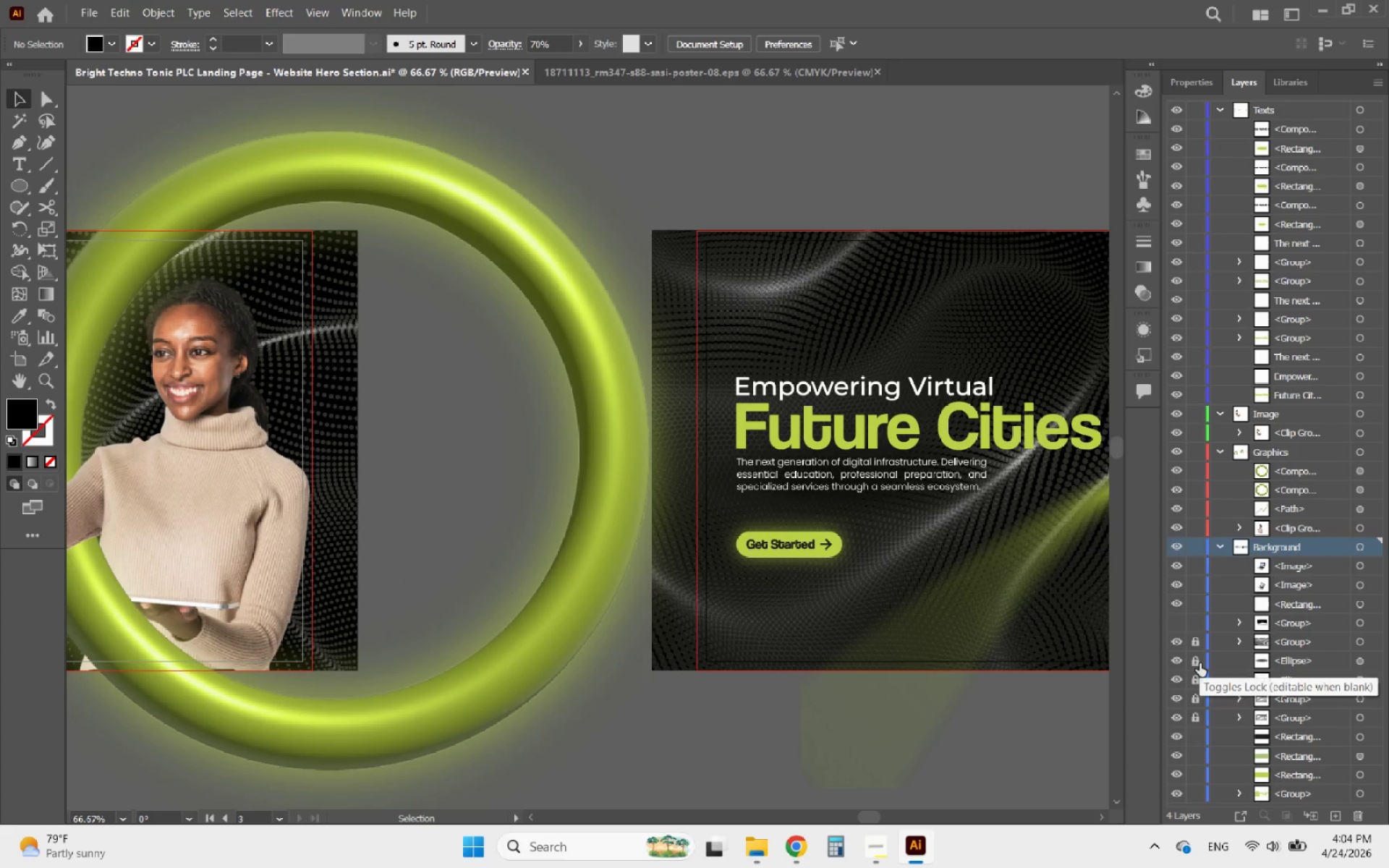 
hold_key(key=AltLeft, duration=2.0)
scroll: coordinate [821, 490], scroll_direction: down, amount: 1.0
 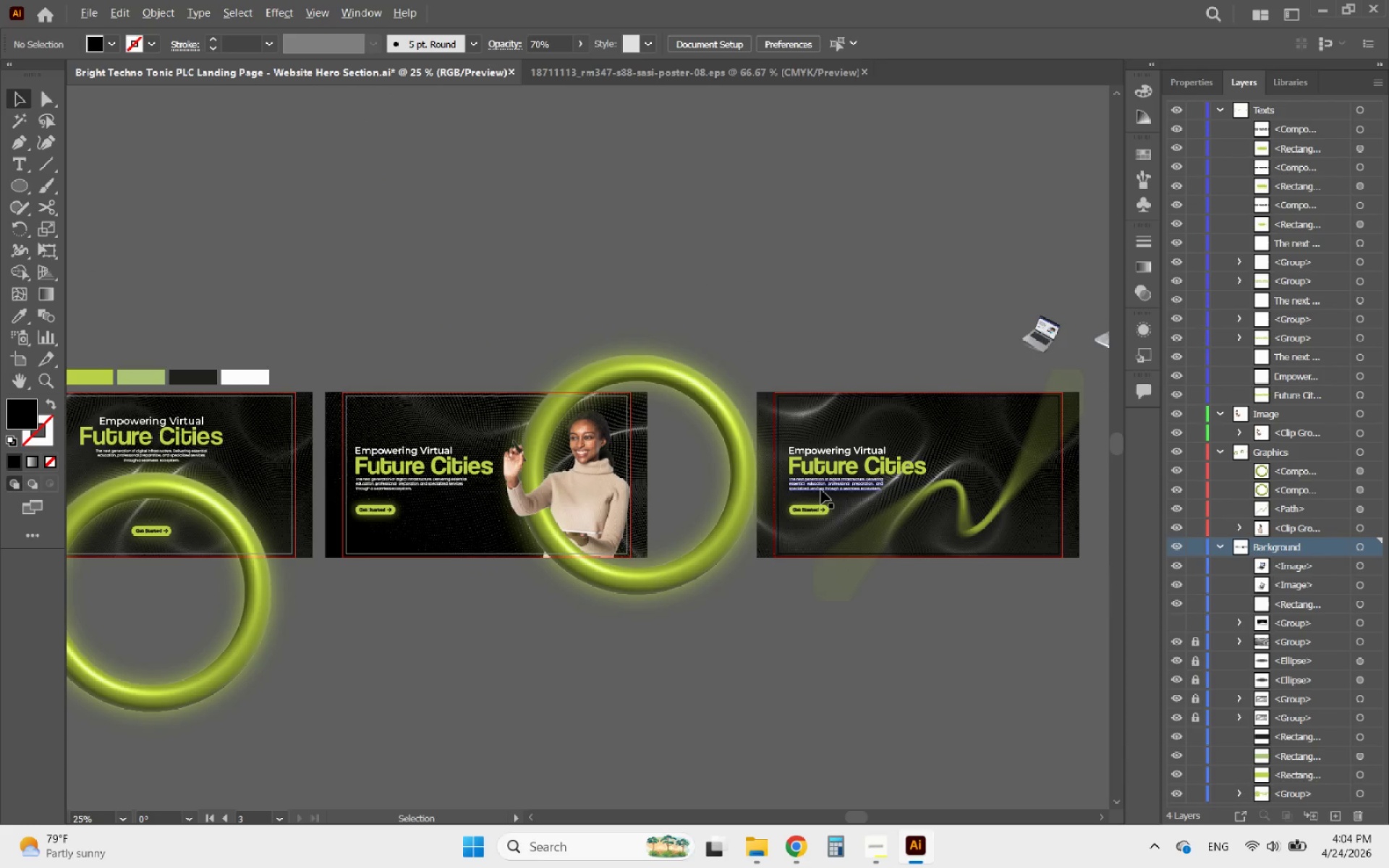 
hold_key(key=AltLeft, duration=3.98)
scroll: coordinate [839, 506], scroll_direction: up, amount: 4.0
 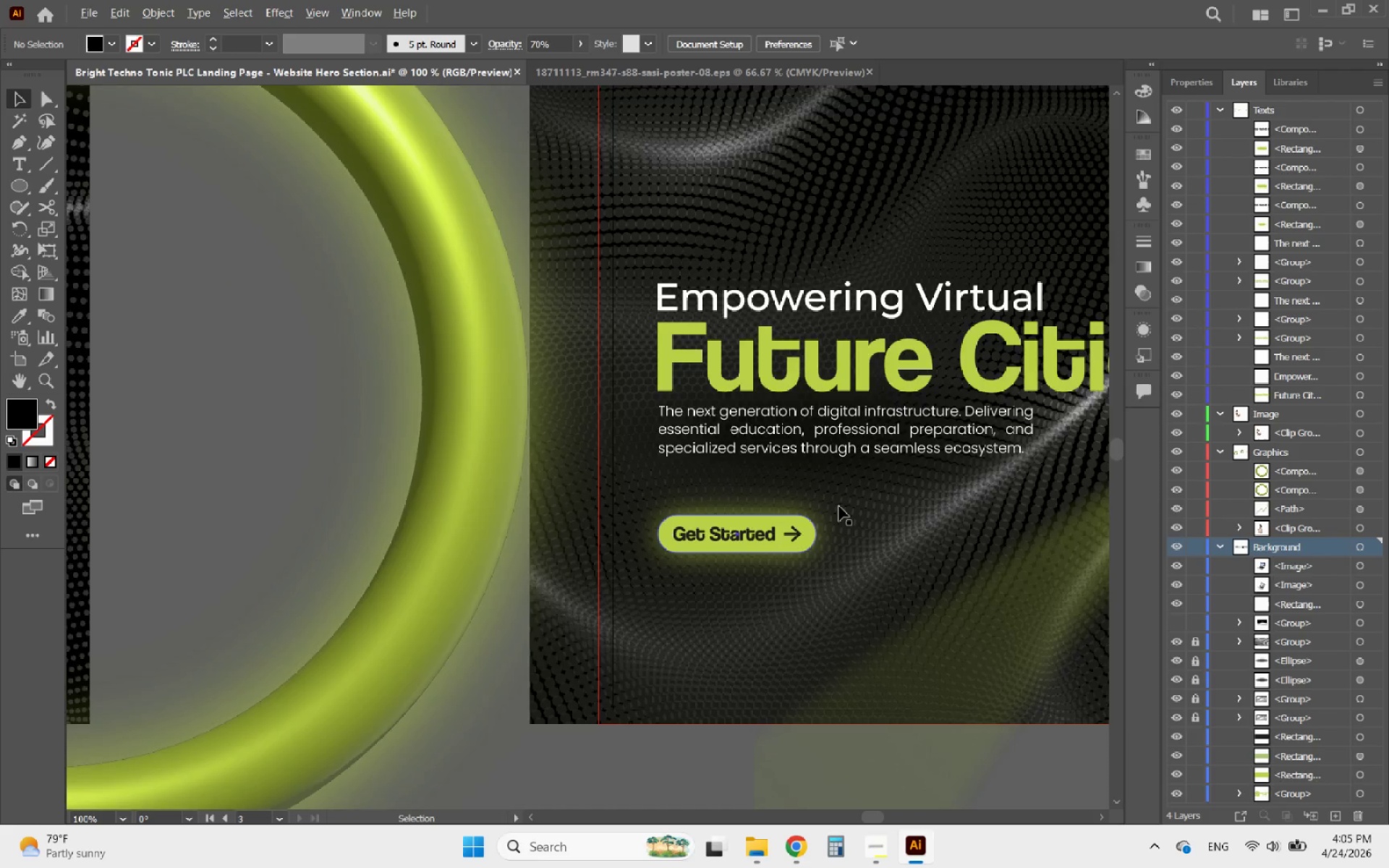 
scroll: coordinate [839, 506], scroll_direction: down, amount: 3.0
 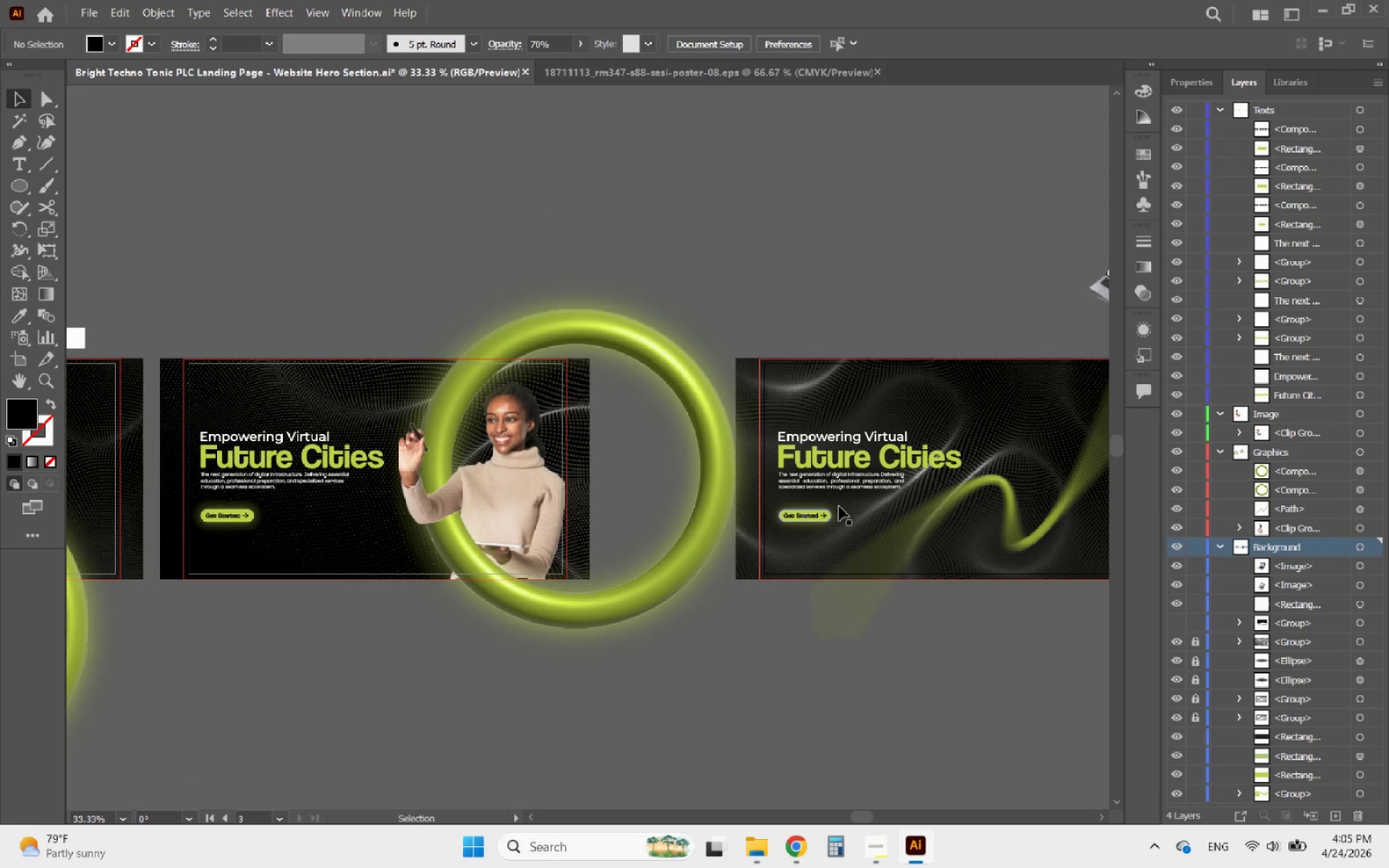 
hold_key(key=AltLeft, duration=0.7)
scroll: coordinate [768, 532], scroll_direction: down, amount: 1.0
 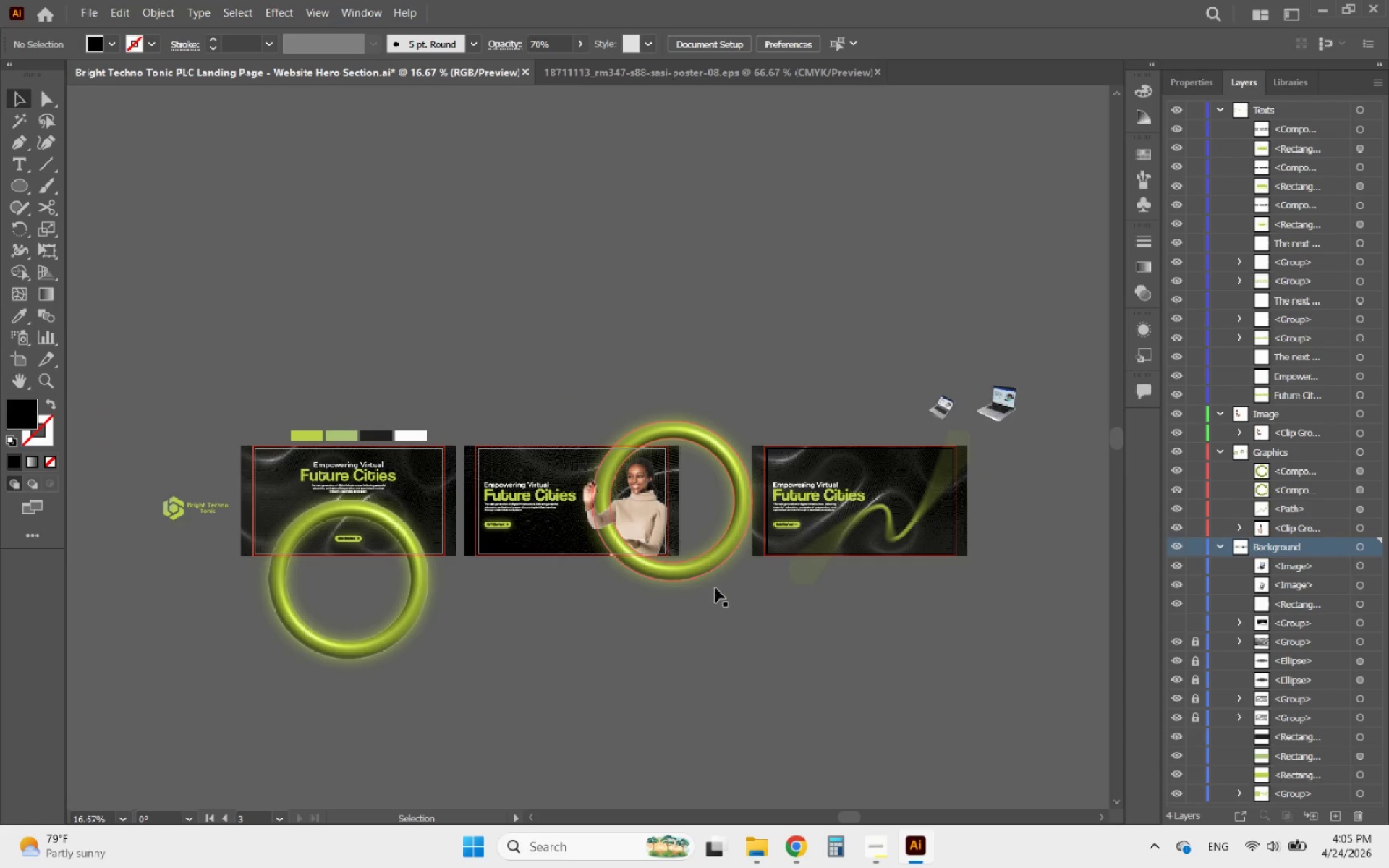 
left_click([679, 619])
 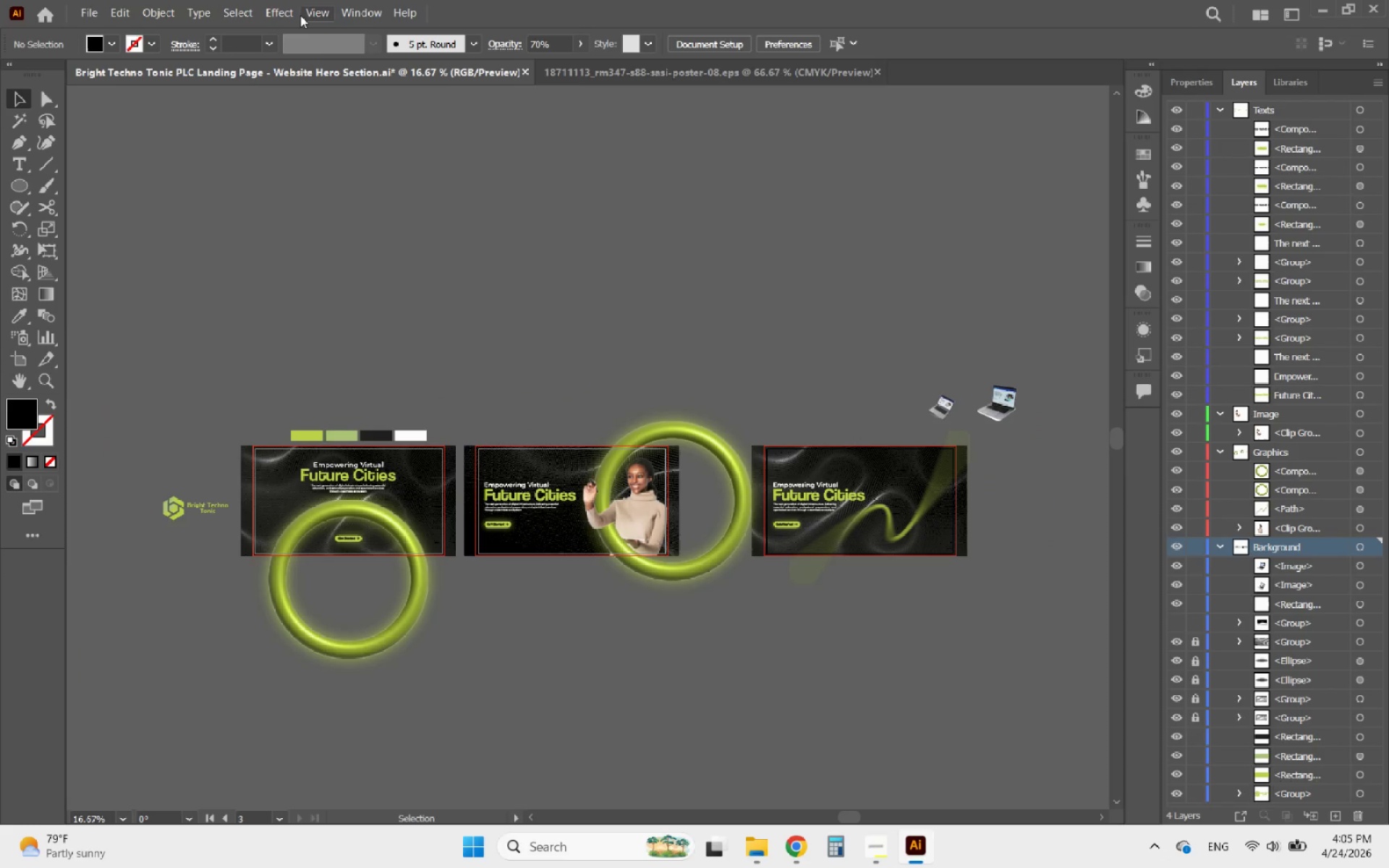 
left_click([300, 15])
 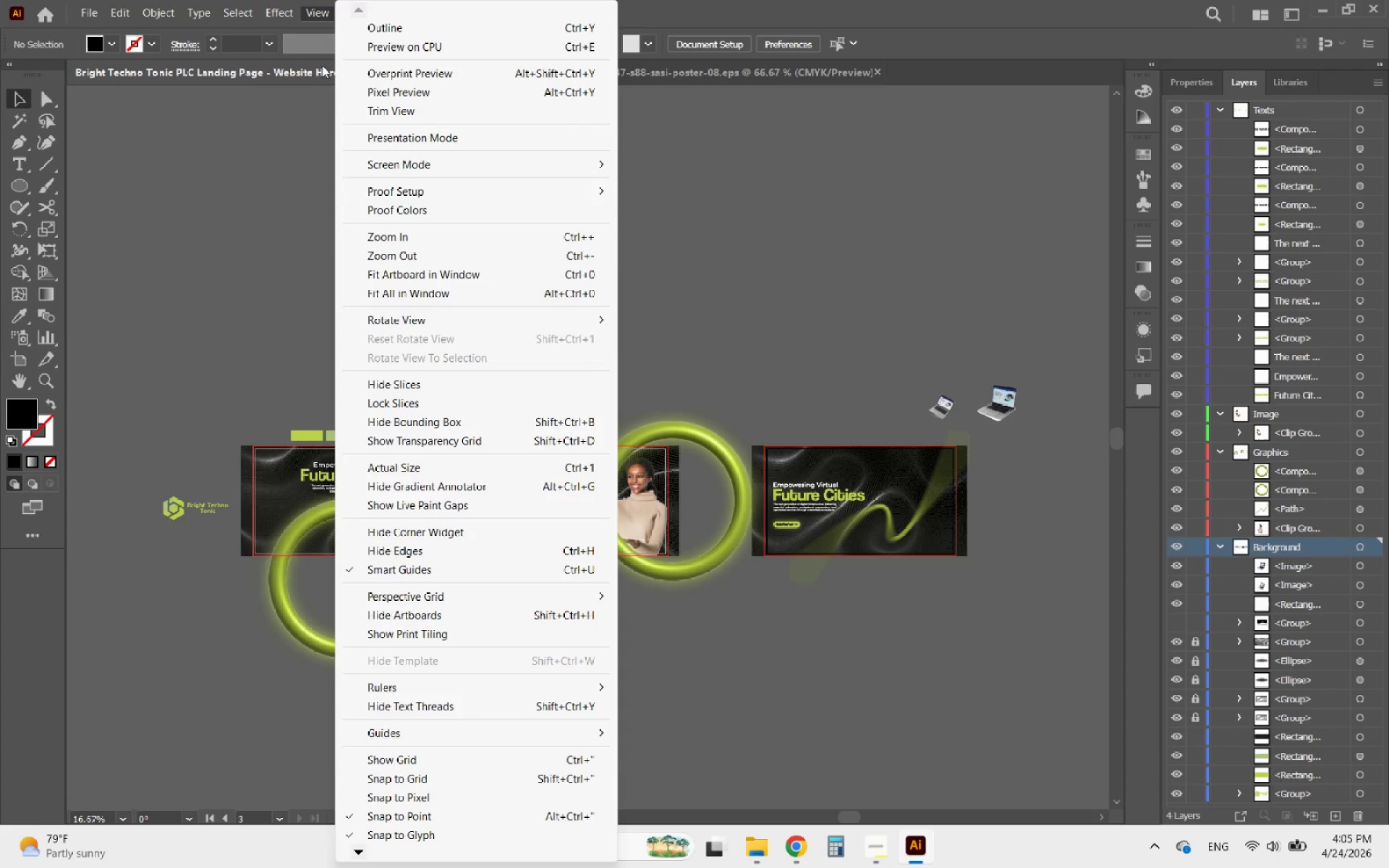 
left_click([395, 137])
 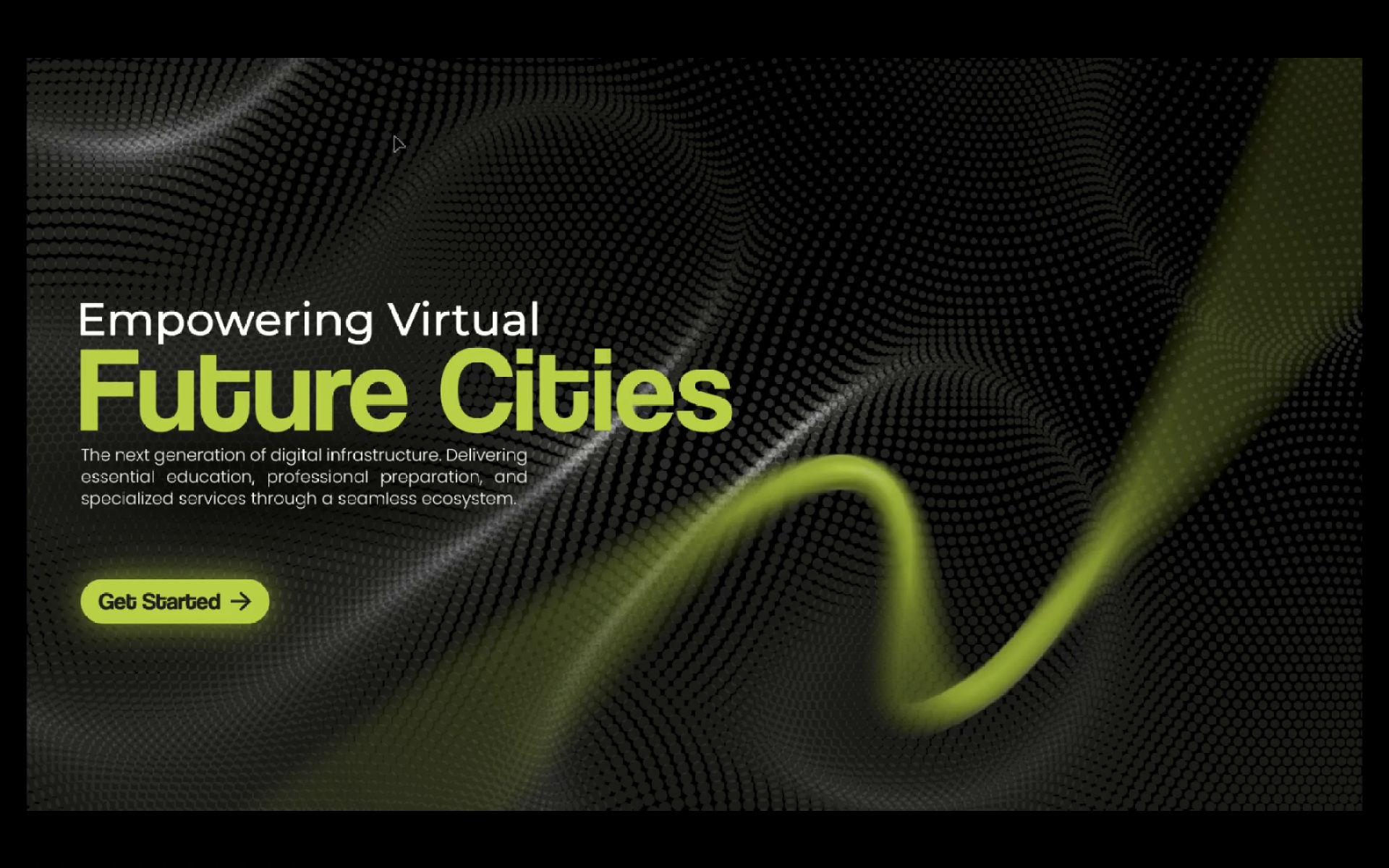 
key(ArrowLeft)
 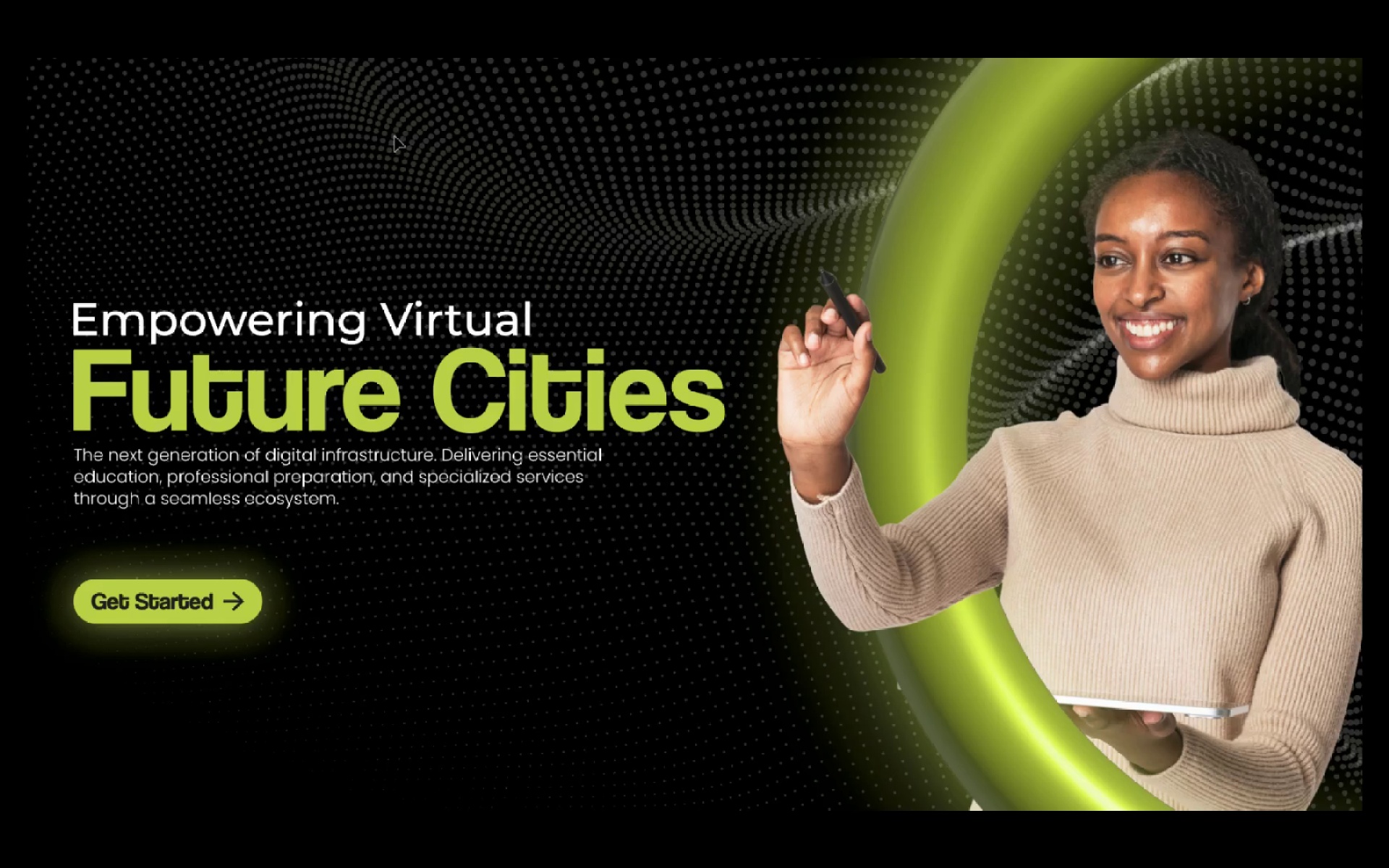 
key(ArrowLeft)
 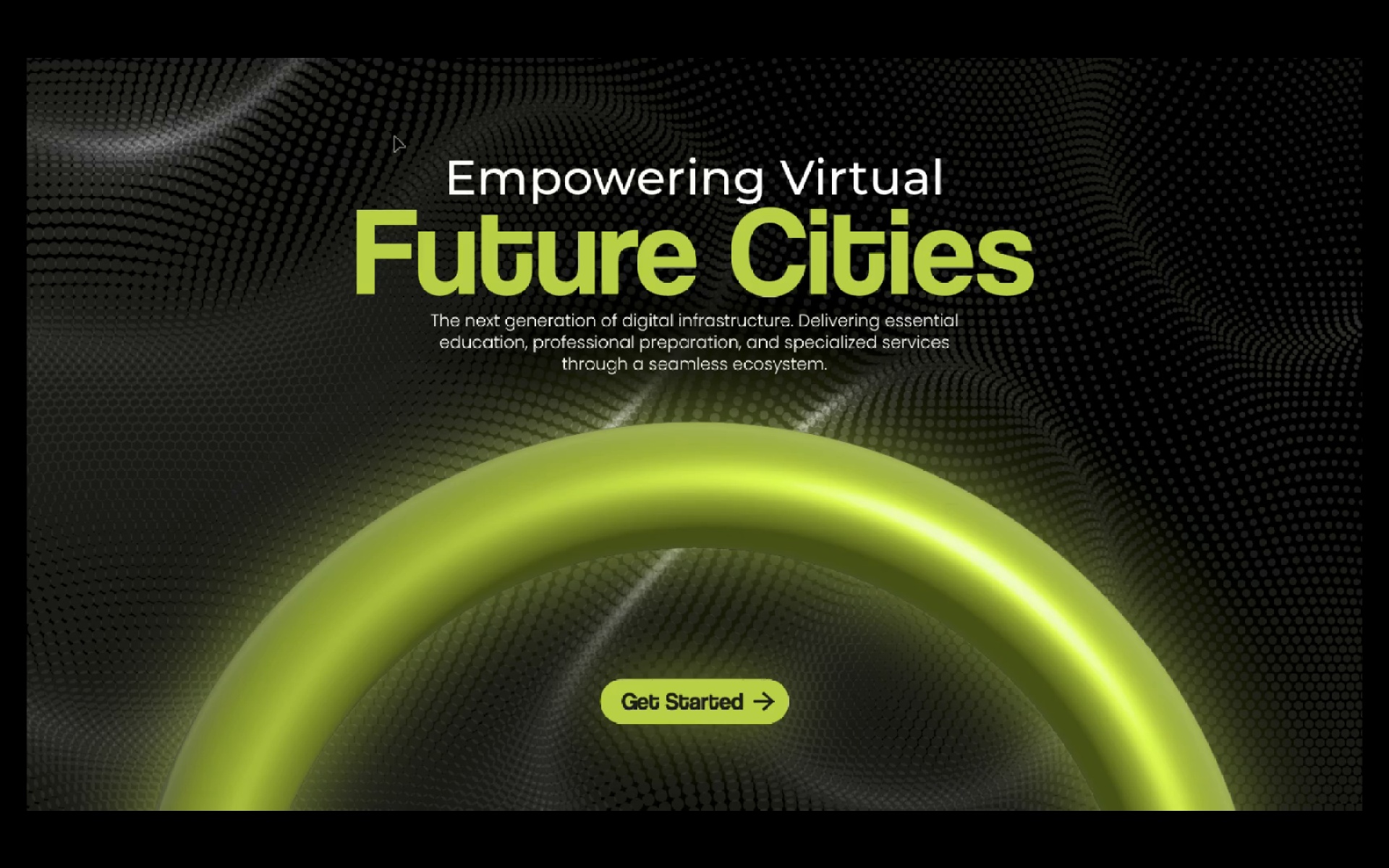 
key(ArrowRight)
 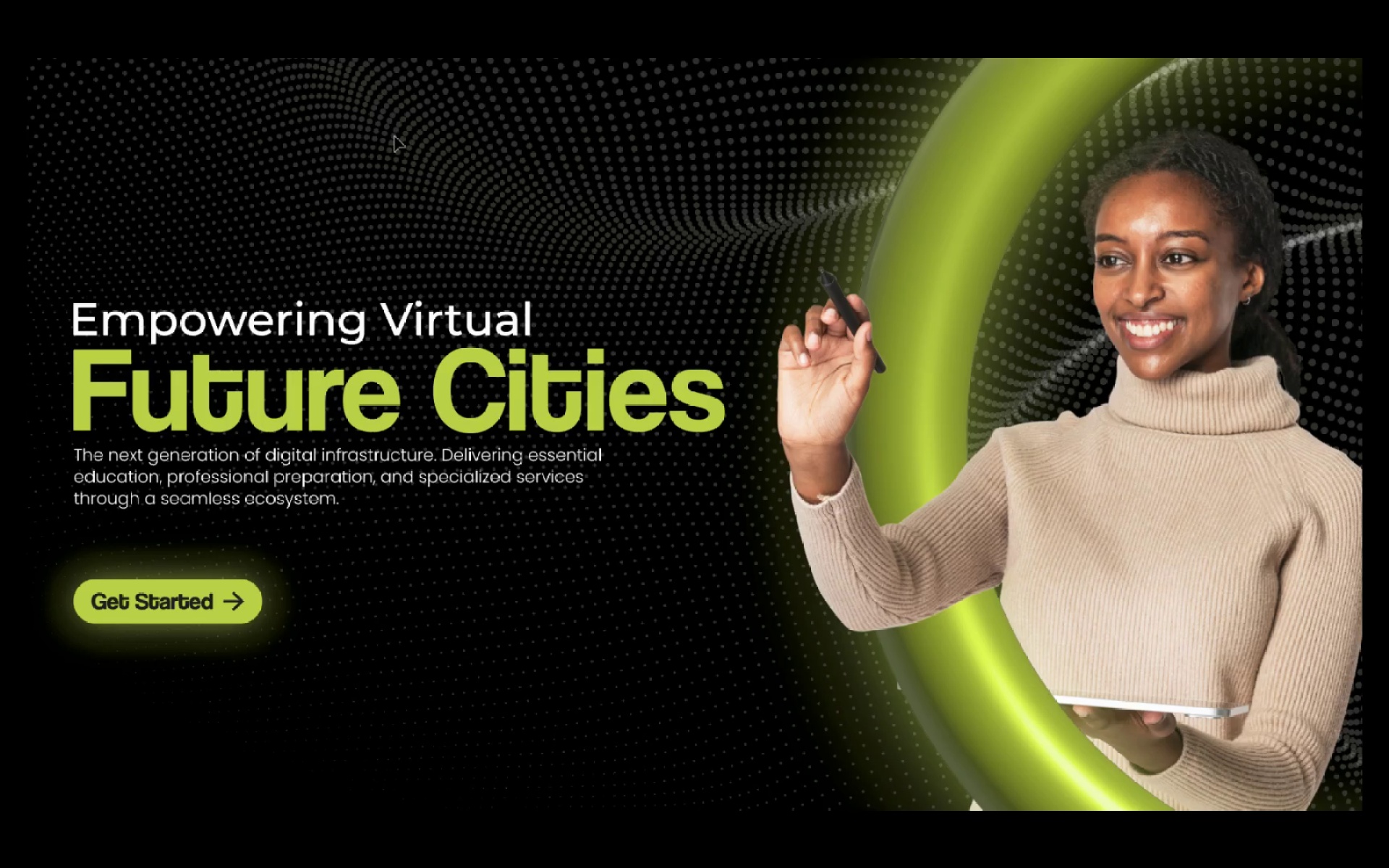 
key(ArrowRight)
 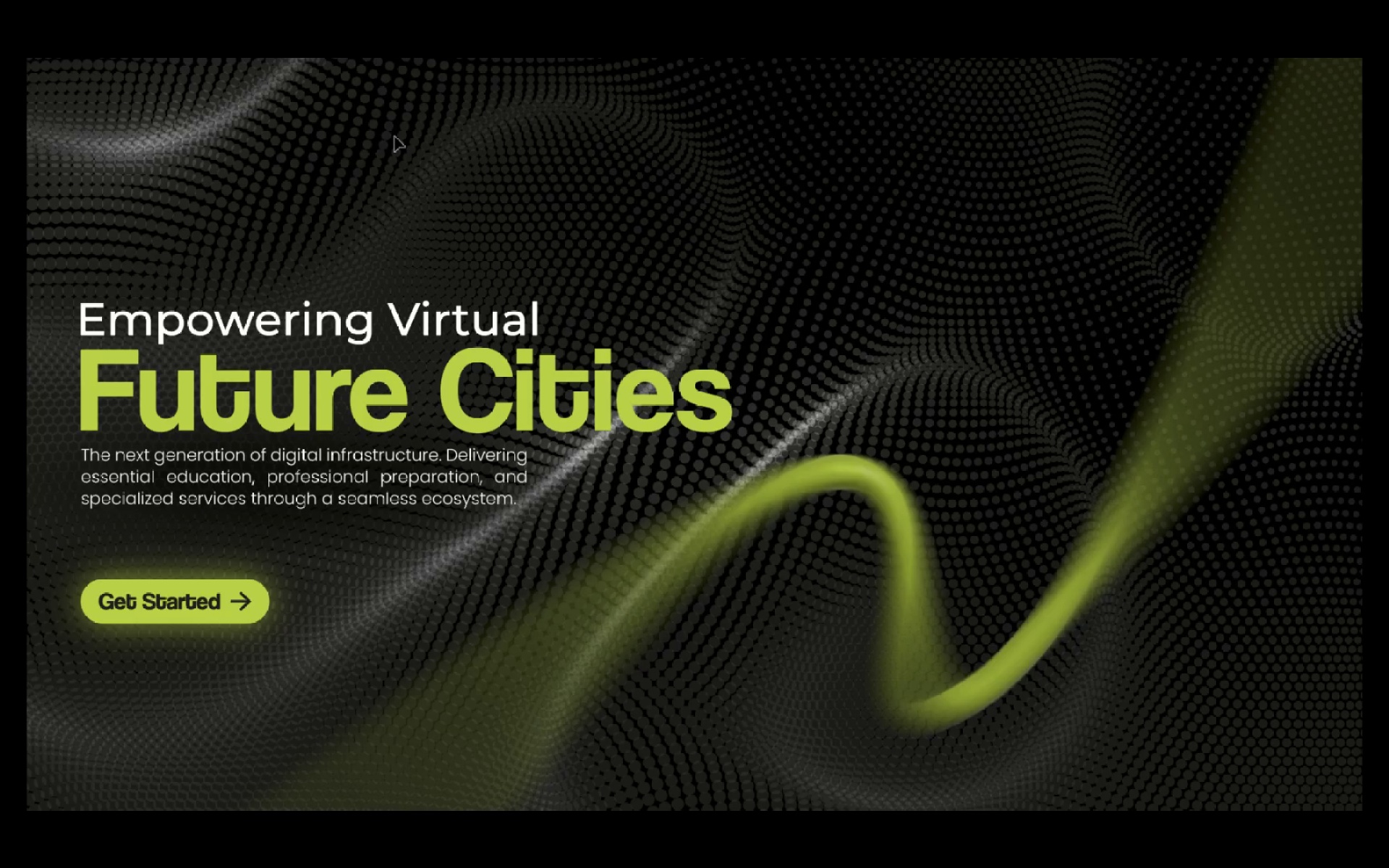 
key(Escape)
 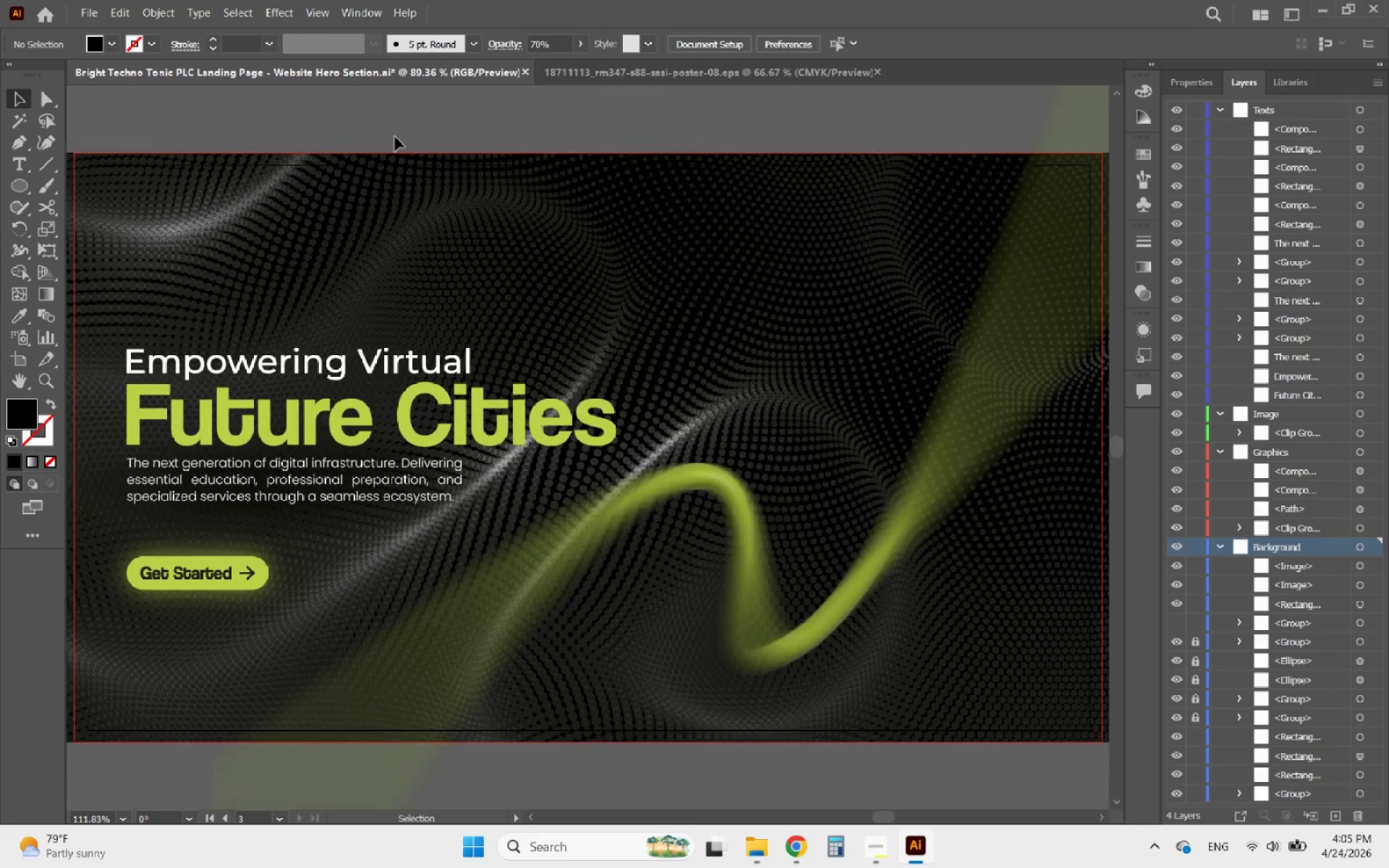 
hold_key(key=AltLeft, duration=1.98)
scroll: coordinate [725, 354], scroll_direction: down, amount: 5.0
 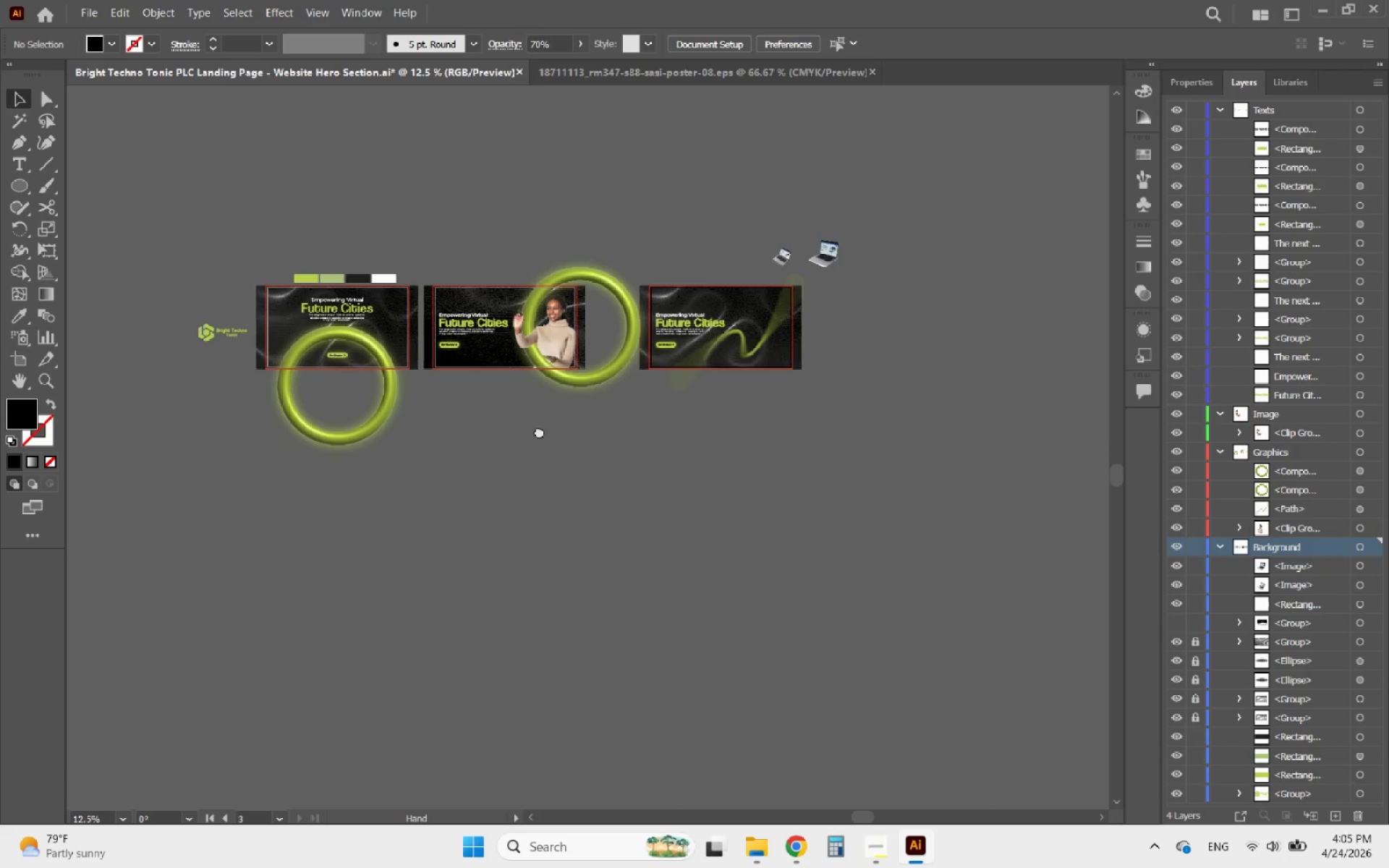 
hold_key(key=AltLeft, duration=1.81)
scroll: coordinate [729, 381], scroll_direction: up, amount: 2.0
 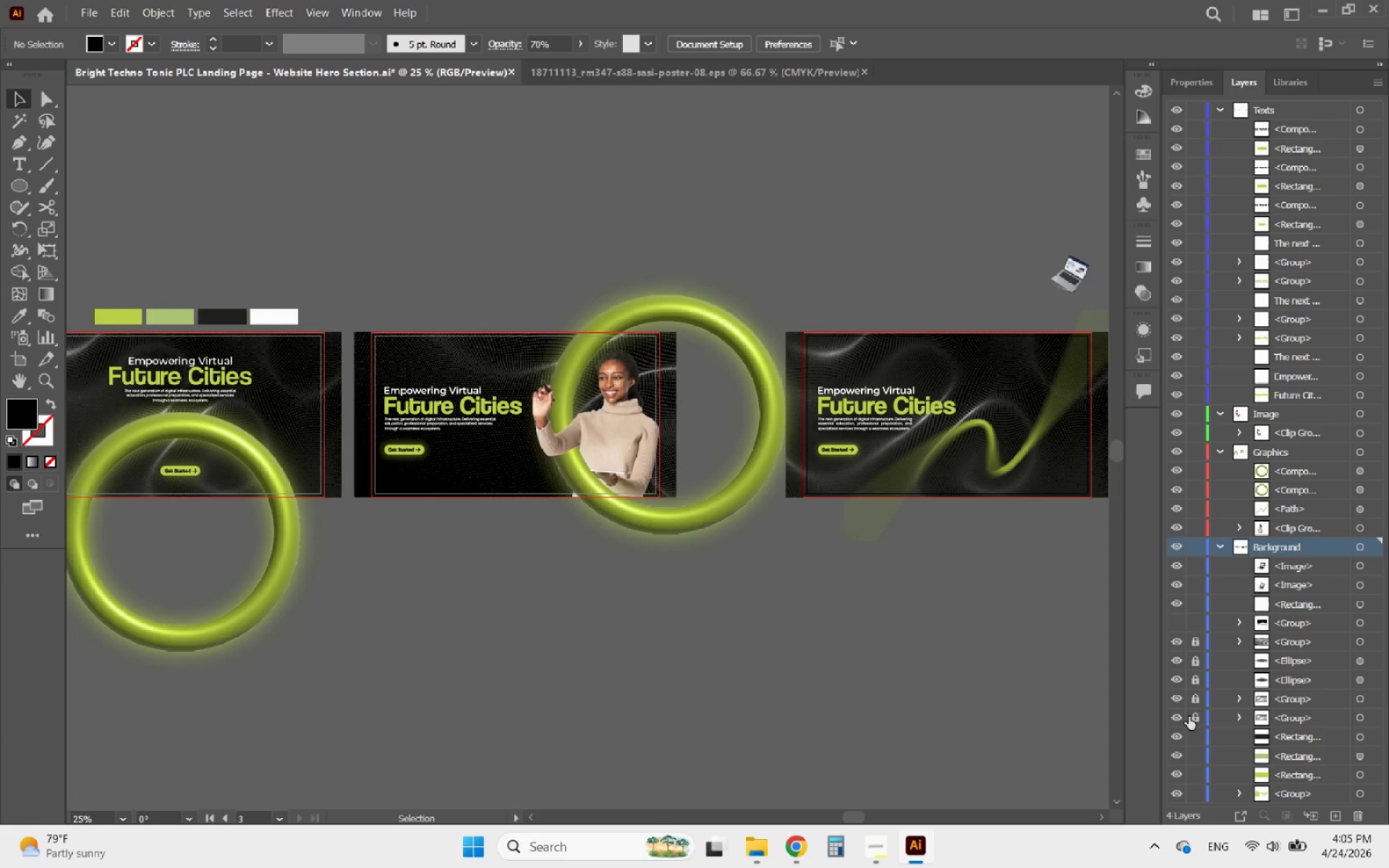 
left_click([365, 339])
 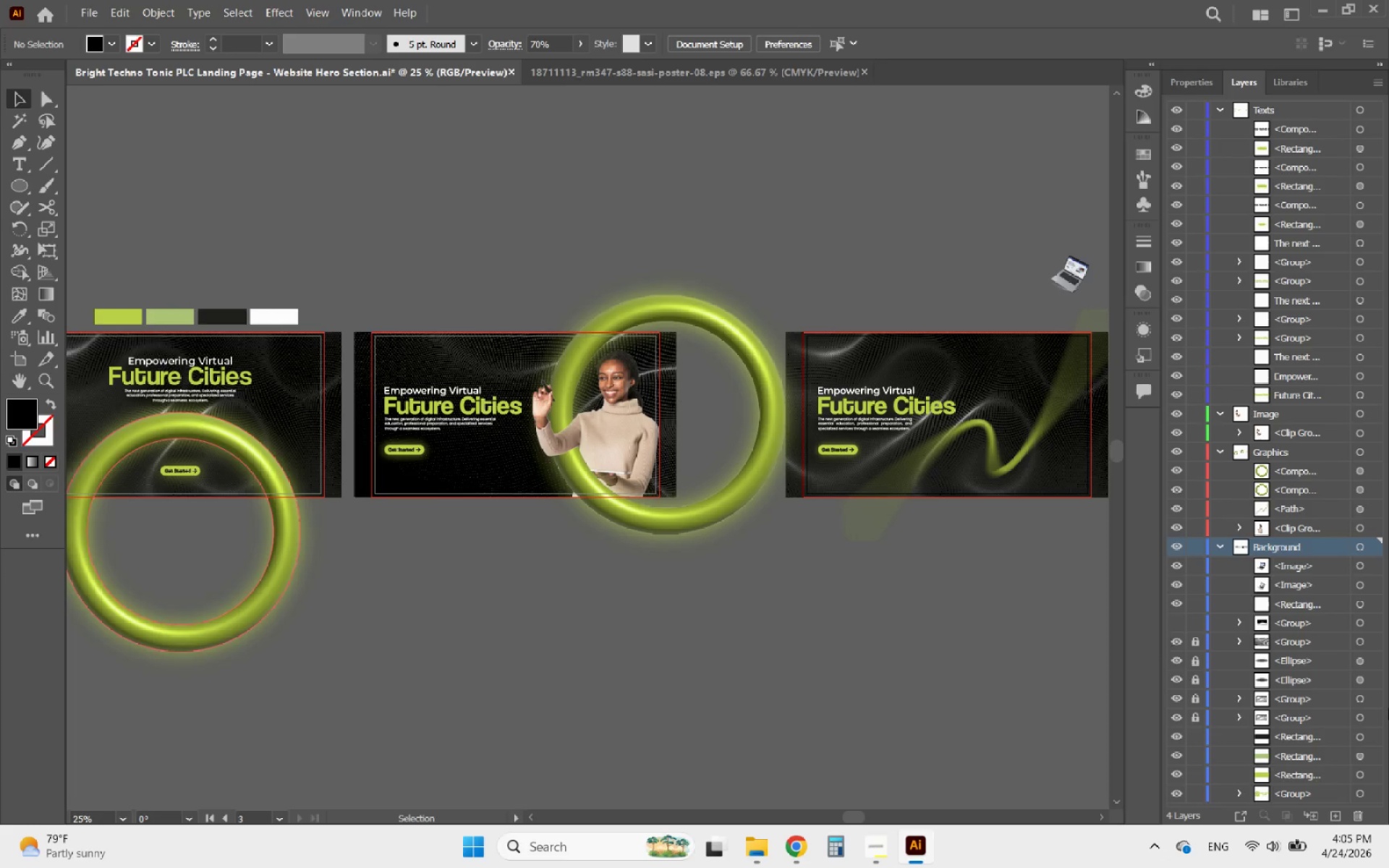 
scroll: coordinate [1274, 673], scroll_direction: down, amount: 10.0
 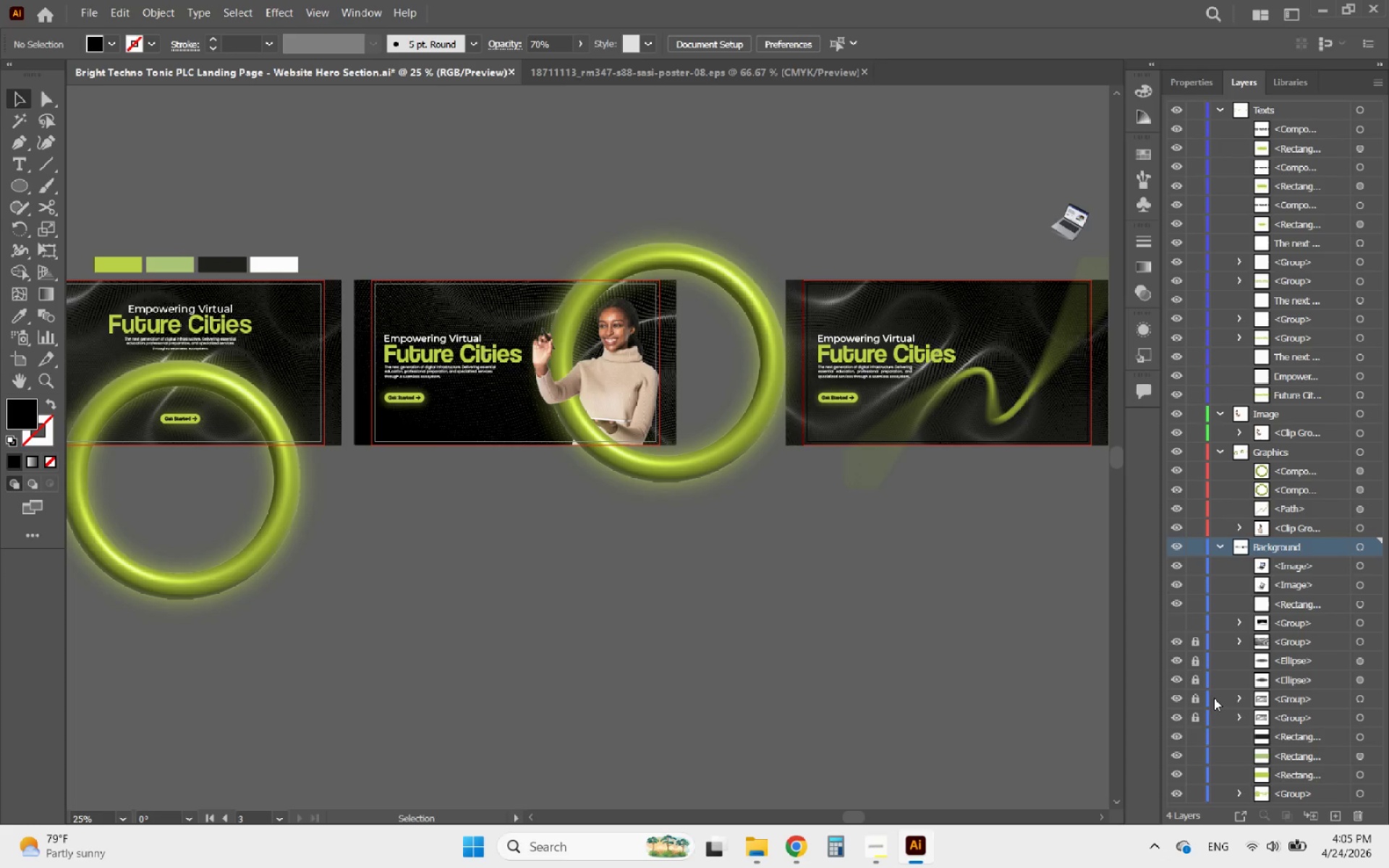 
left_click([1197, 698])
 